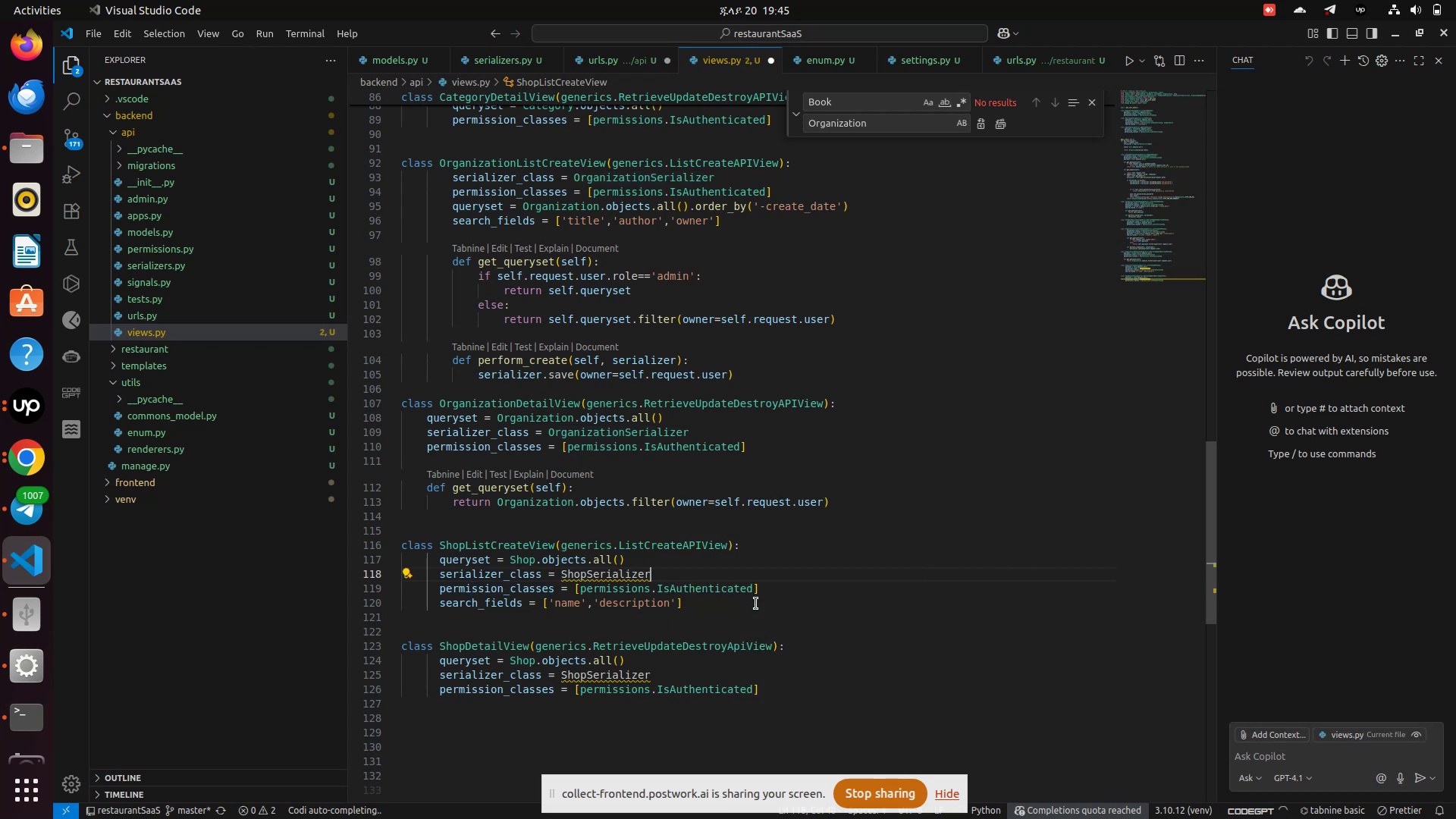 
left_click([756, 604])
 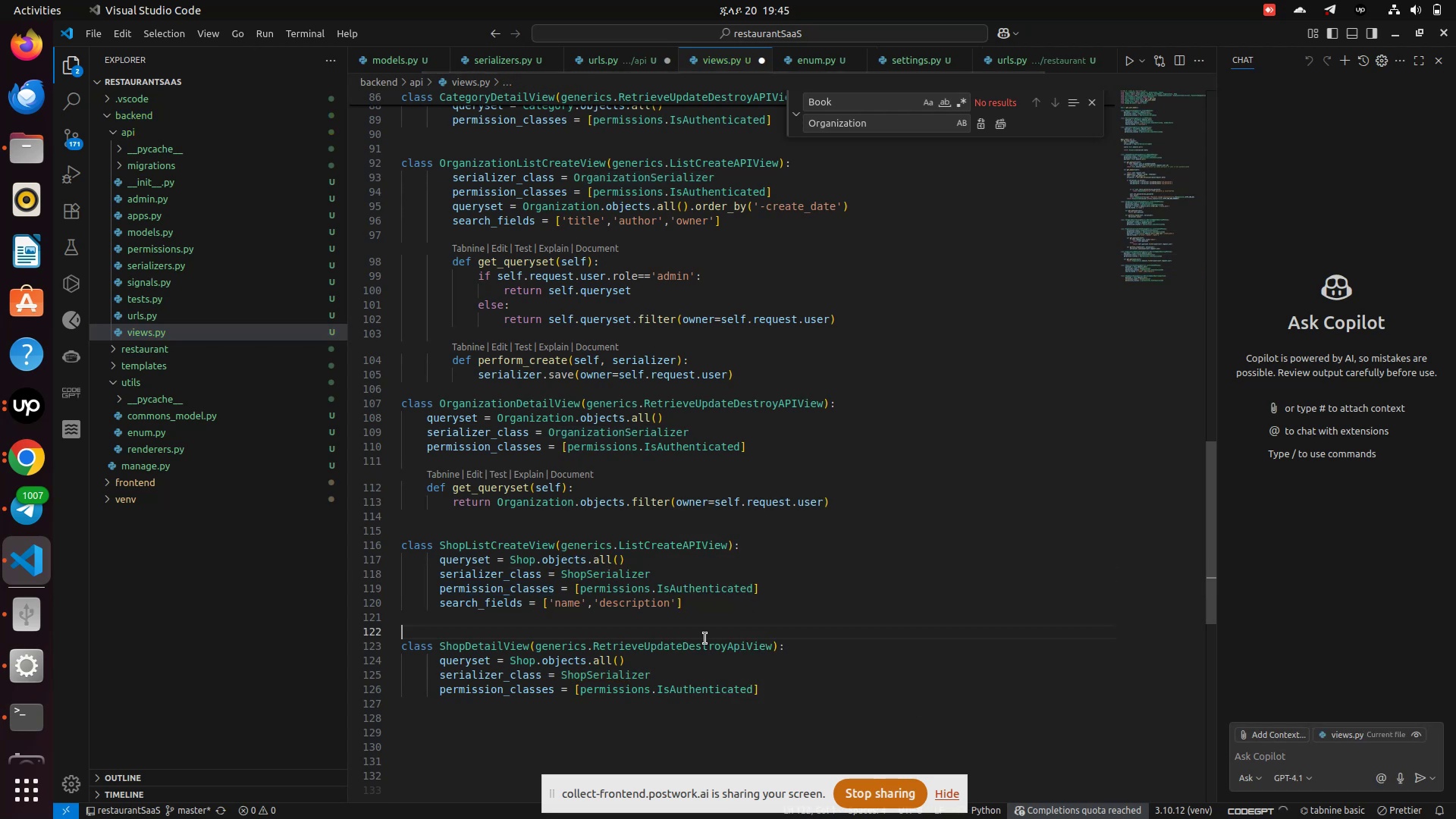 
left_click([705, 639])
 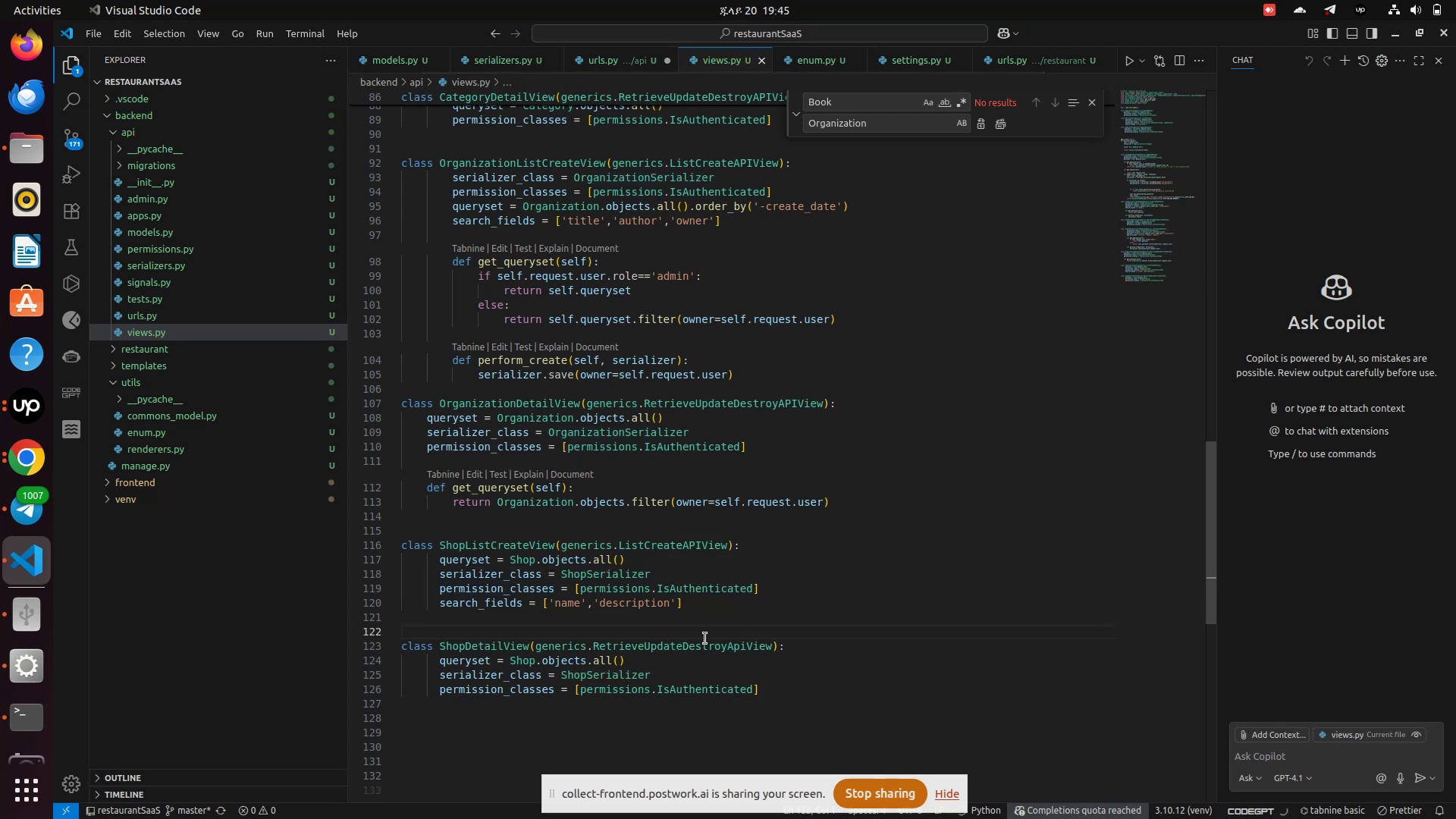 
key(Control+S)
 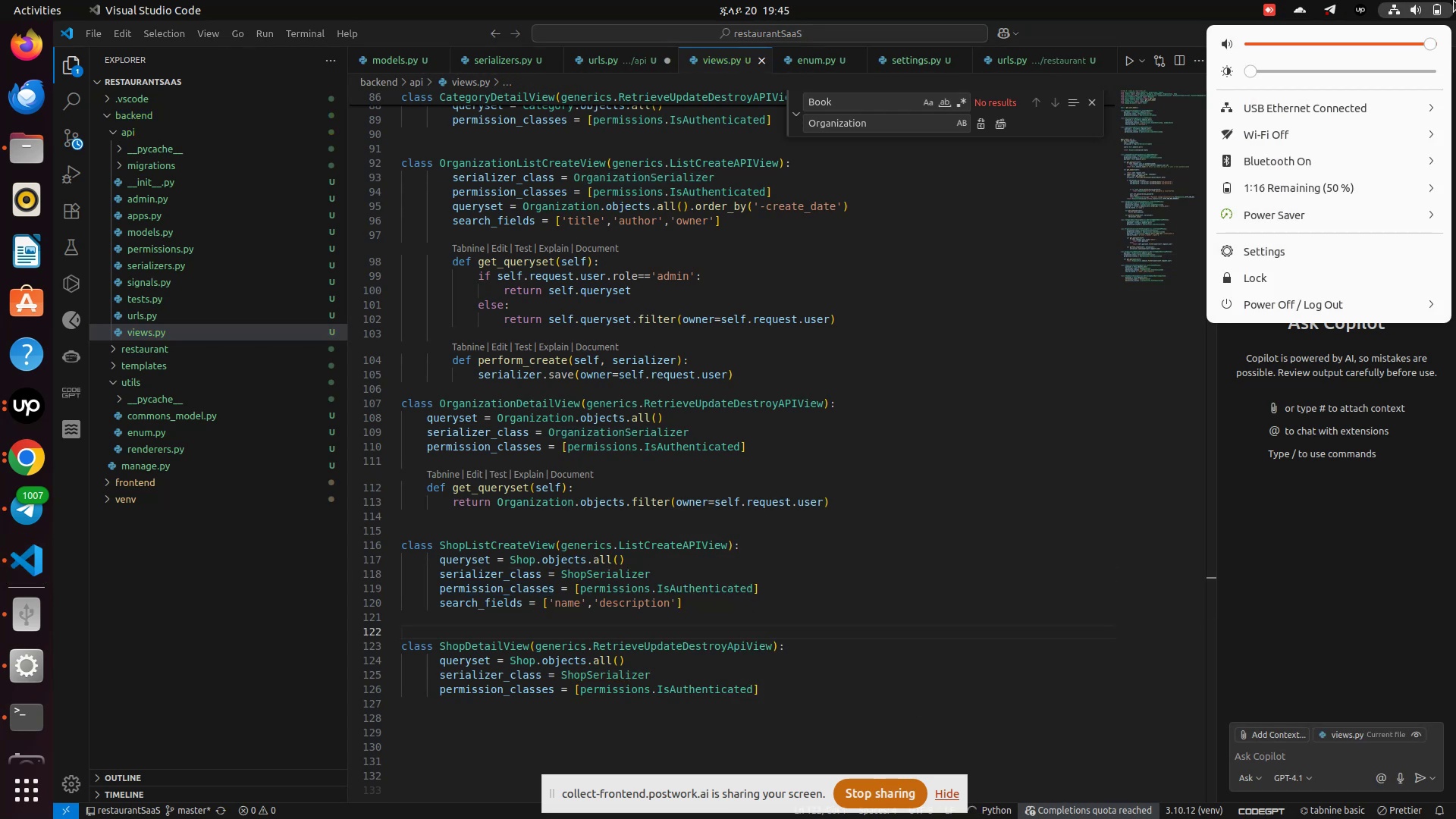 
left_click([1454, 1])
 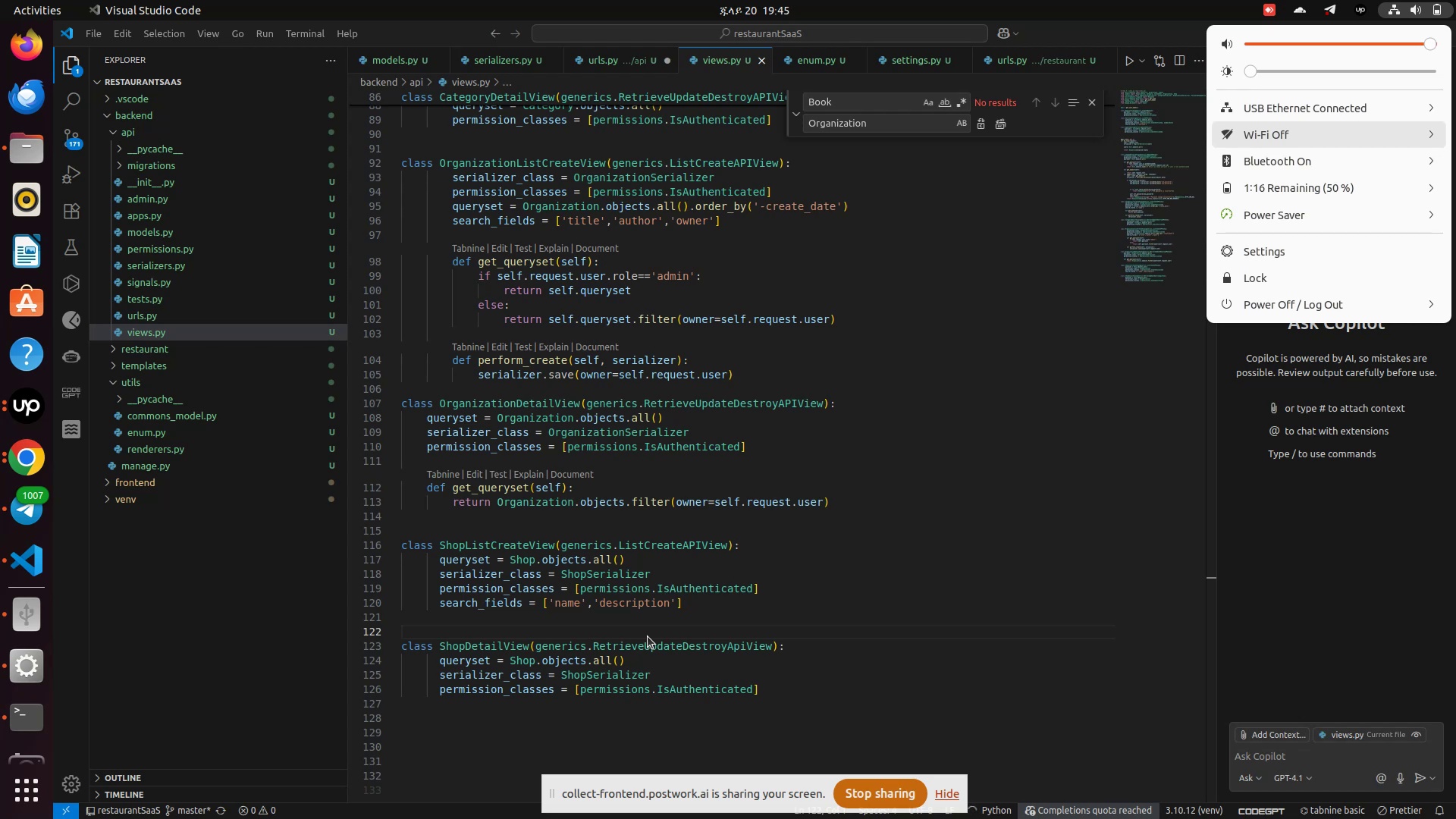 
left_click([648, 636])
 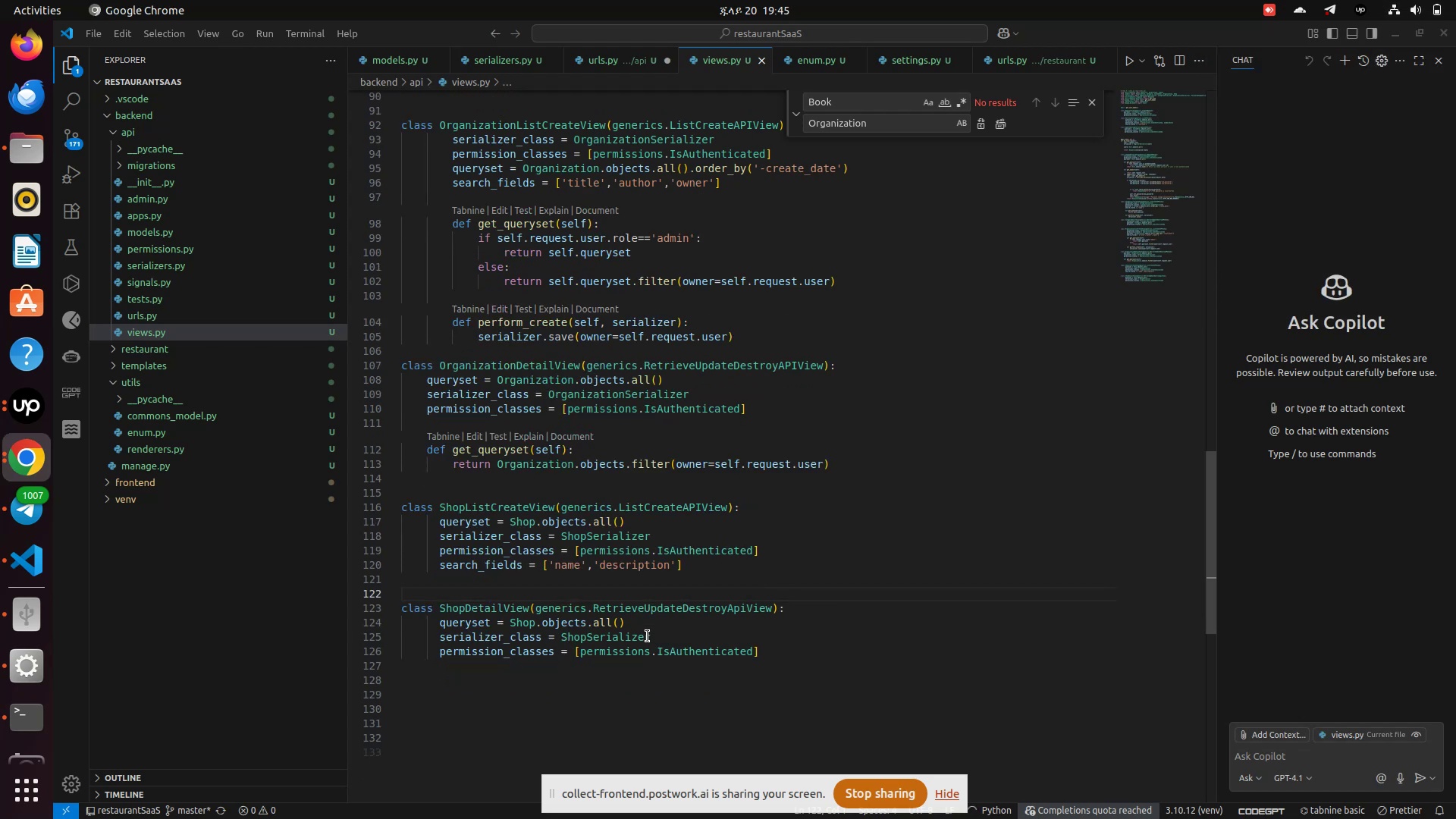 
scroll: coordinate [648, 636], scroll_direction: down, amount: 4.0
 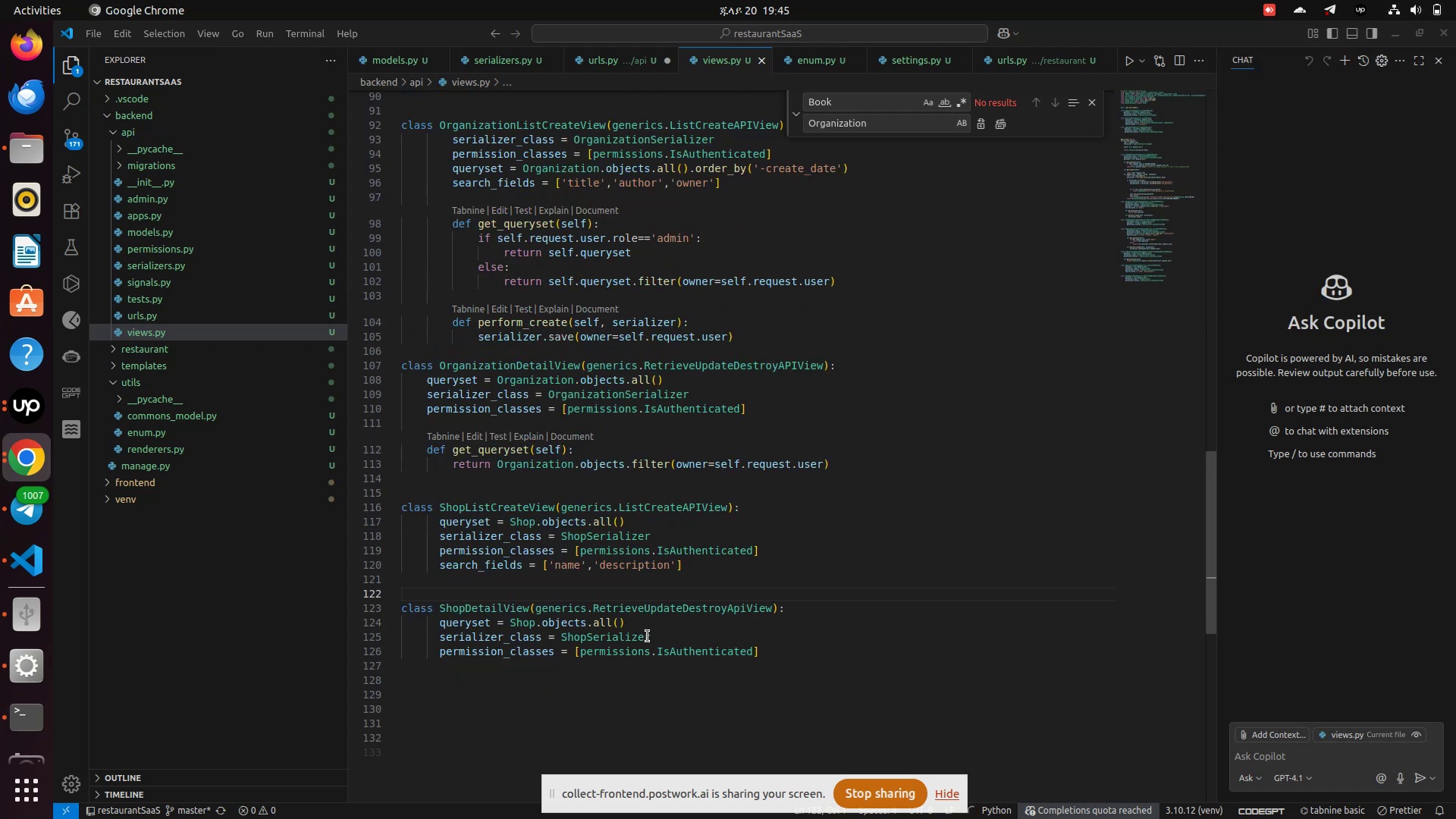 
scroll: coordinate [648, 636], scroll_direction: up, amount: 2.0
 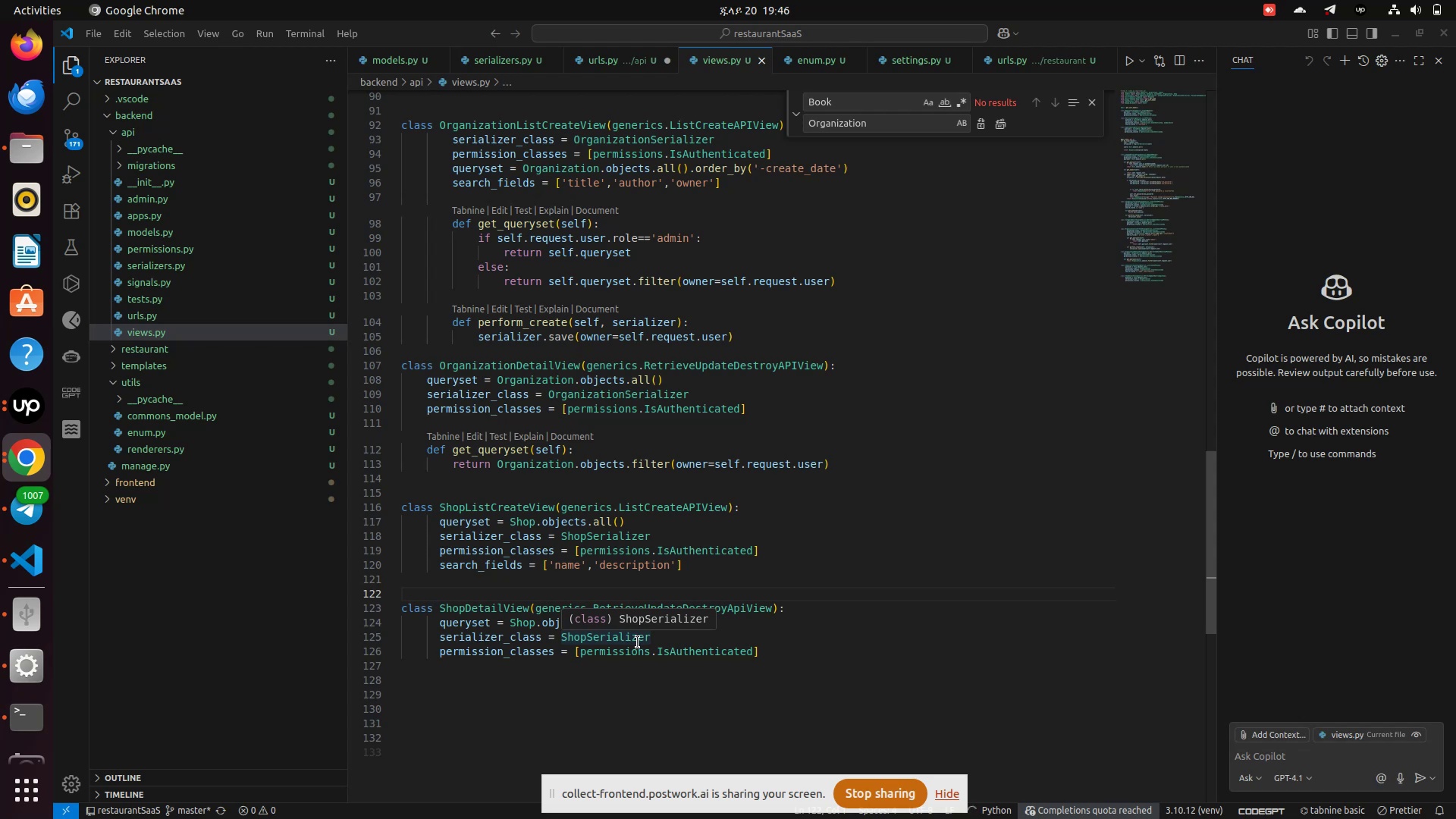 
wait(45.77)
 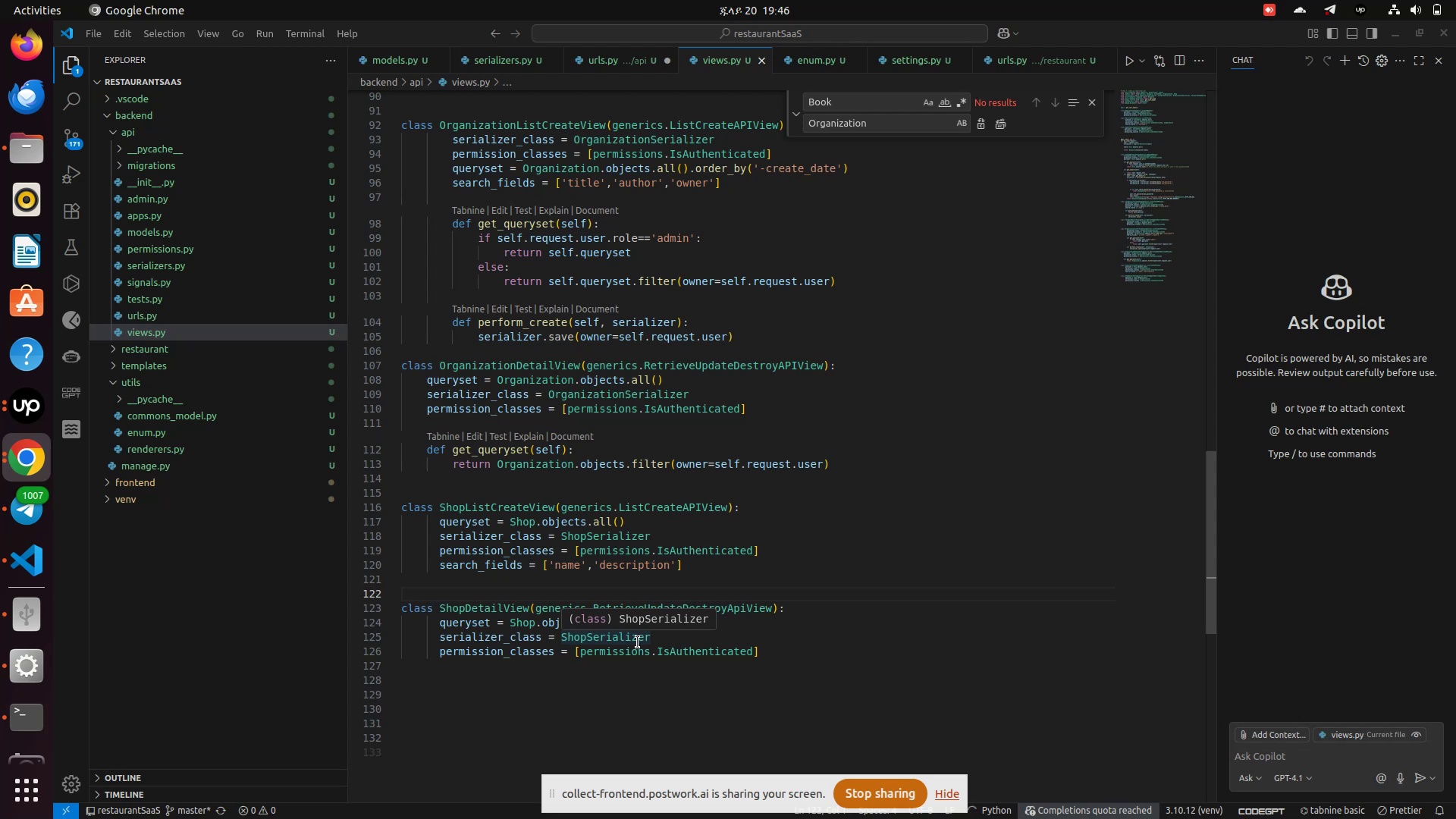 
key(VolumeDown)
 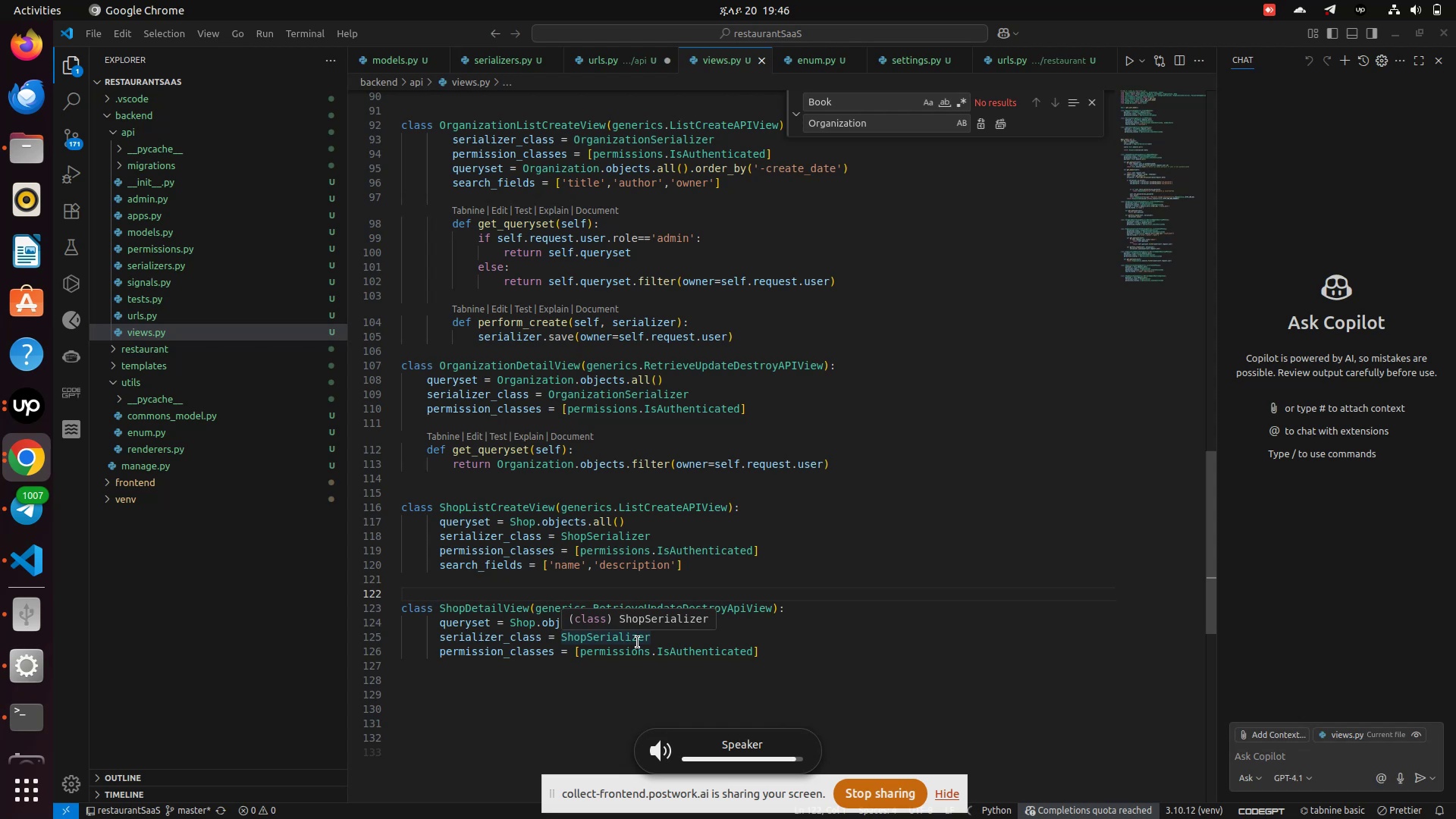 
key(Unknown)
 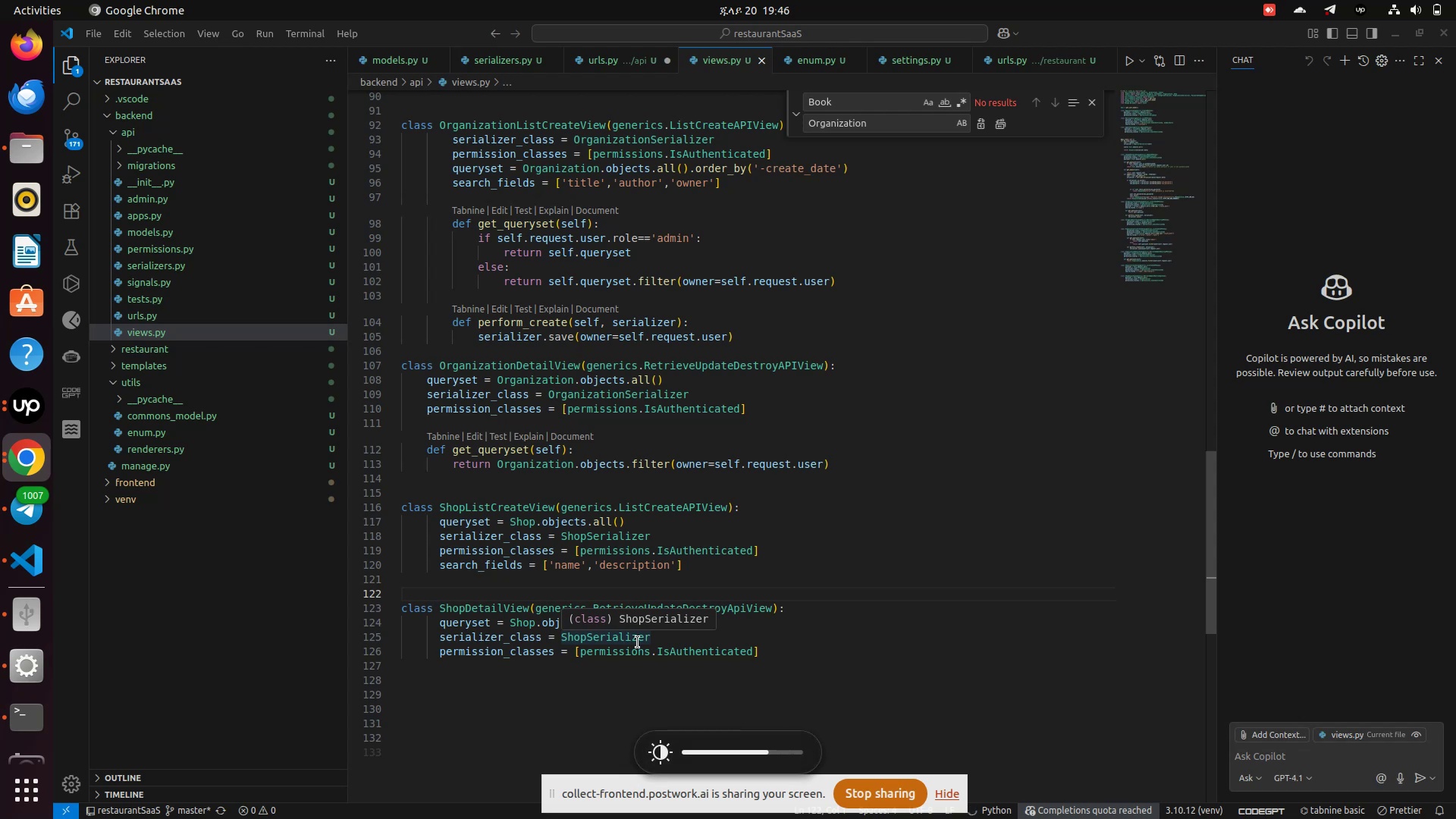 
key(Unknown)
 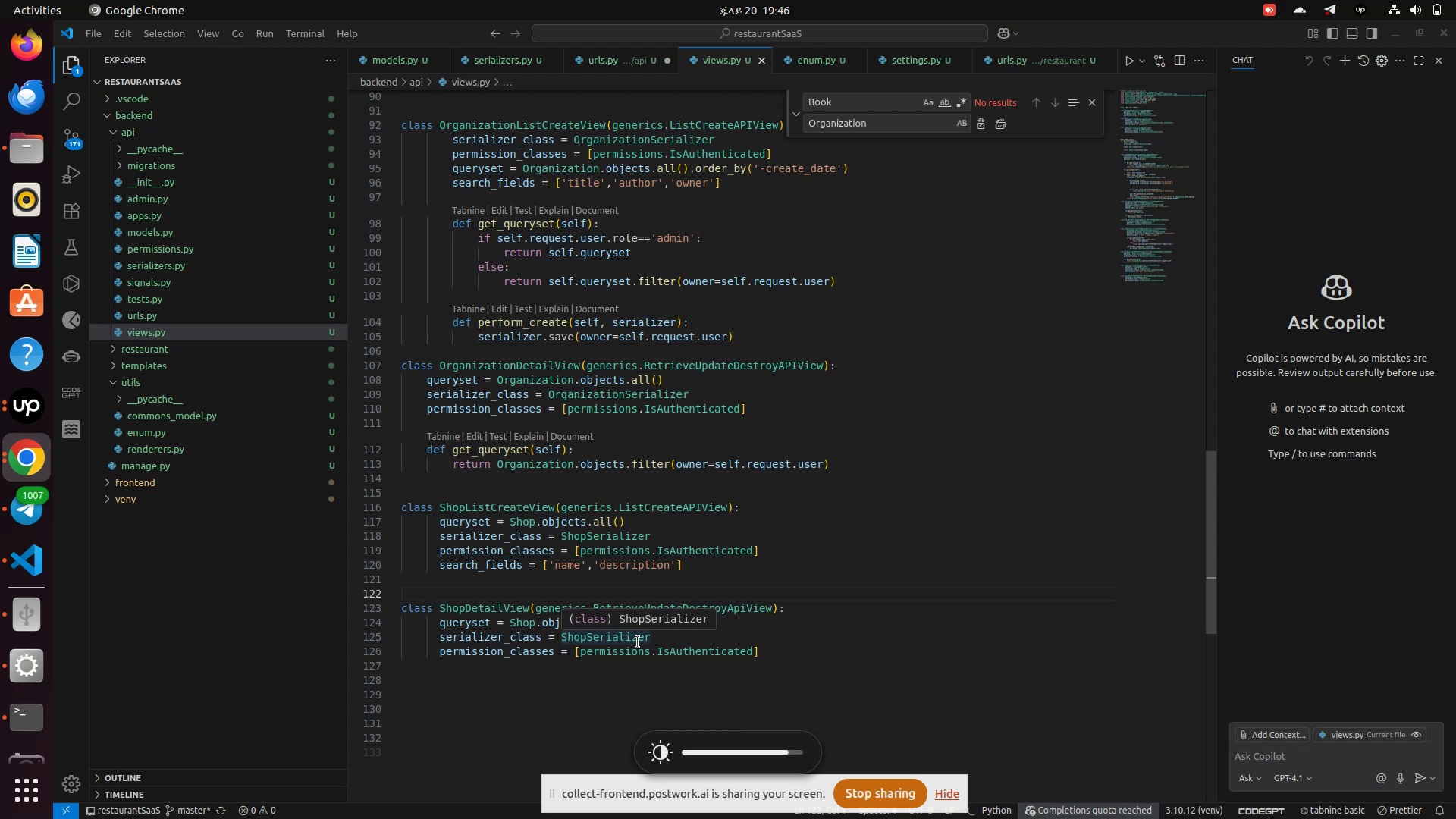 
key(Unknown)
 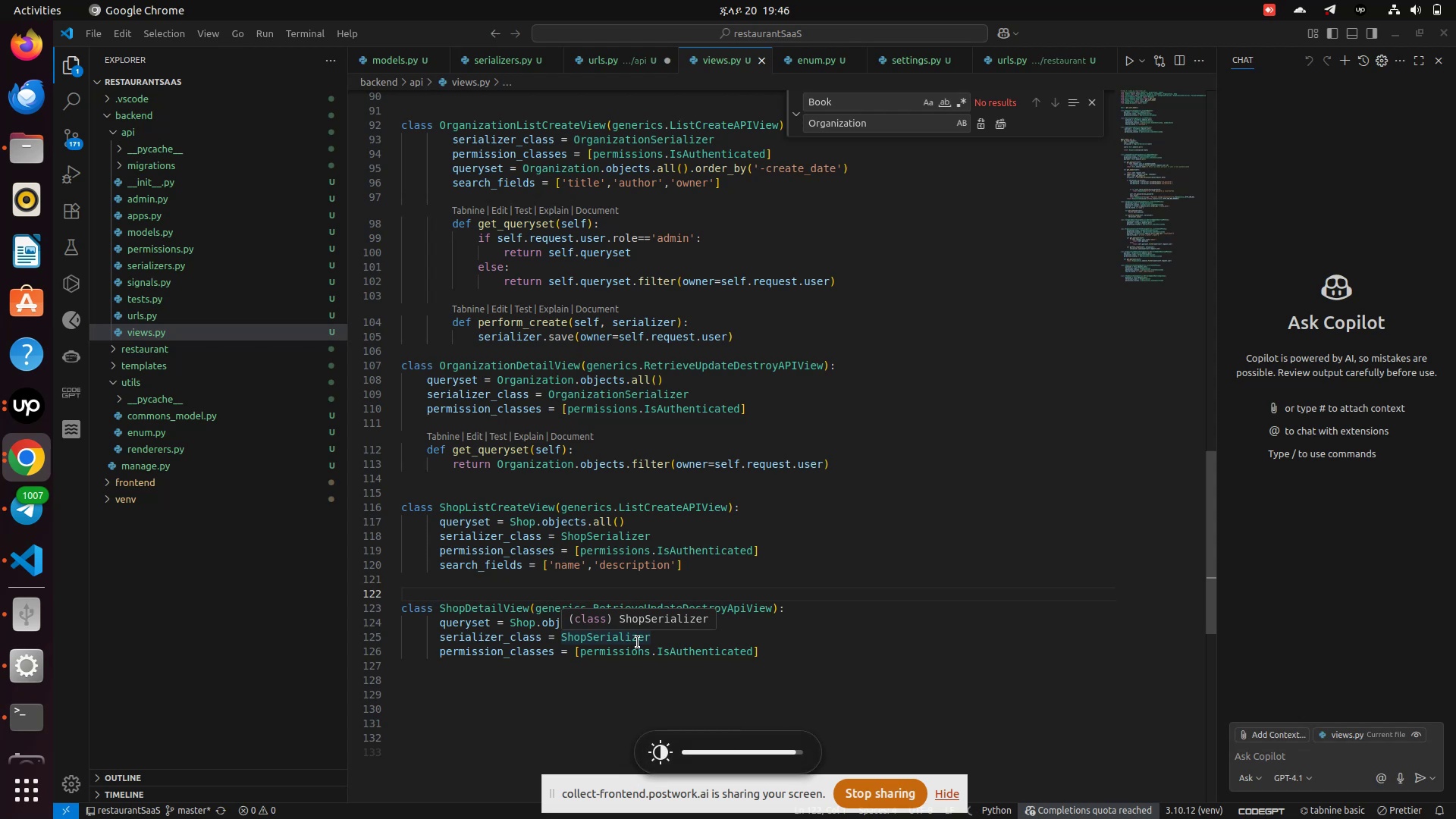 
key(Unknown)
 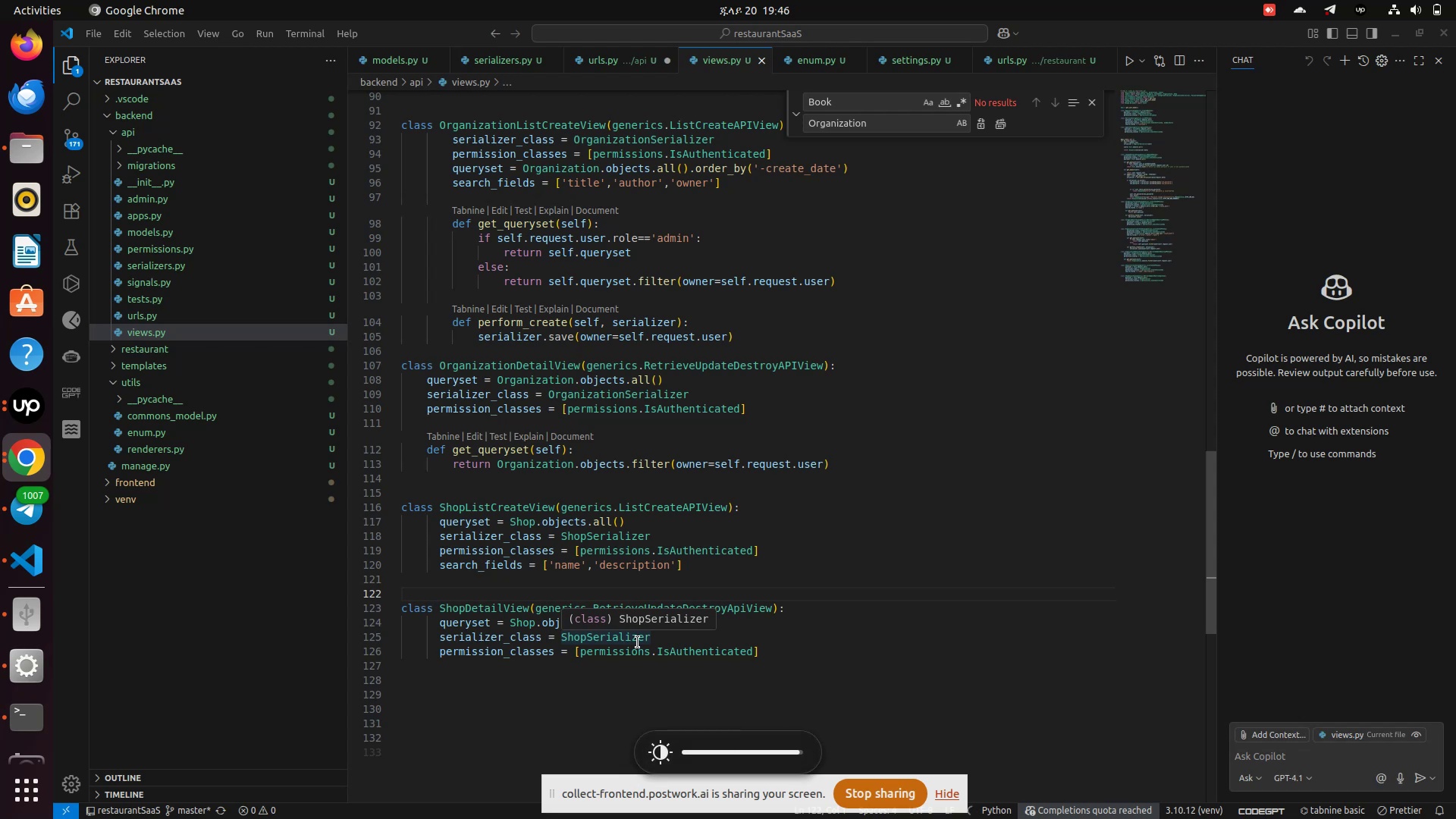 
key(Unknown)
 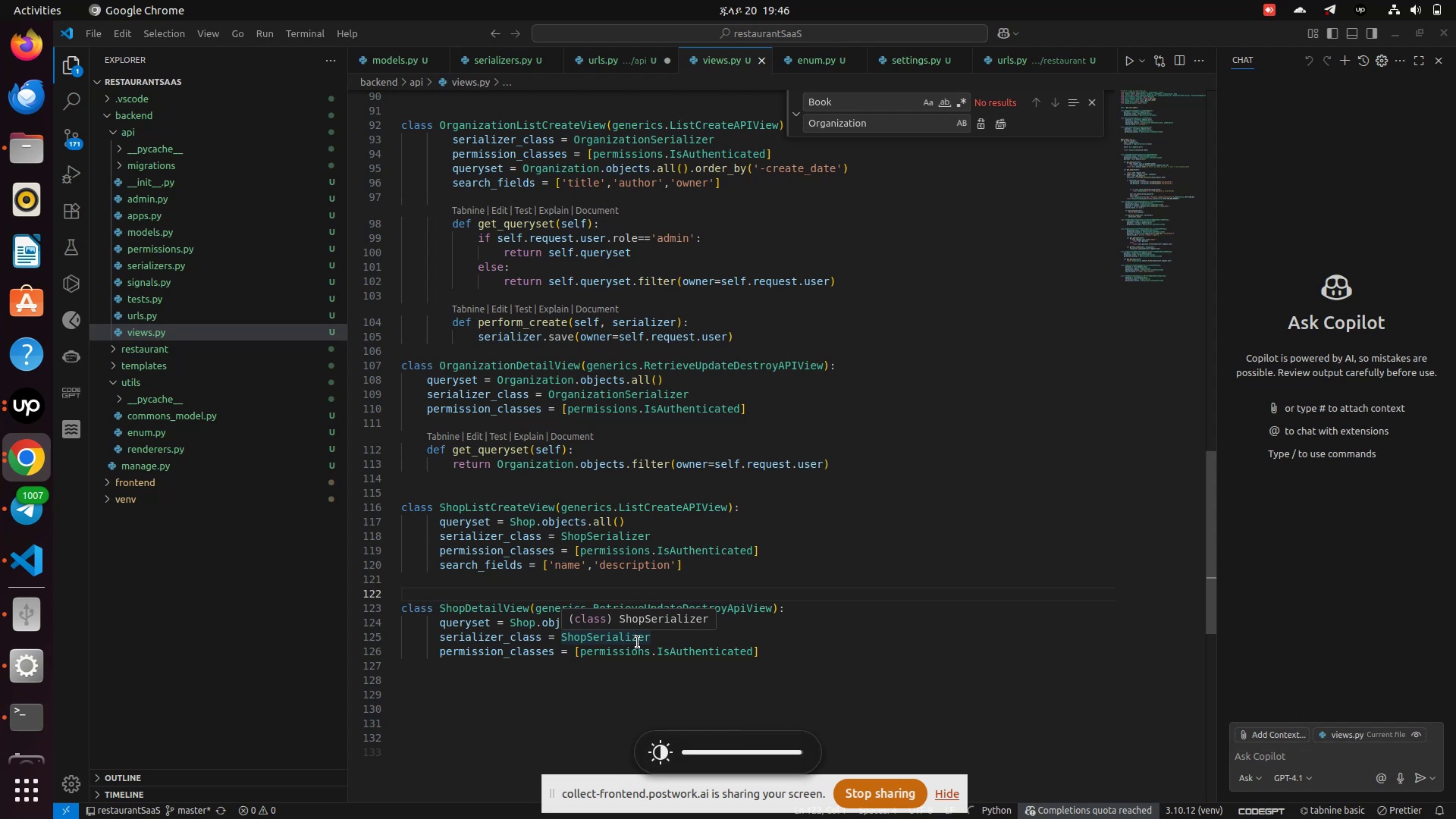 
key(Unknown)
 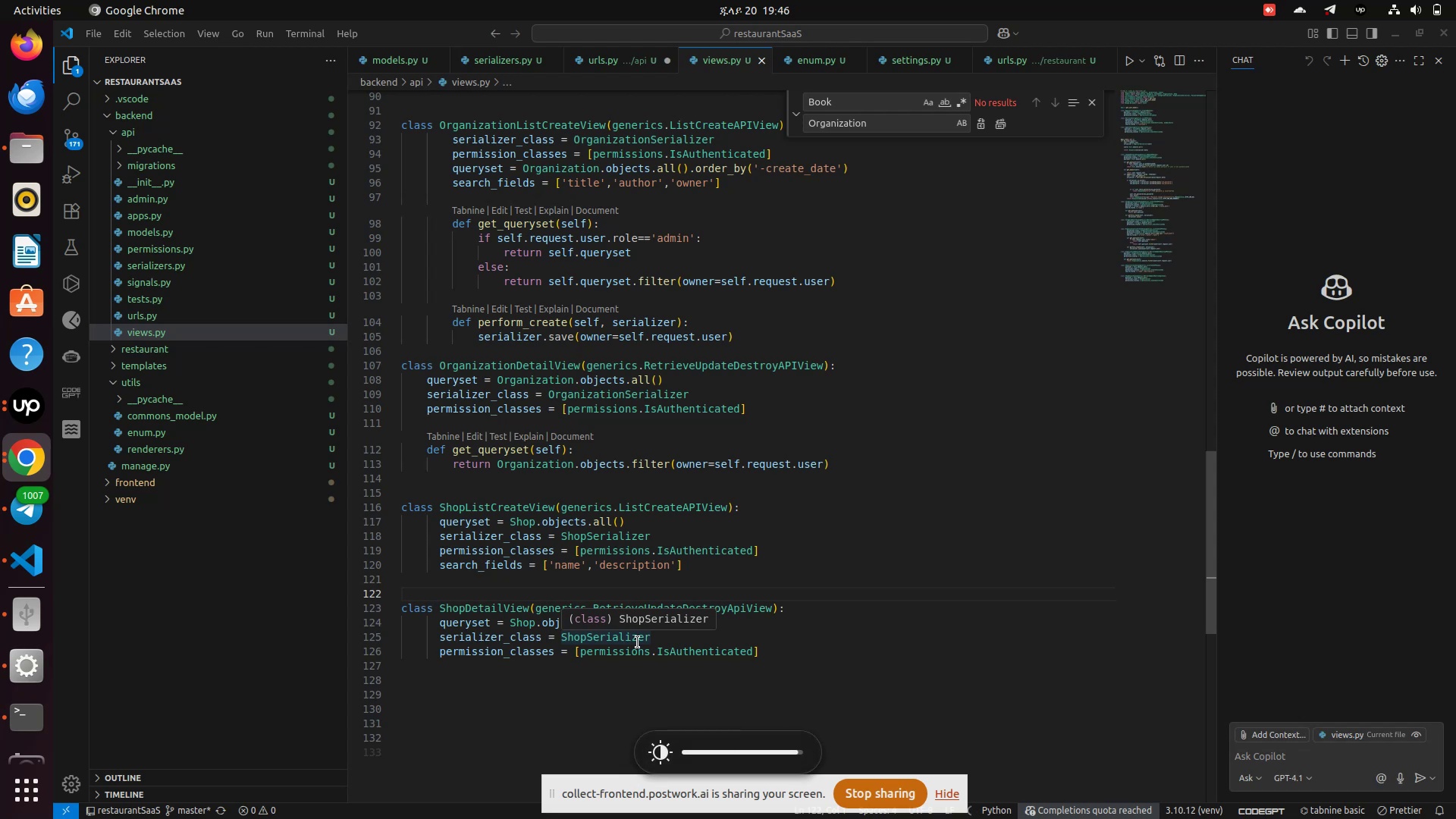 
key(Unknown)
 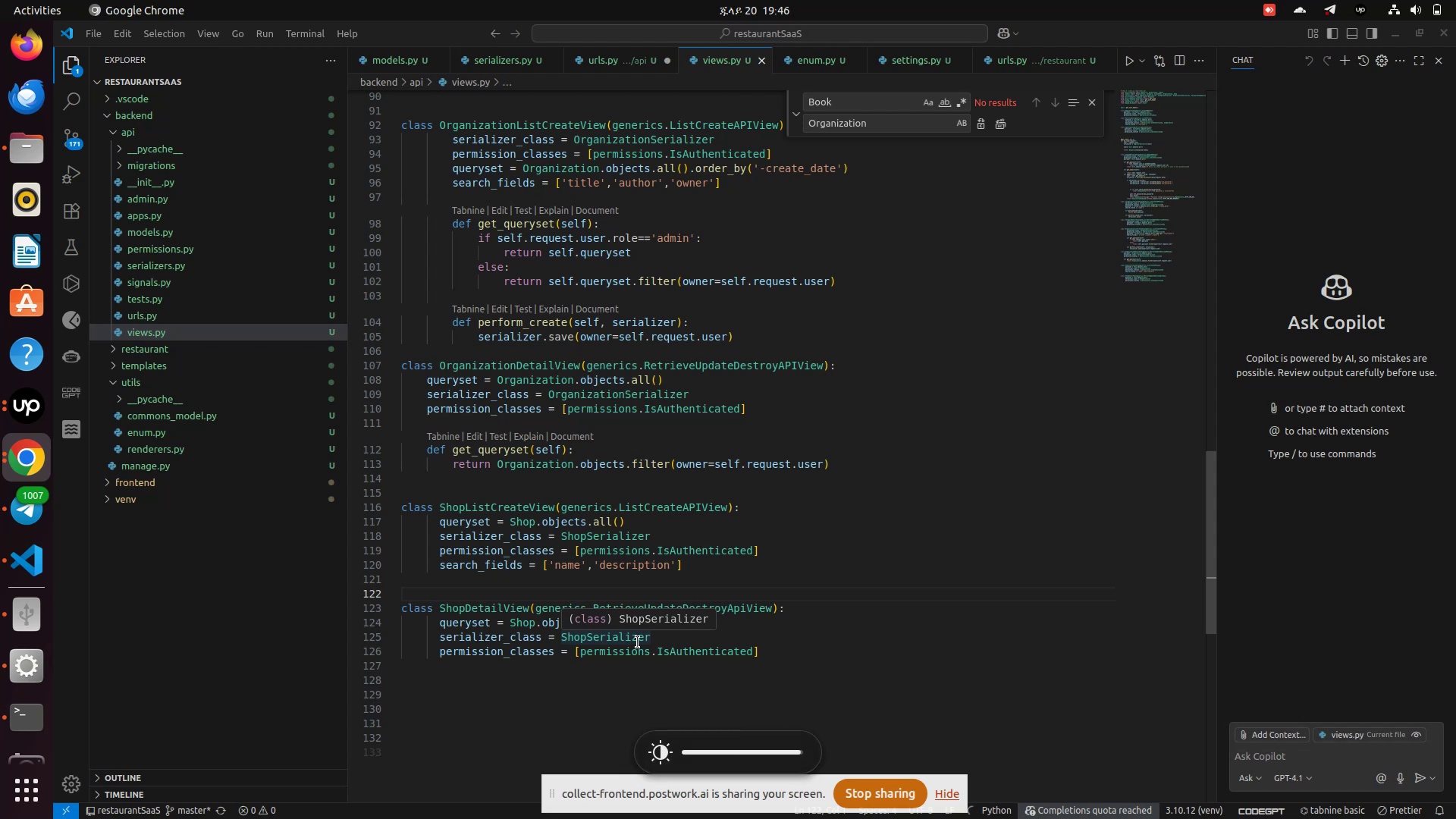 
key(Unknown)
 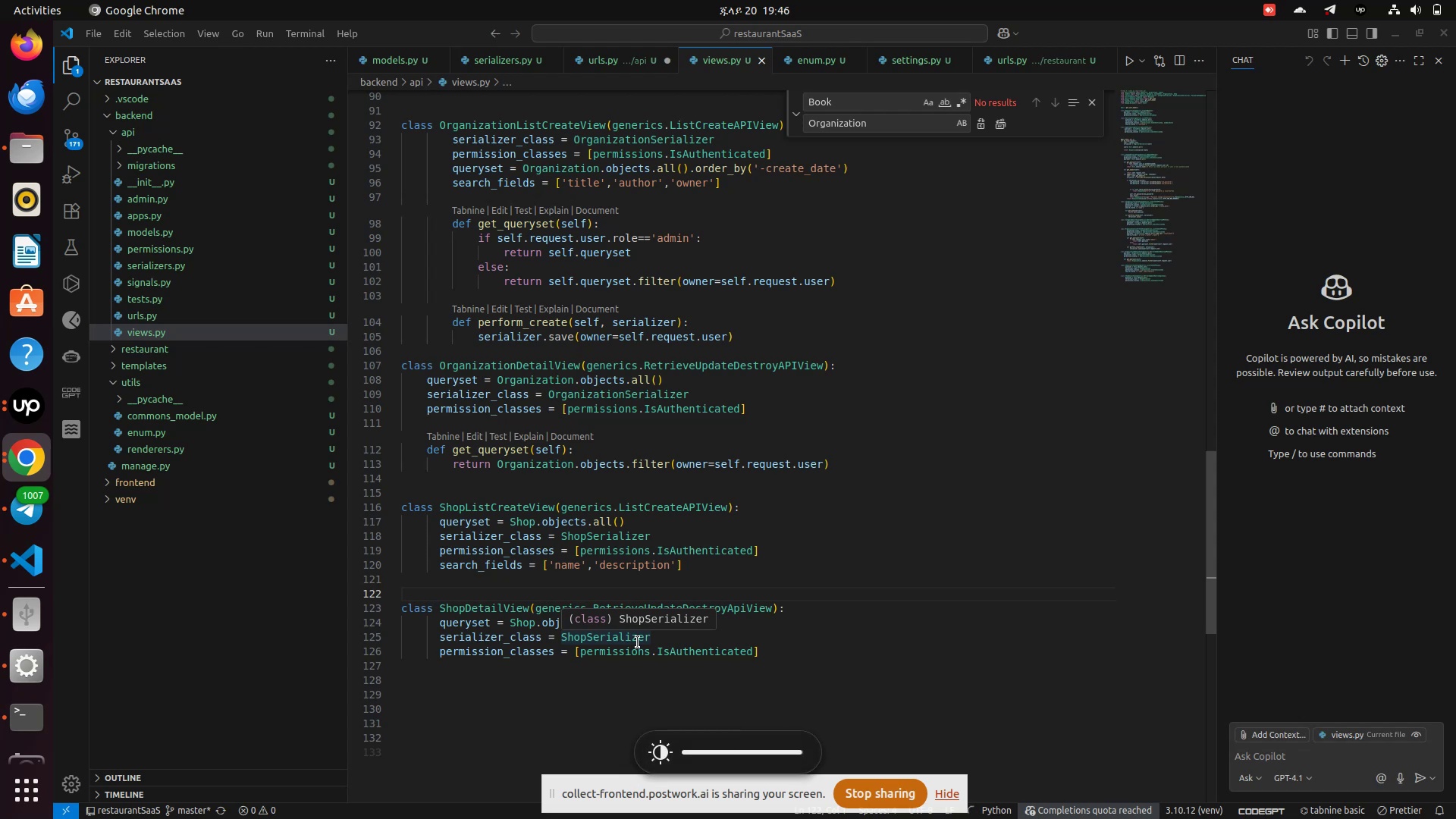 
key(Unknown)
 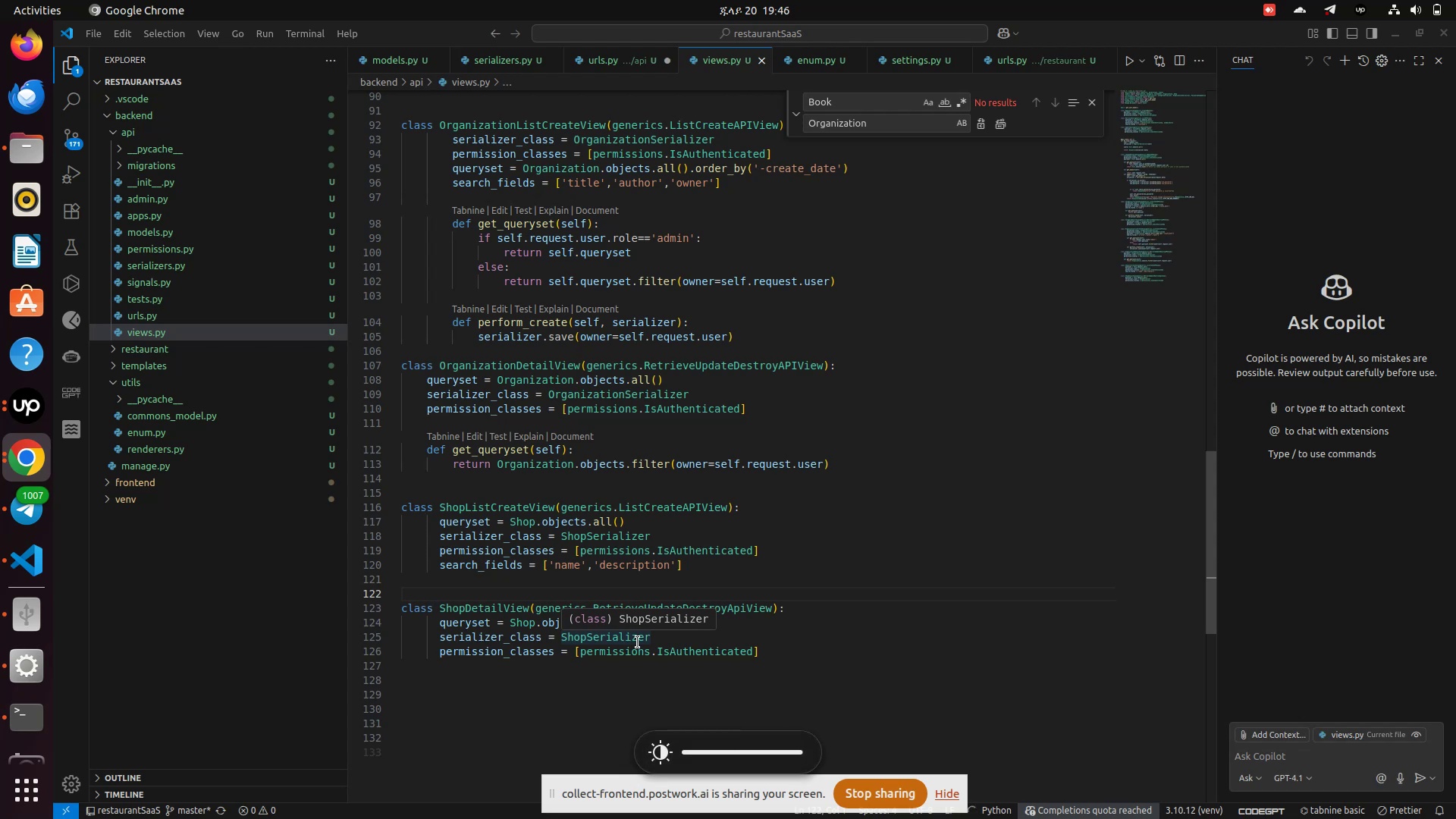 
key(Unknown)
 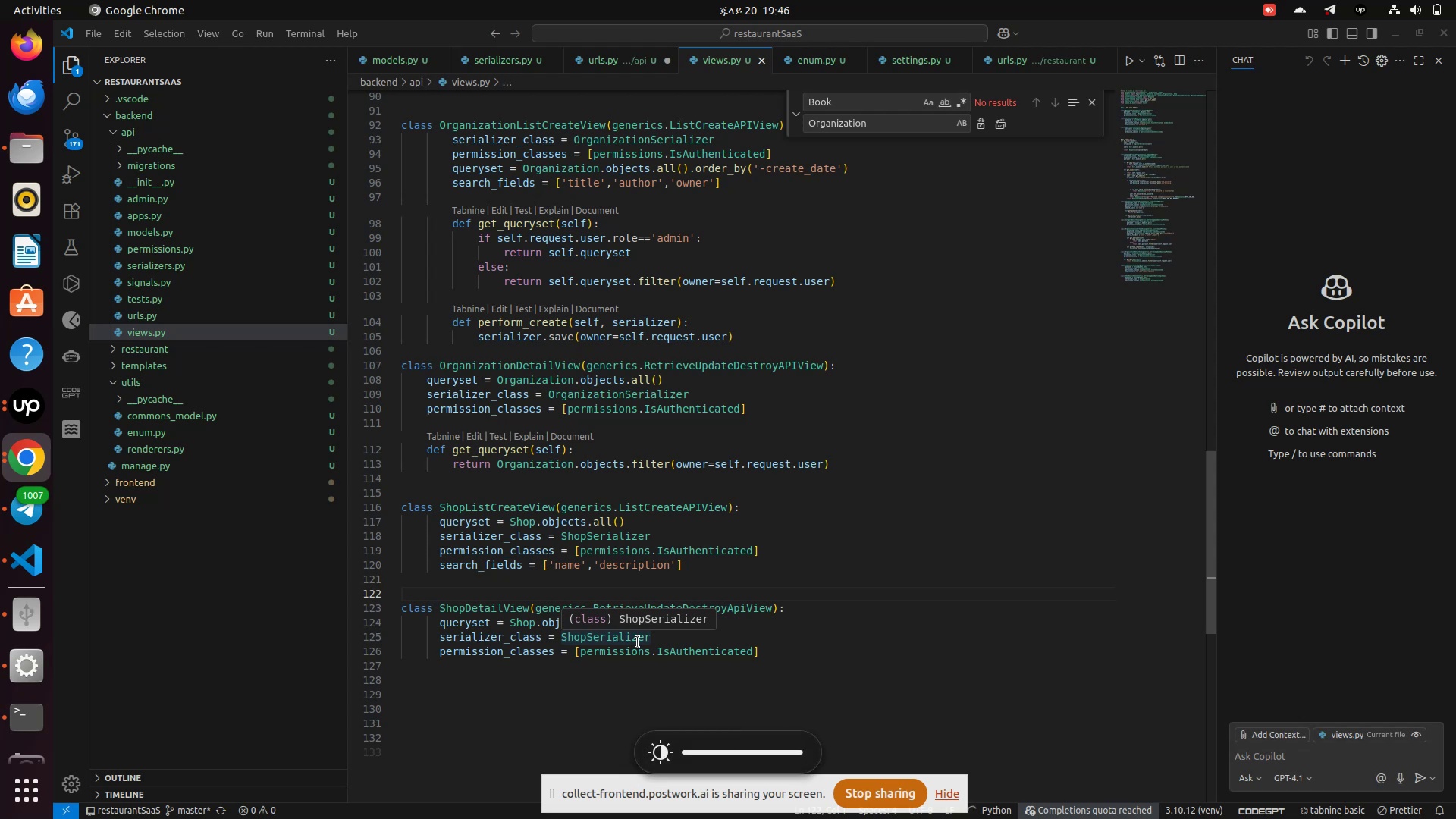 
key(Unknown)
 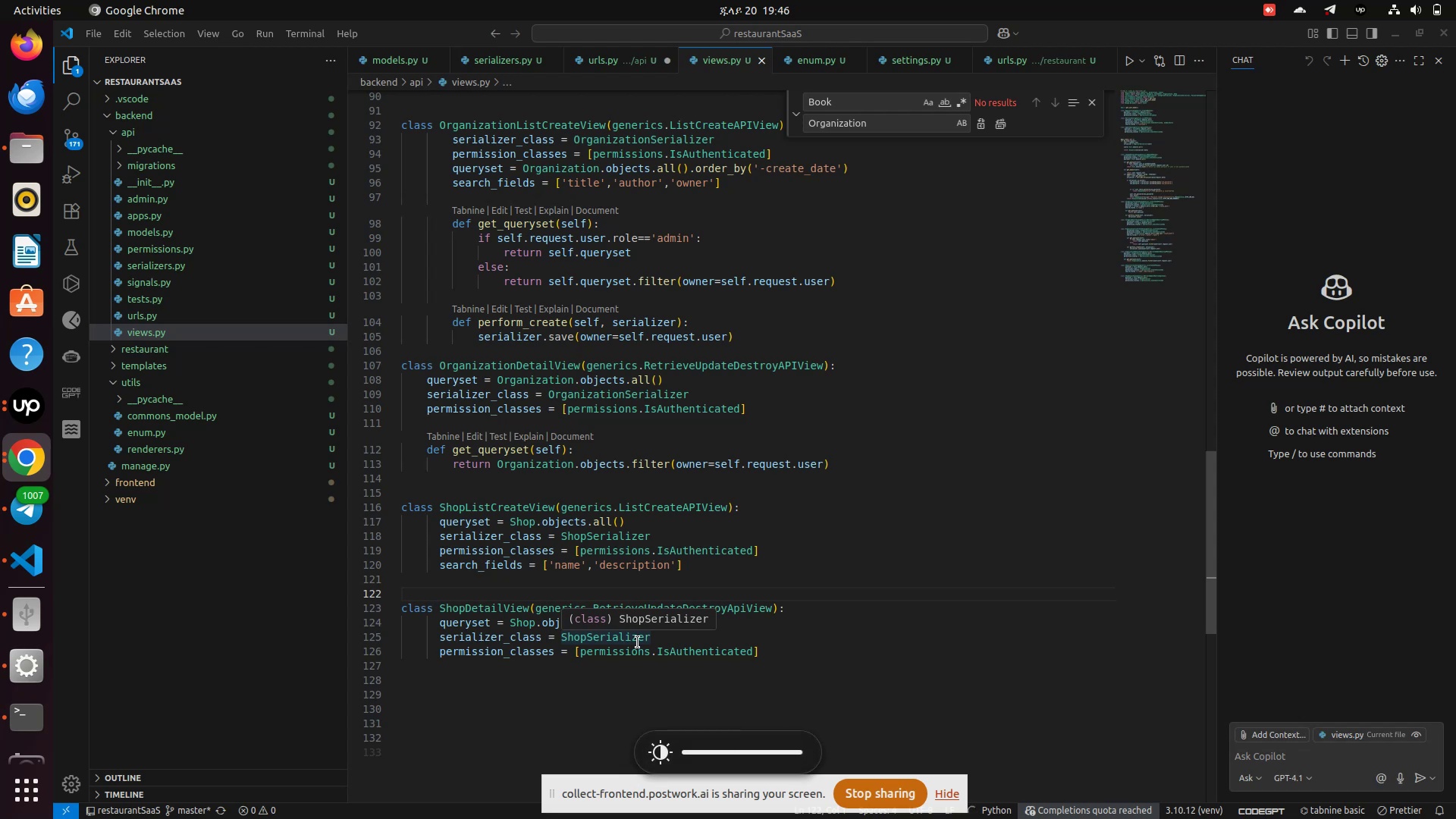 
key(Unknown)
 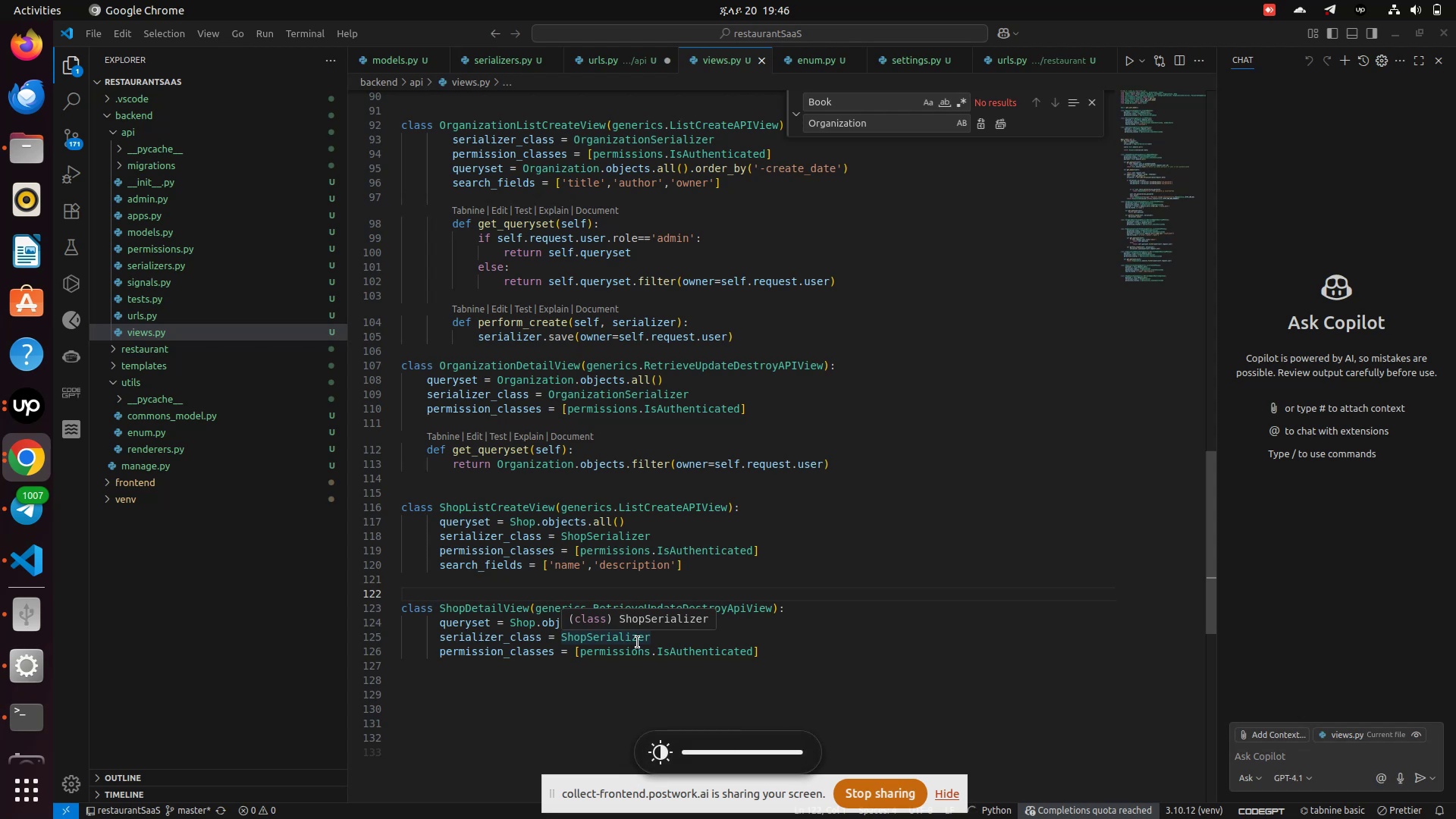 
key(Unknown)
 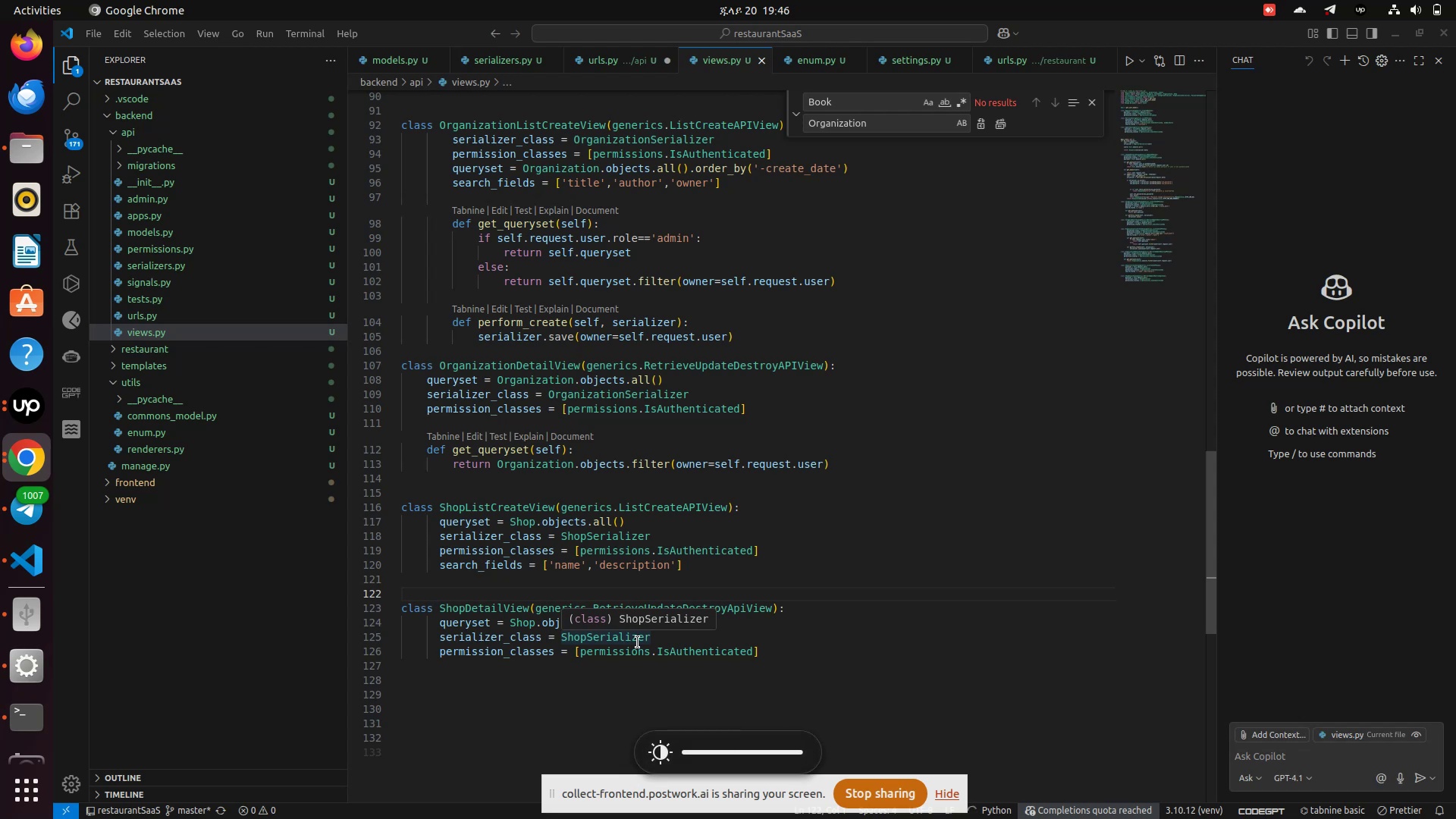 
key(Unknown)
 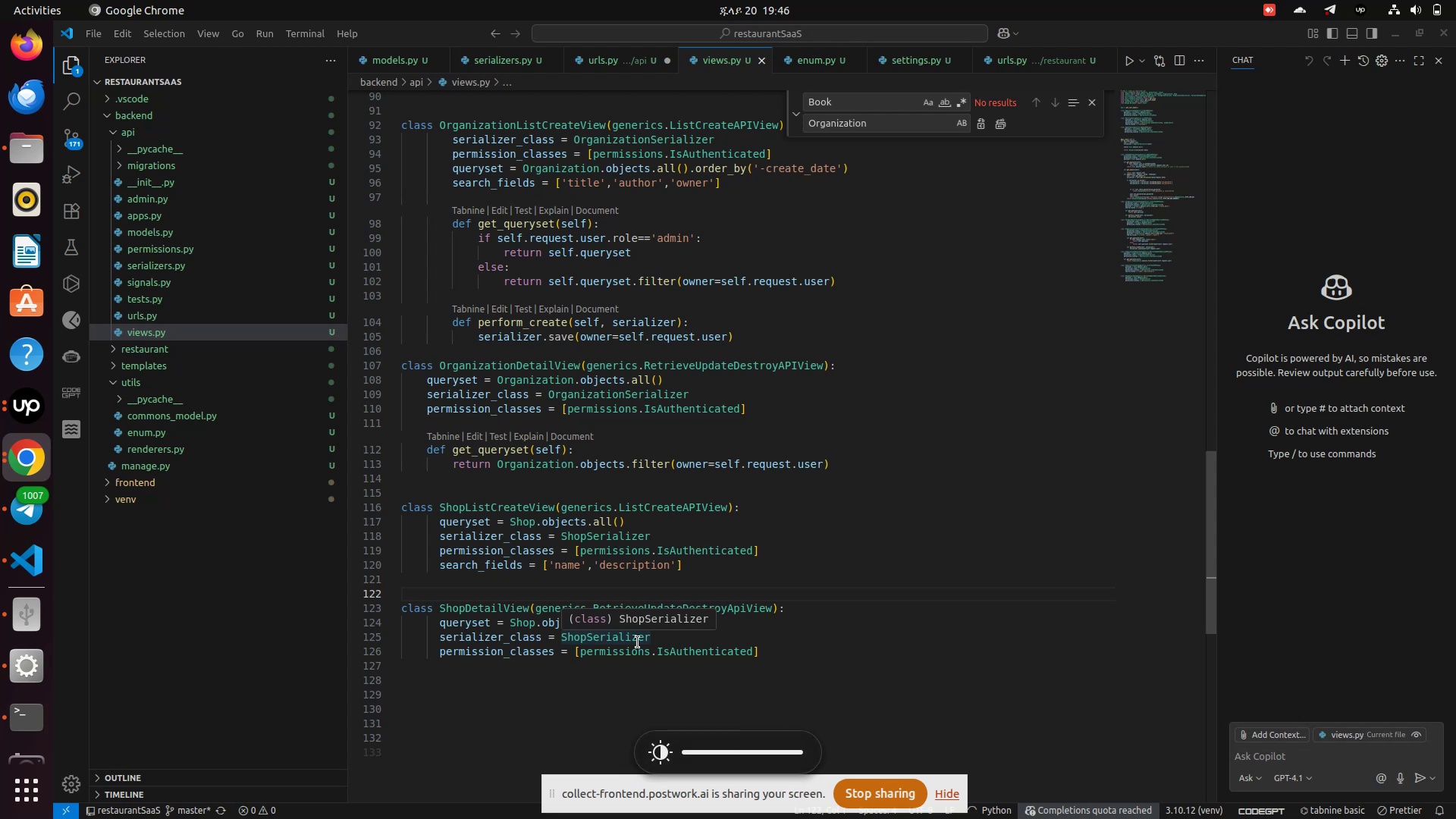 
key(Unknown)
 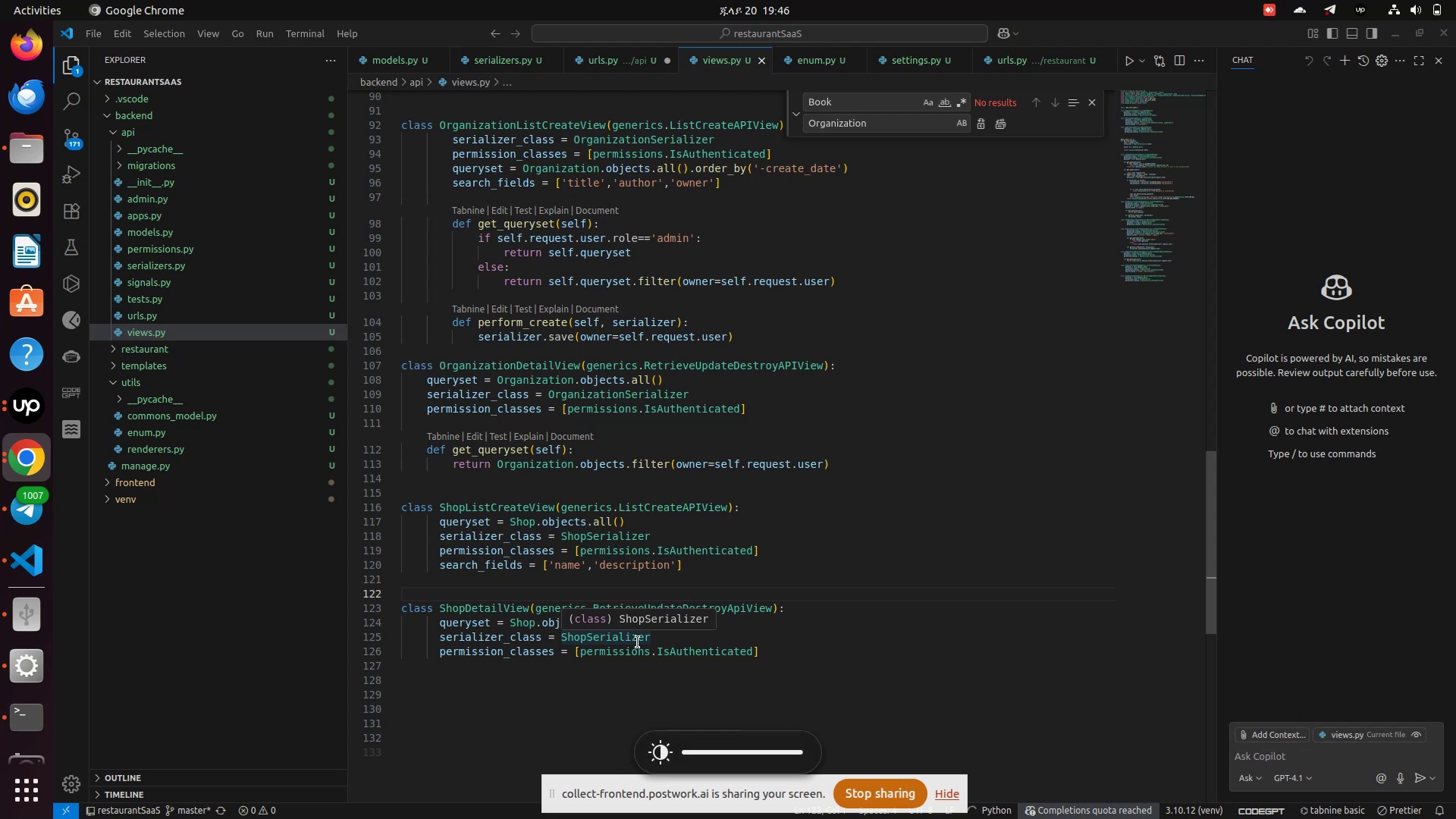 
key(Unknown)
 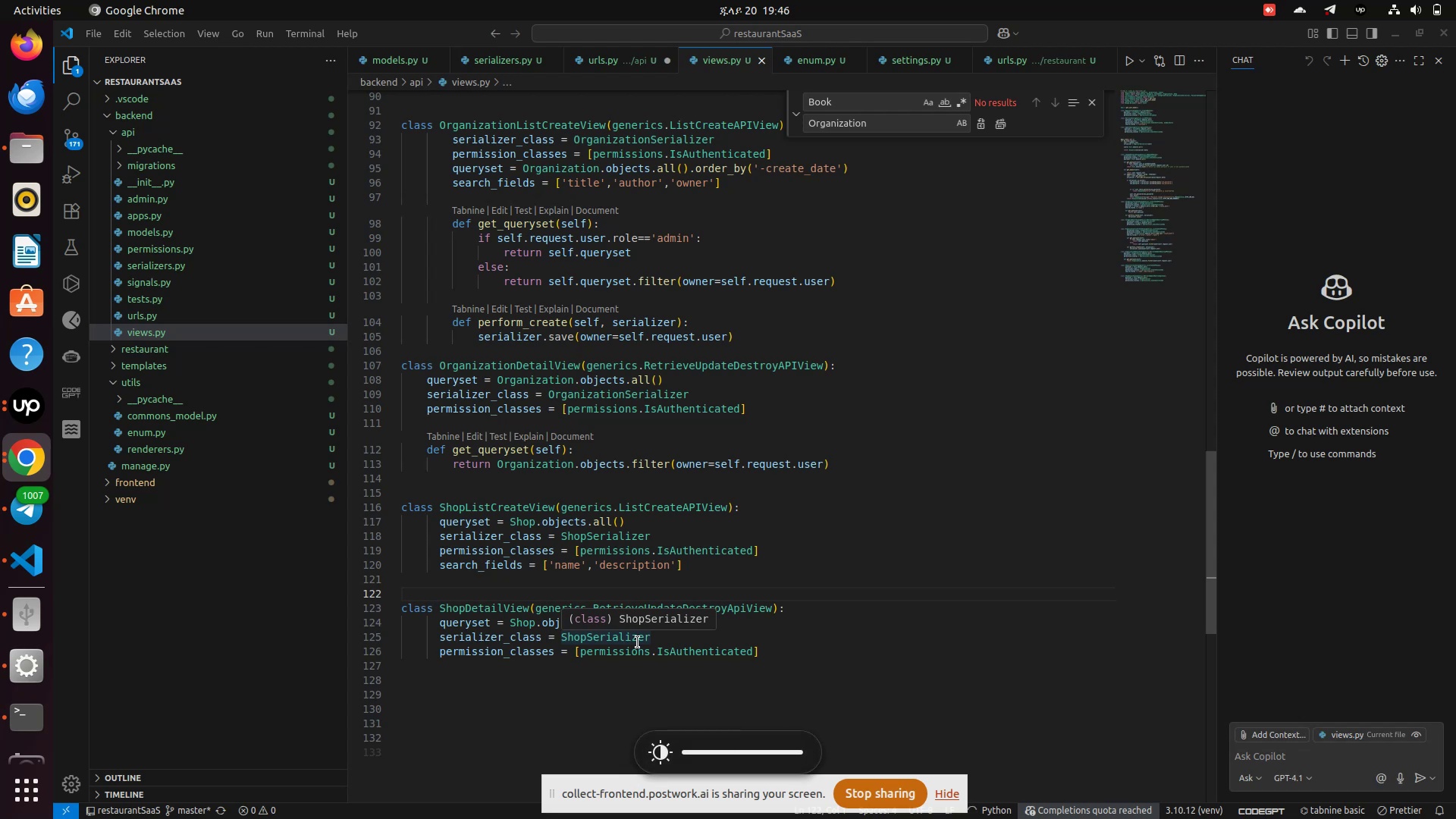 
key(Unknown)
 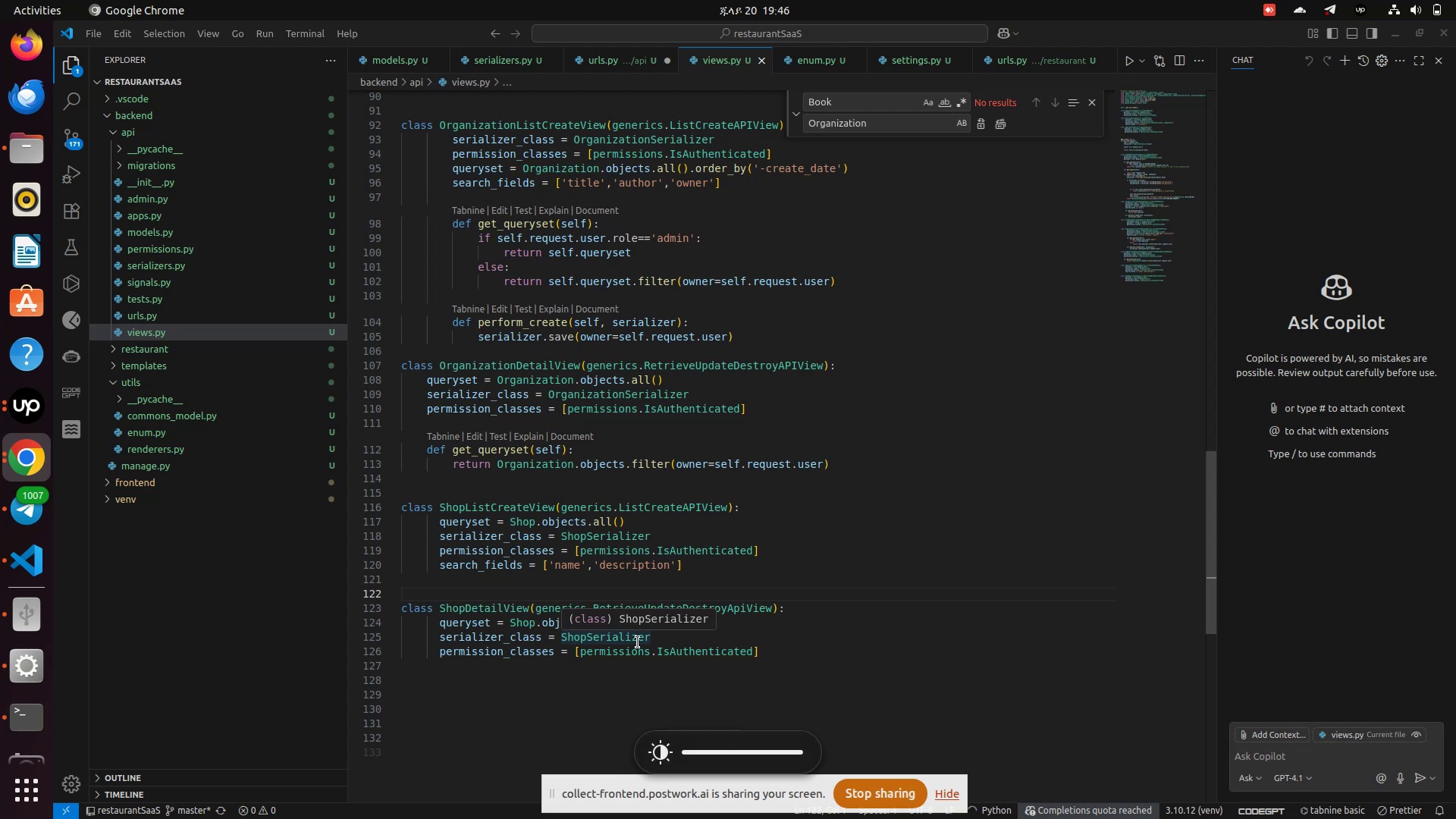 
key(Unknown)
 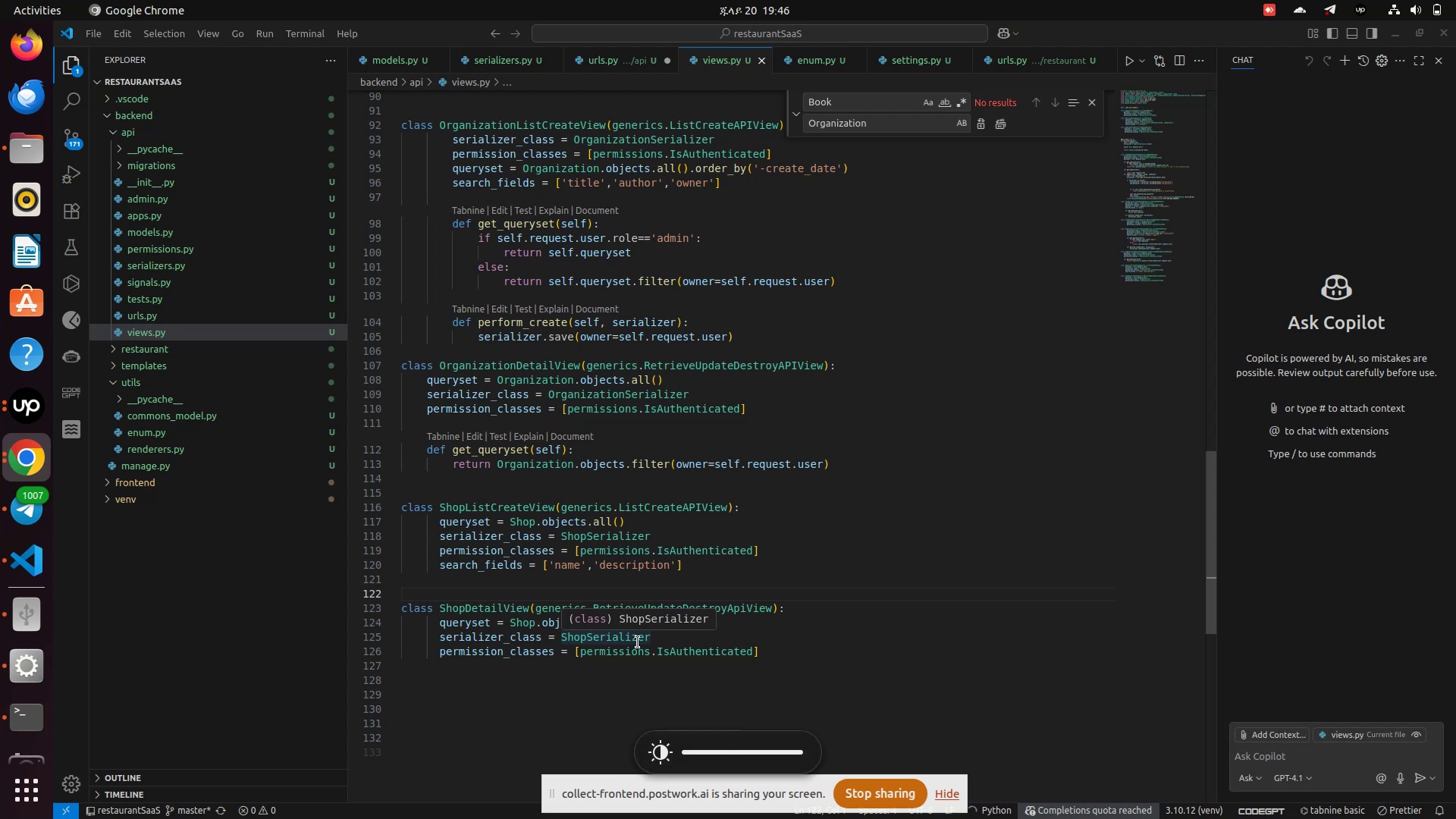 
key(Unknown)
 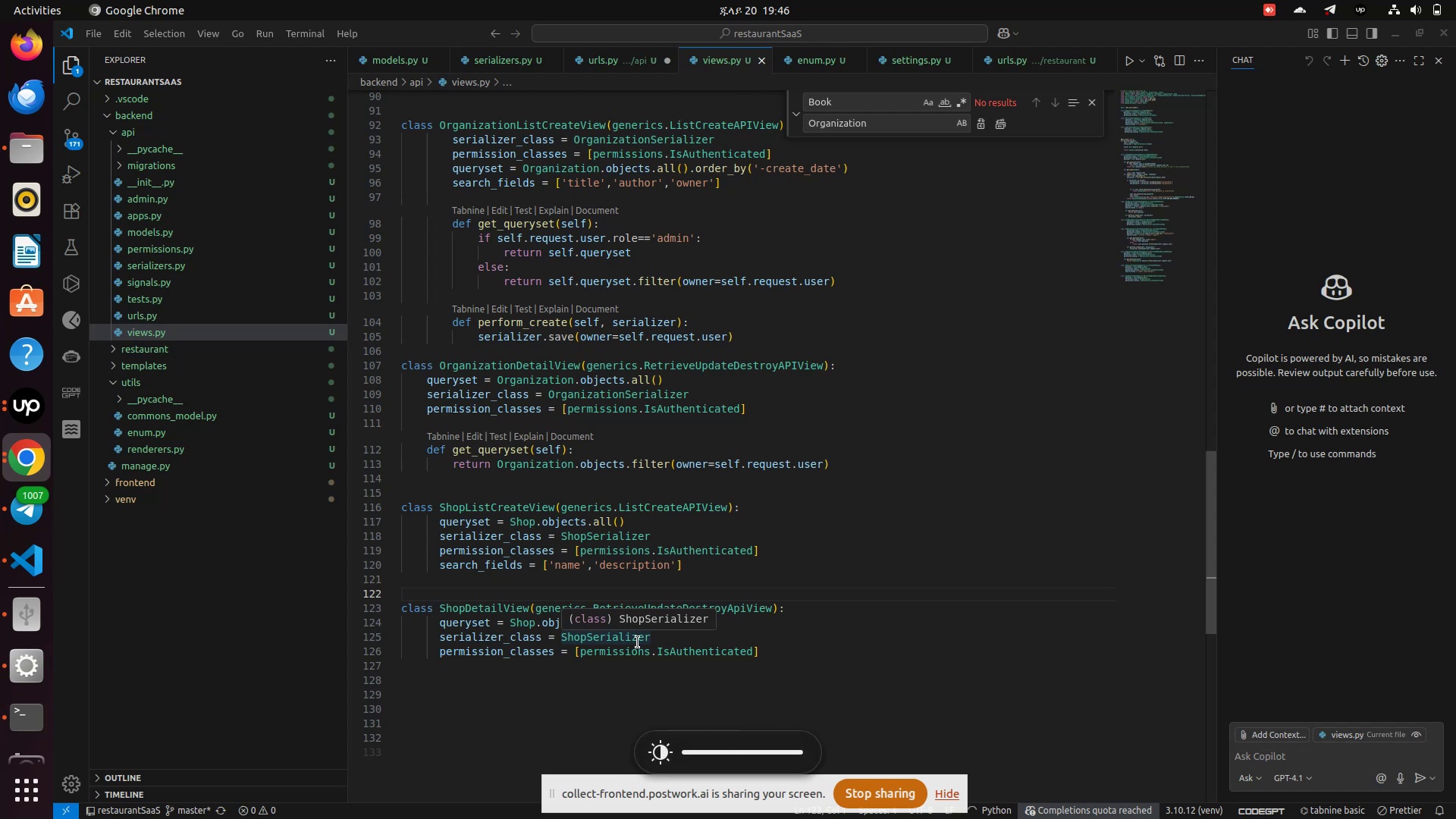 
key(Unknown)
 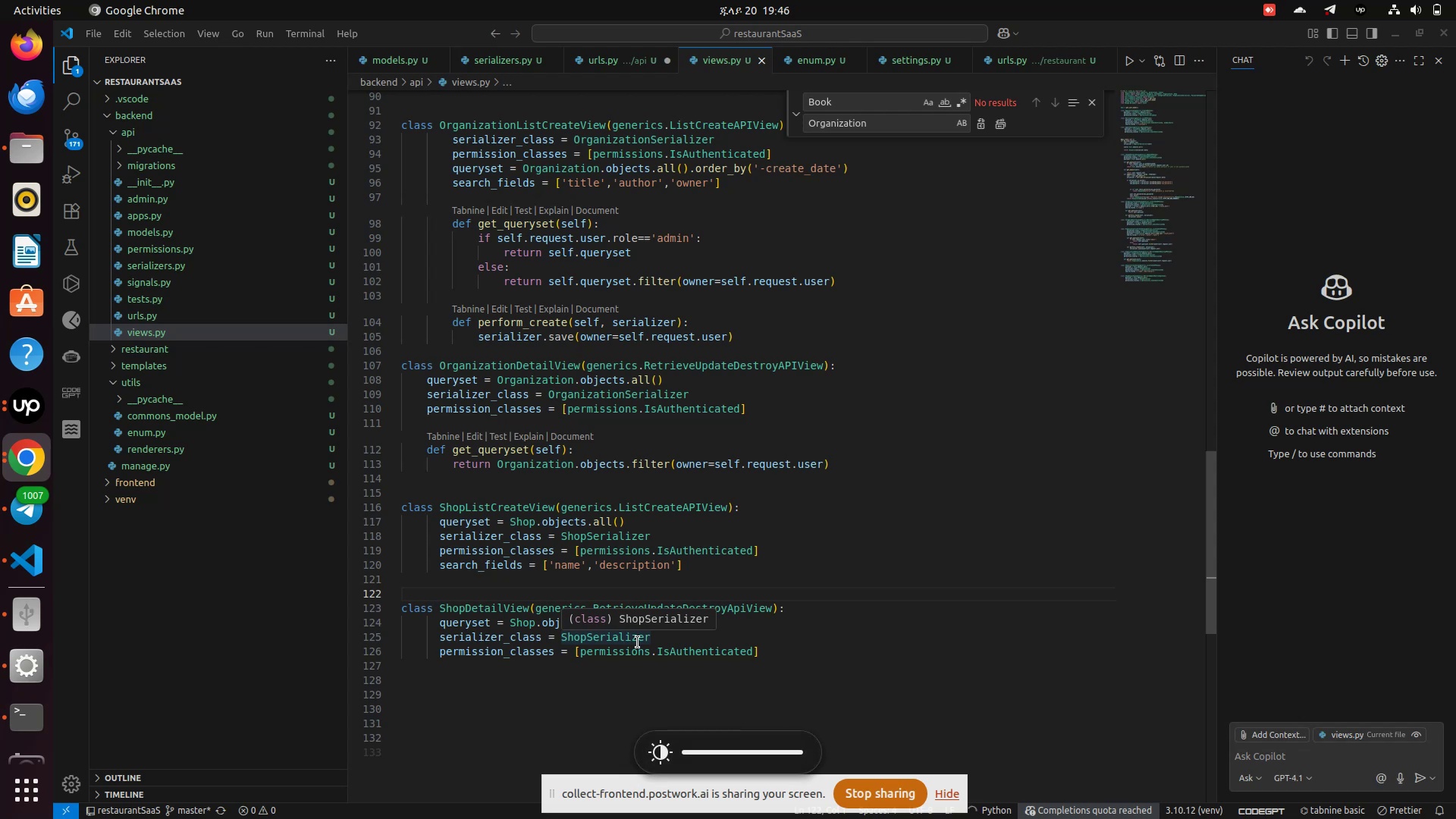 
key(Unknown)
 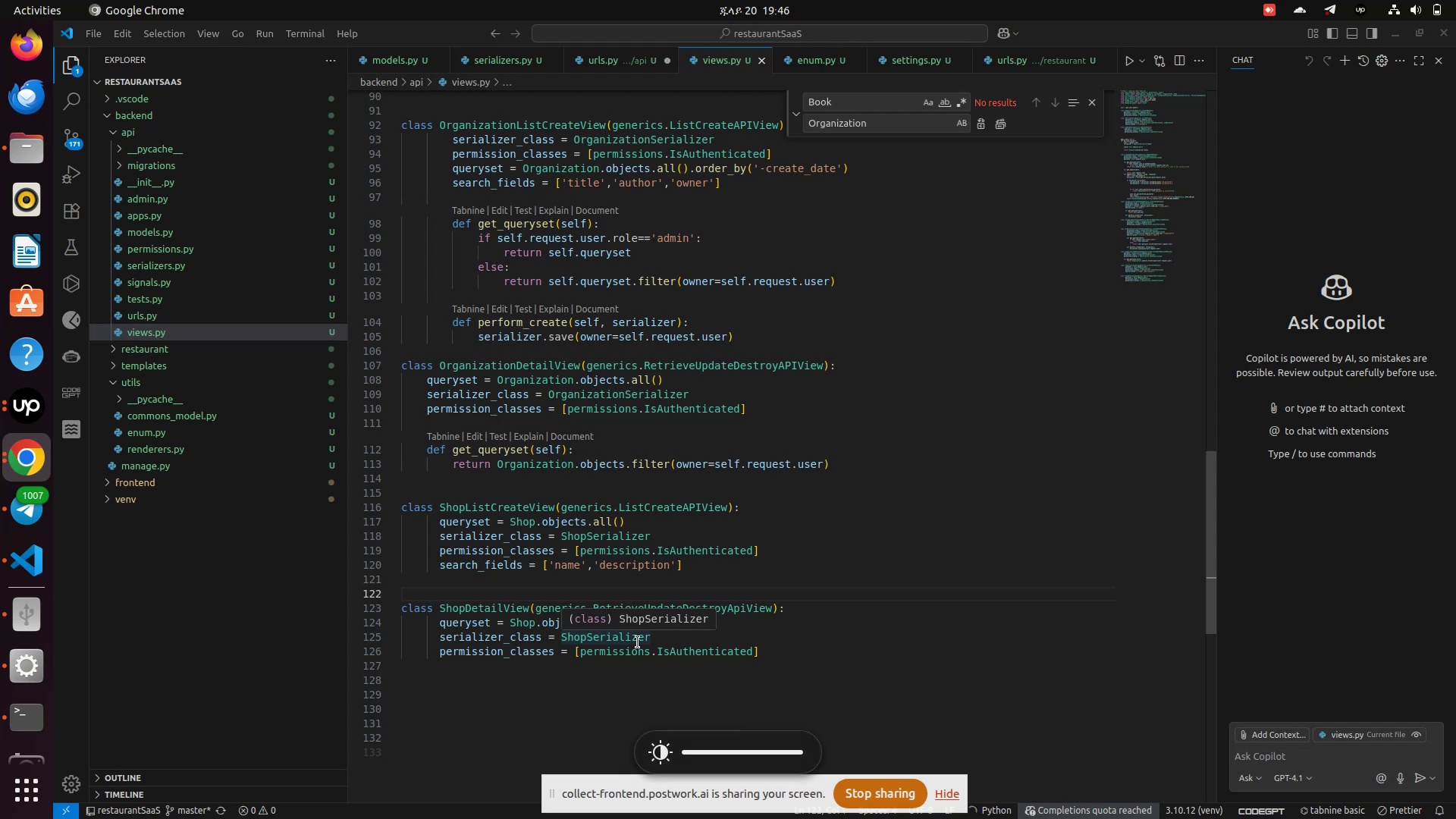 
key(Unknown)
 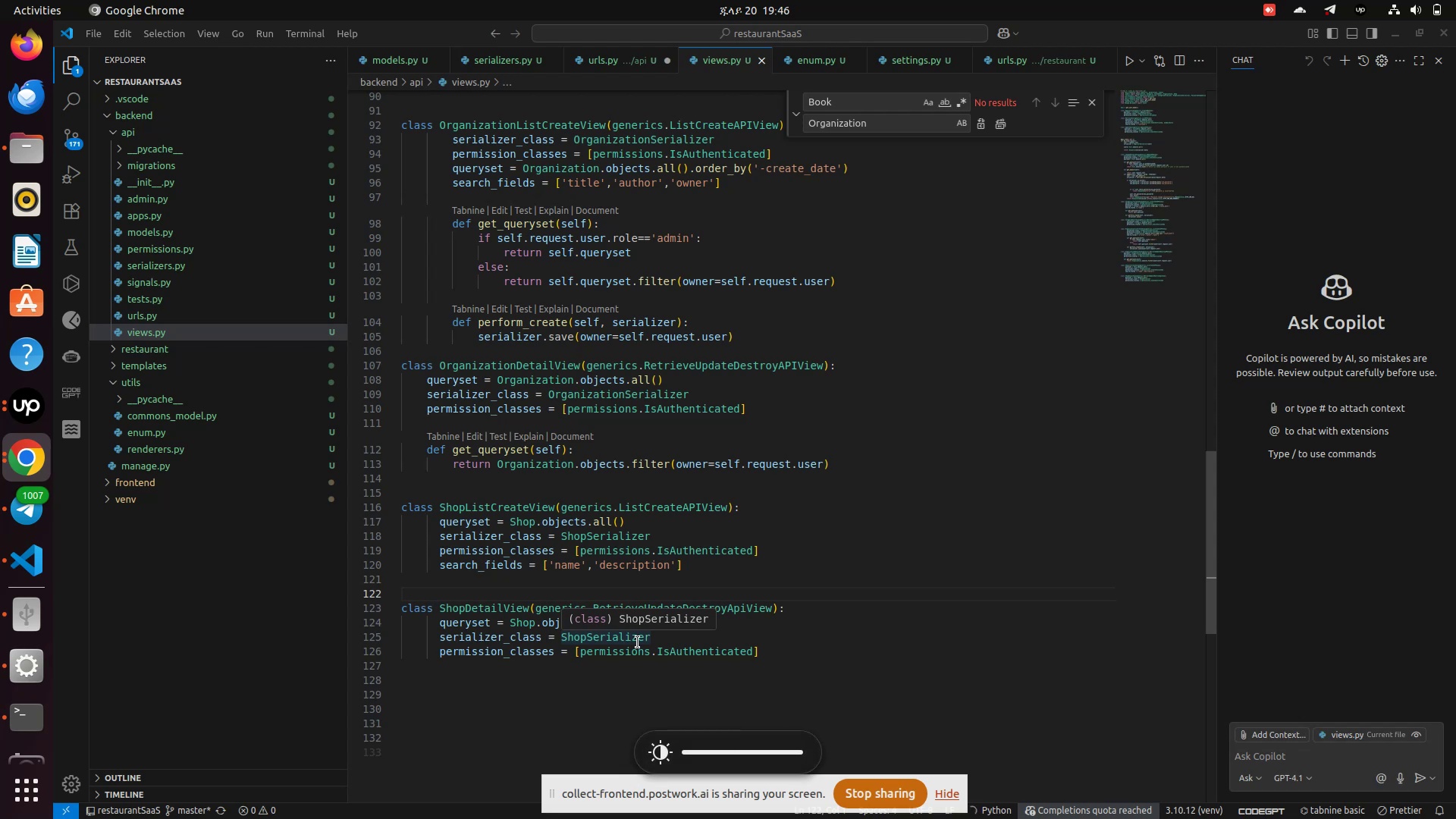 
key(Unknown)
 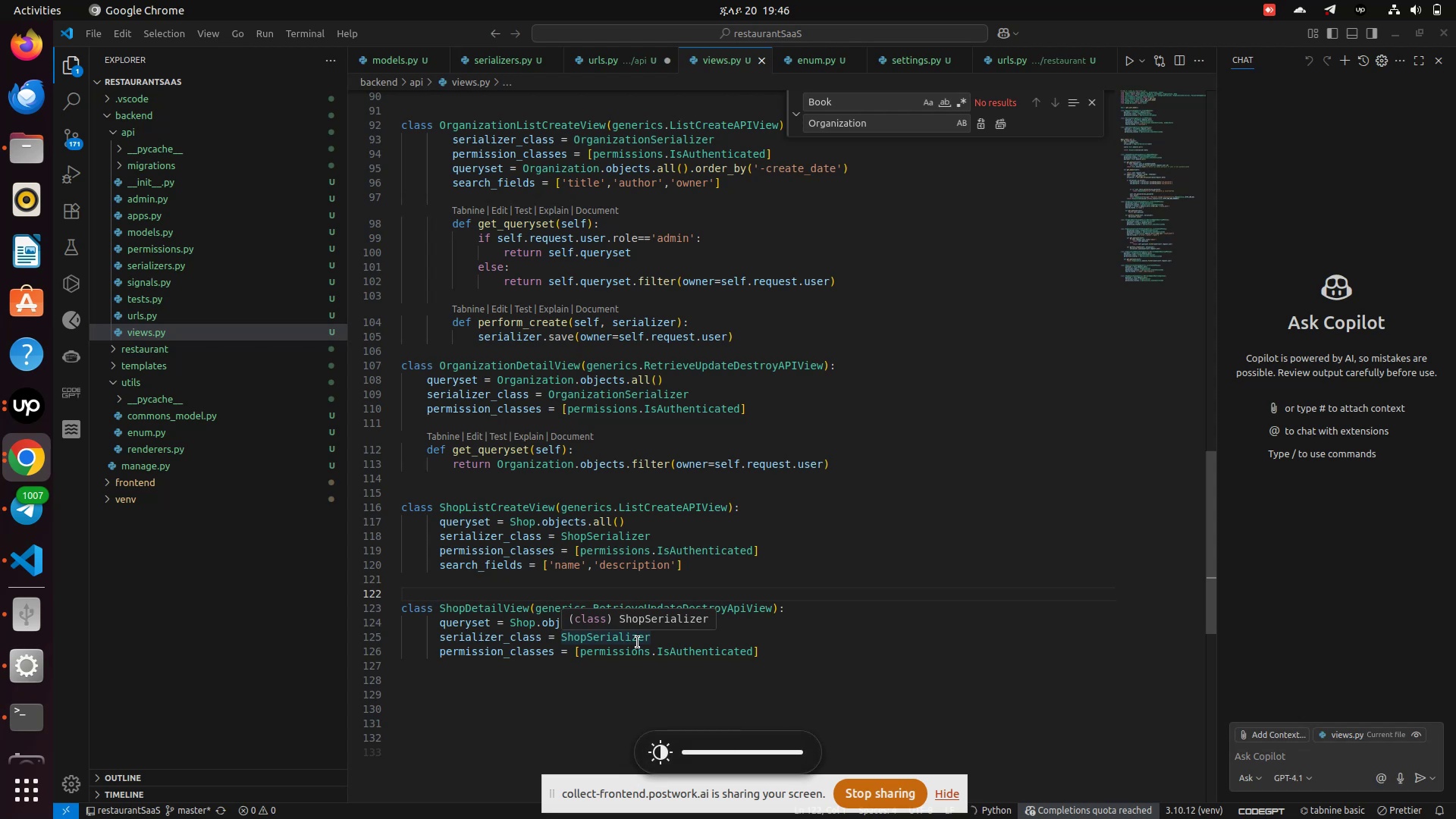 
key(Unknown)
 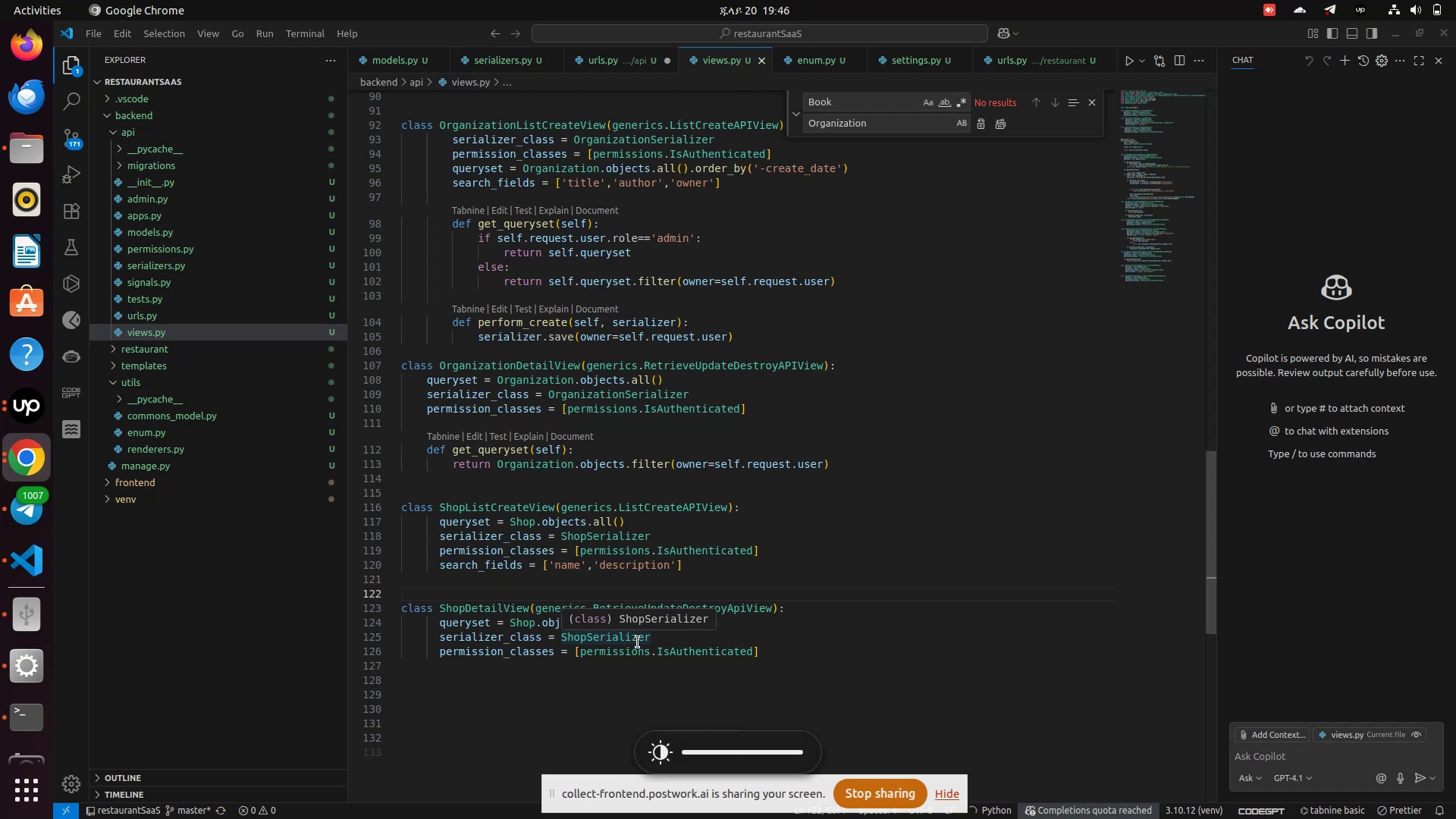 
key(Unknown)
 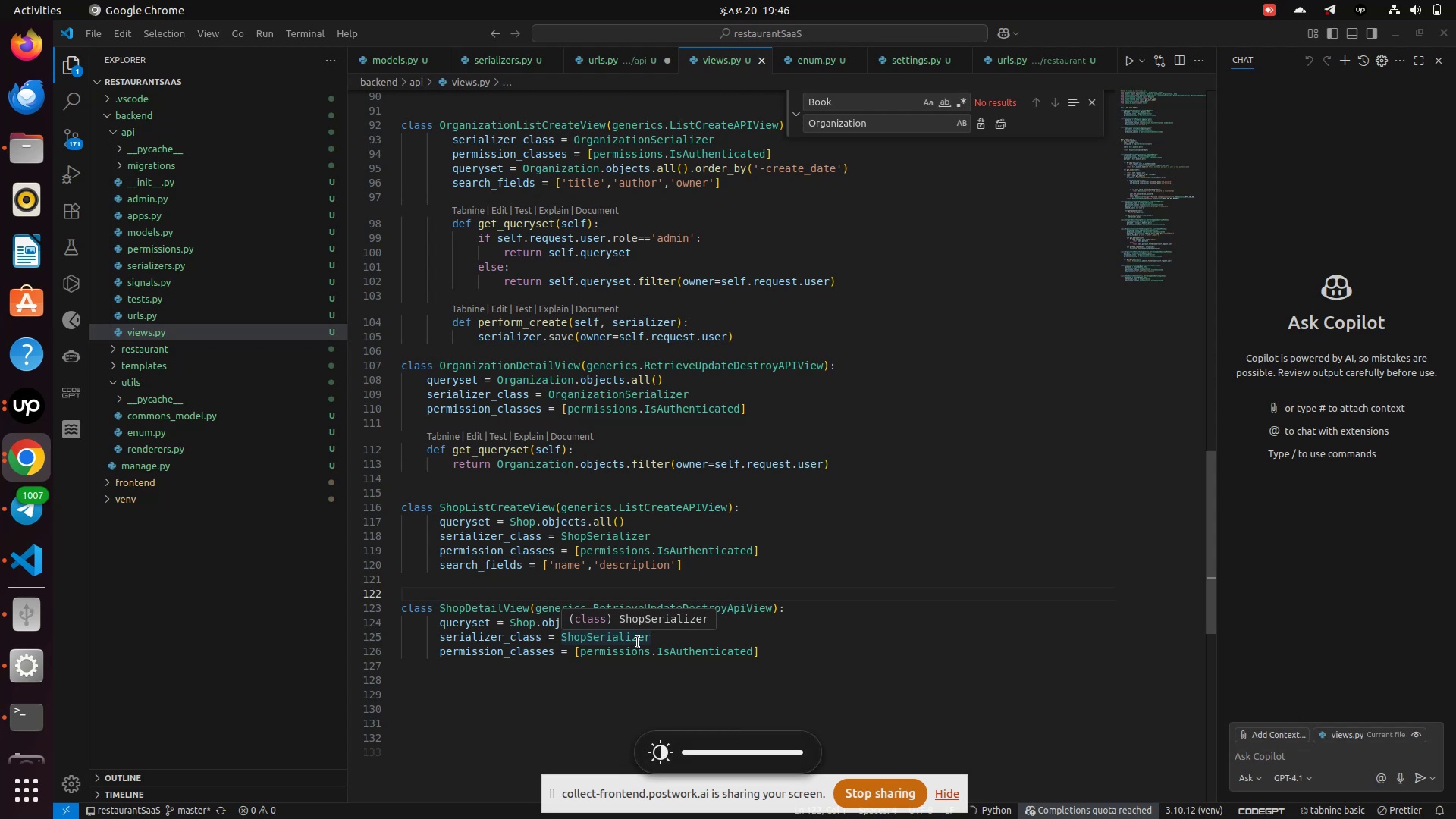 
key(Unknown)
 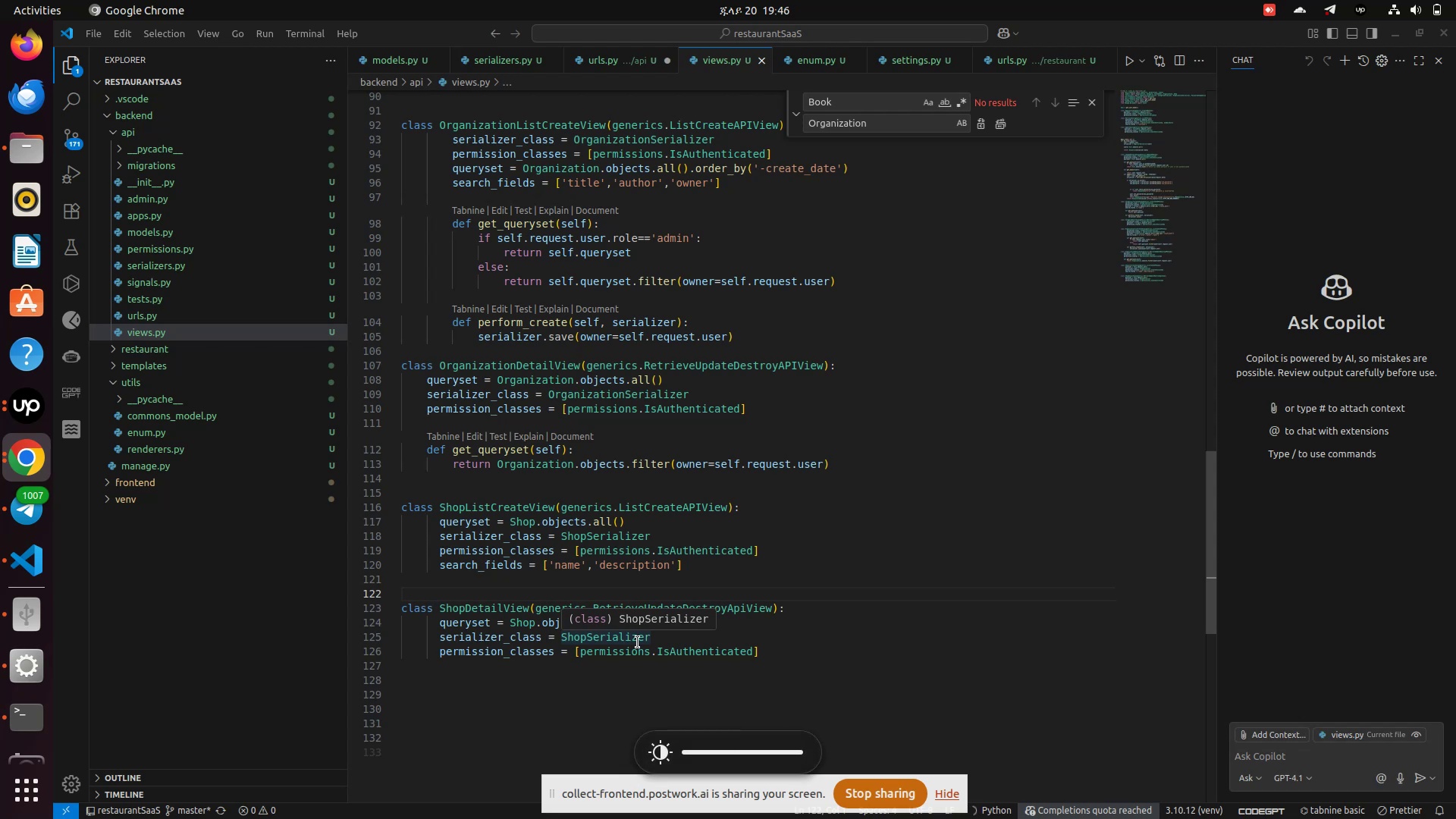 
key(Unknown)
 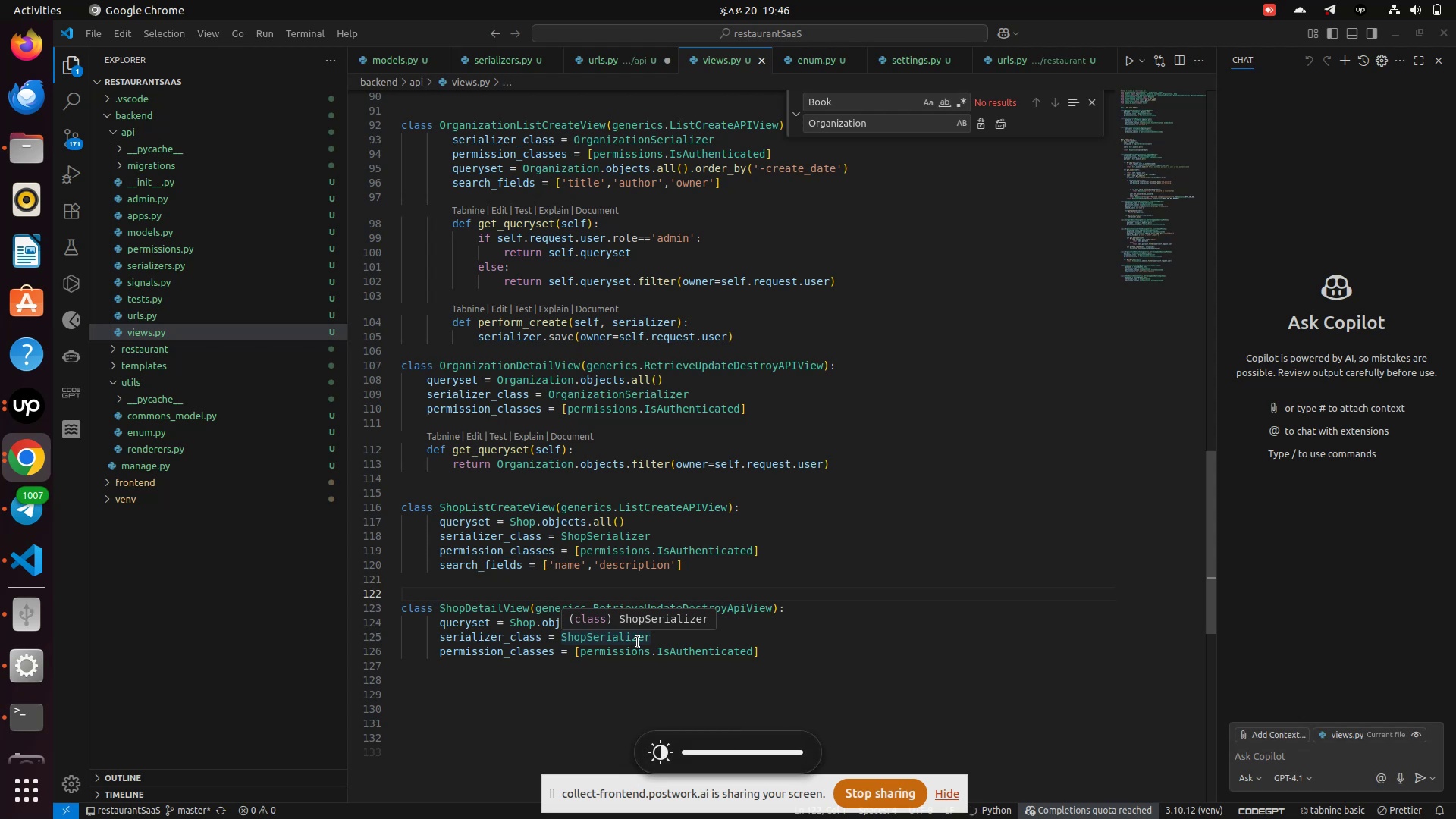 
key(Unknown)
 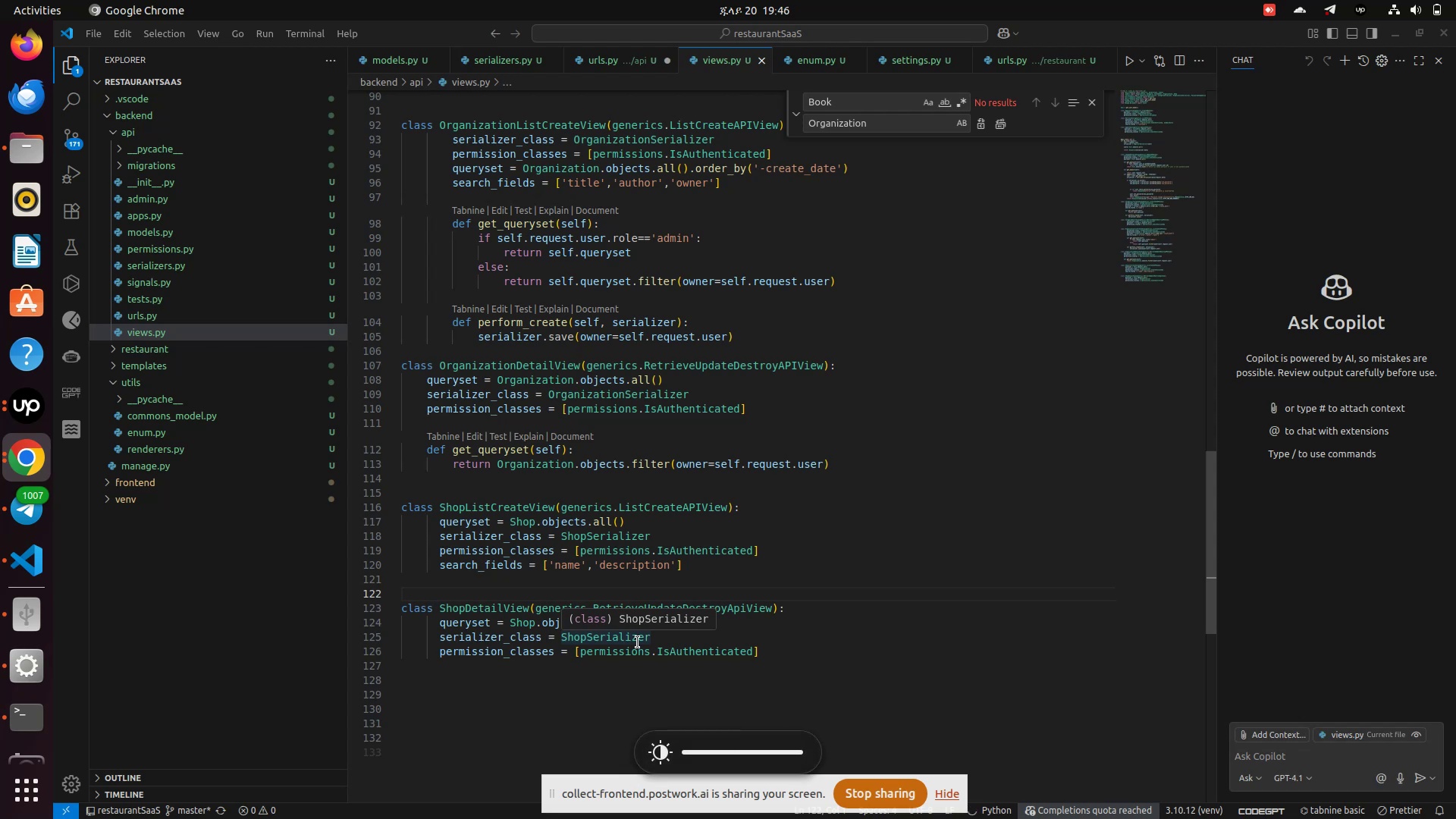 
key(Unknown)
 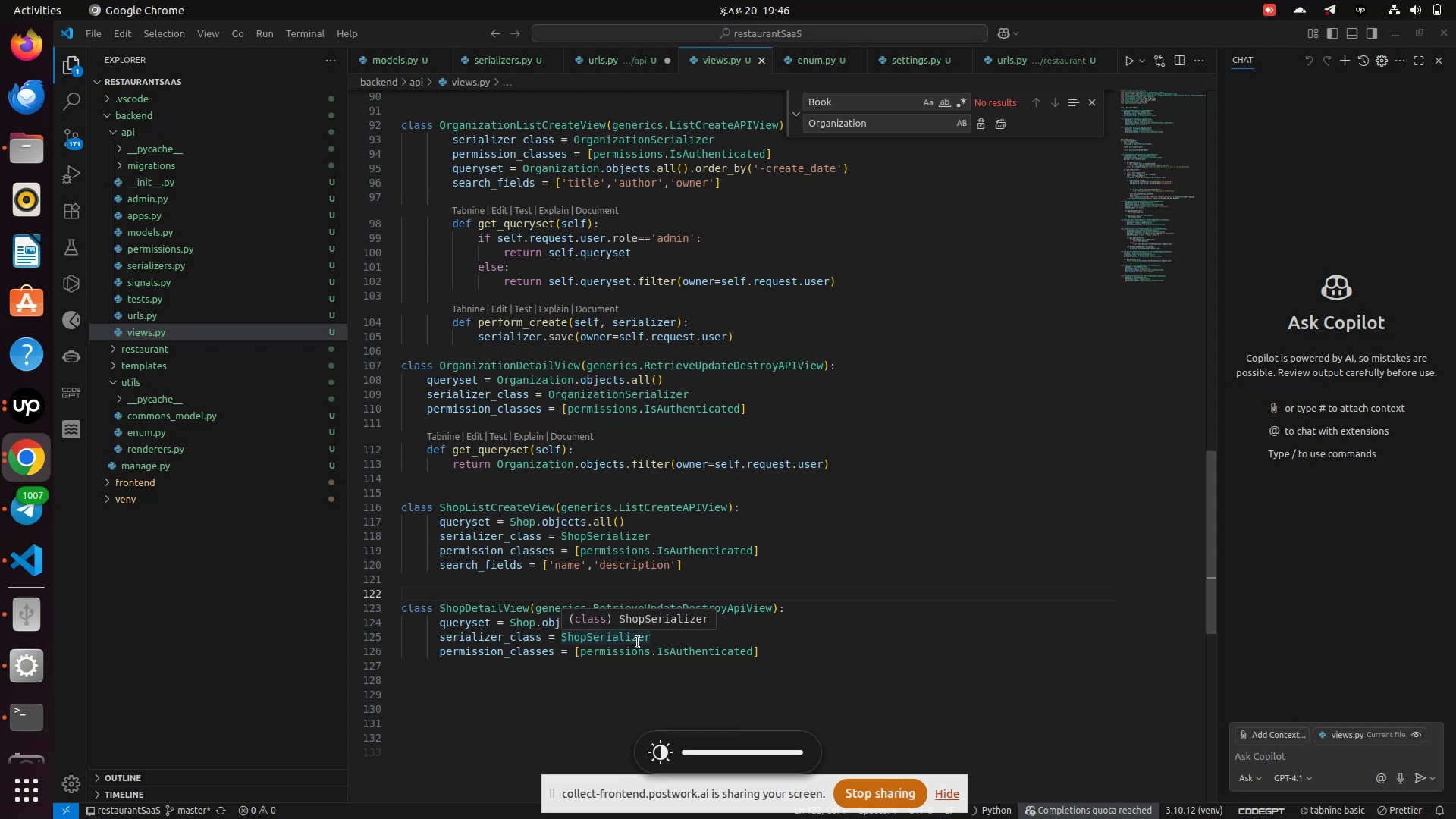 
key(Unknown)
 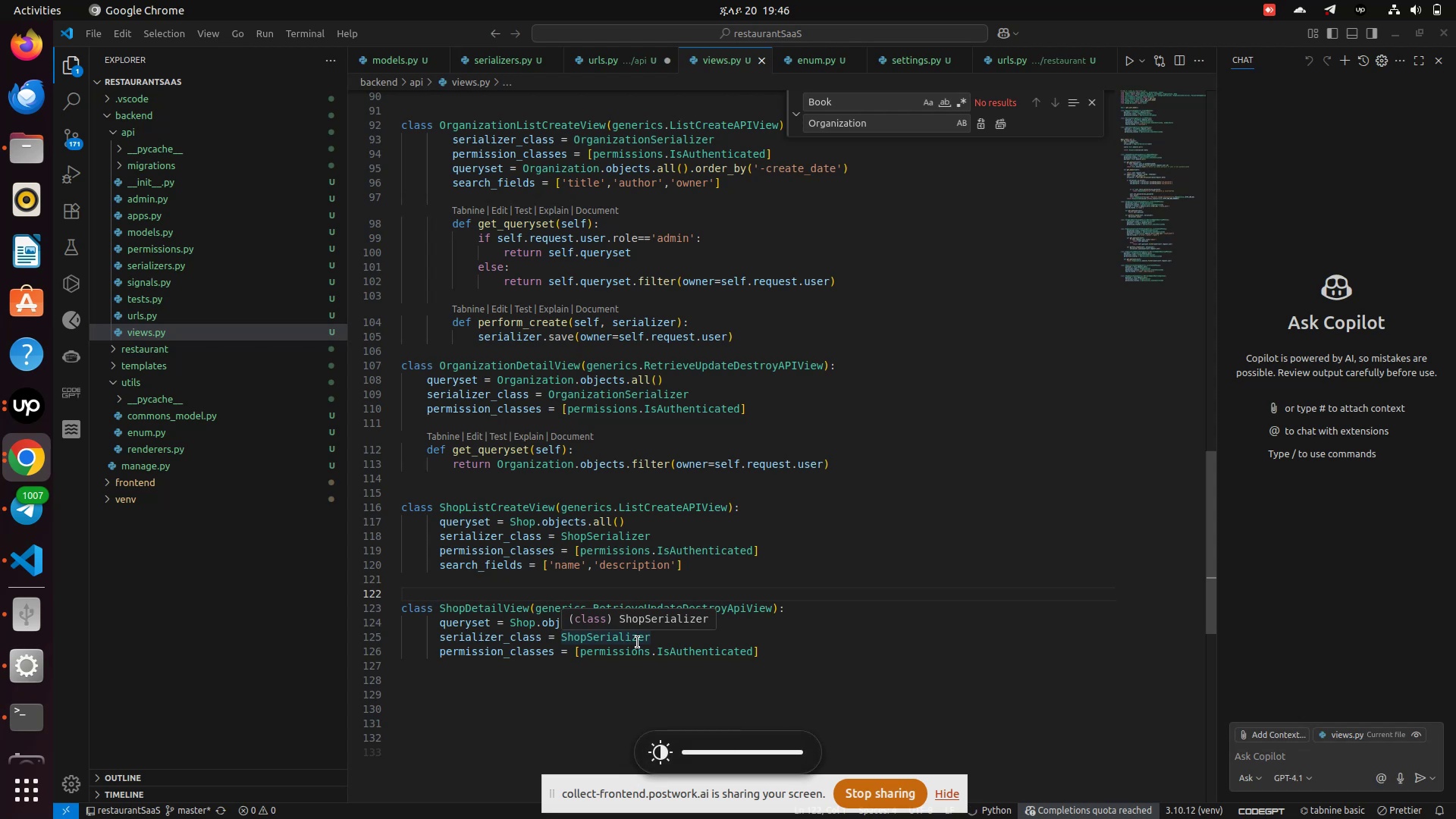 
key(Unknown)
 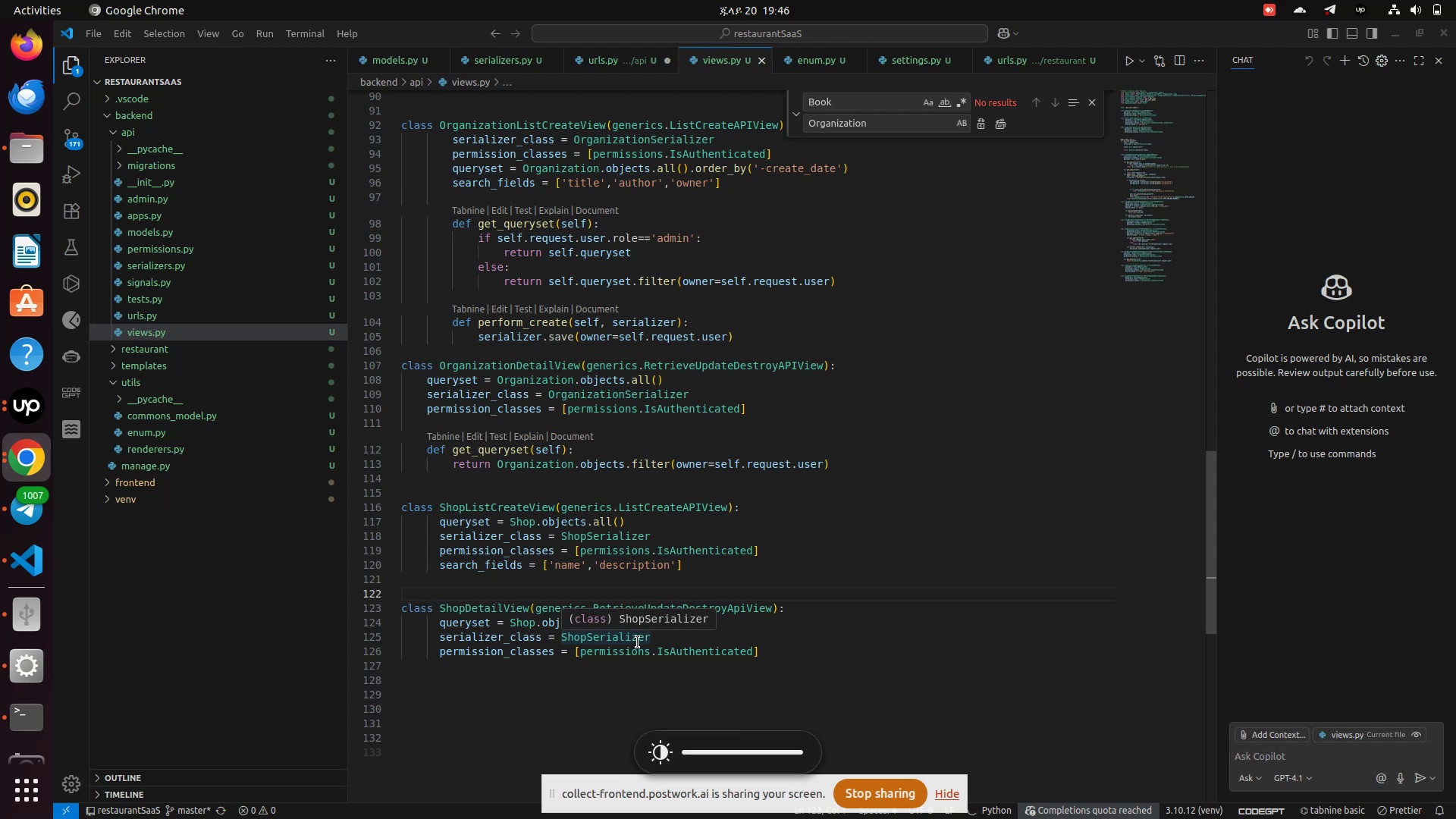 
key(Unknown)
 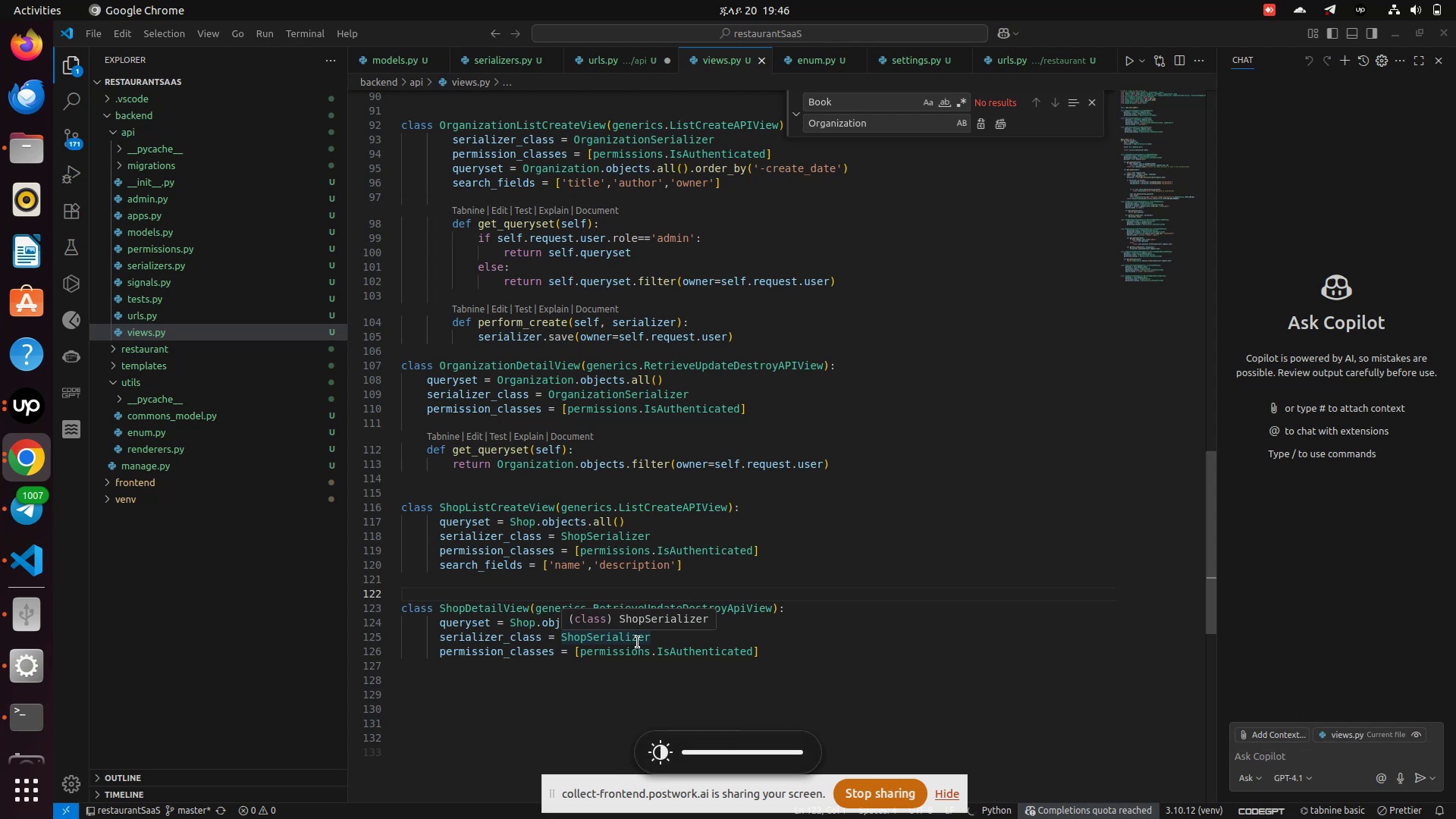 
key(Unknown)
 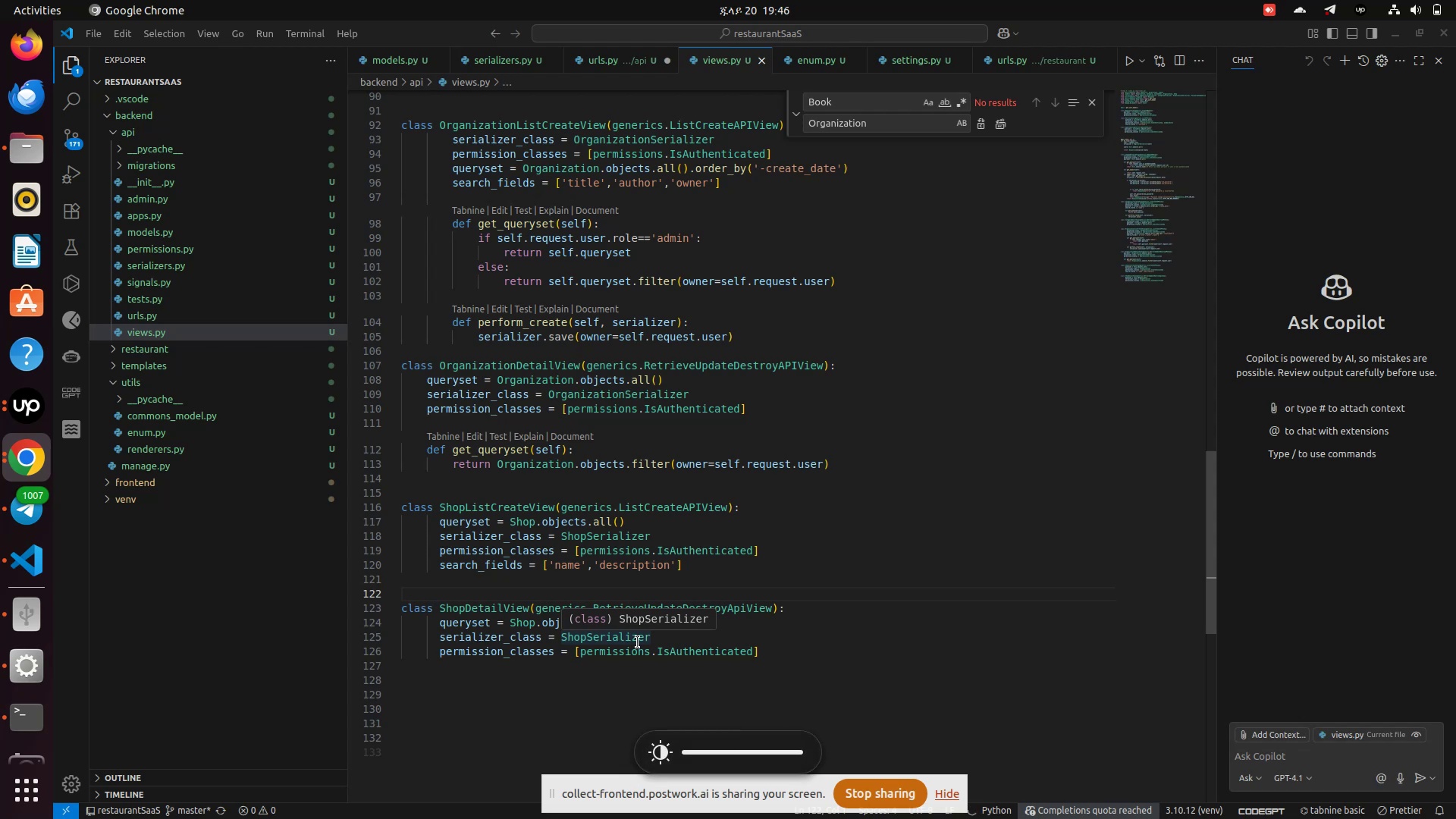 
key(Unknown)
 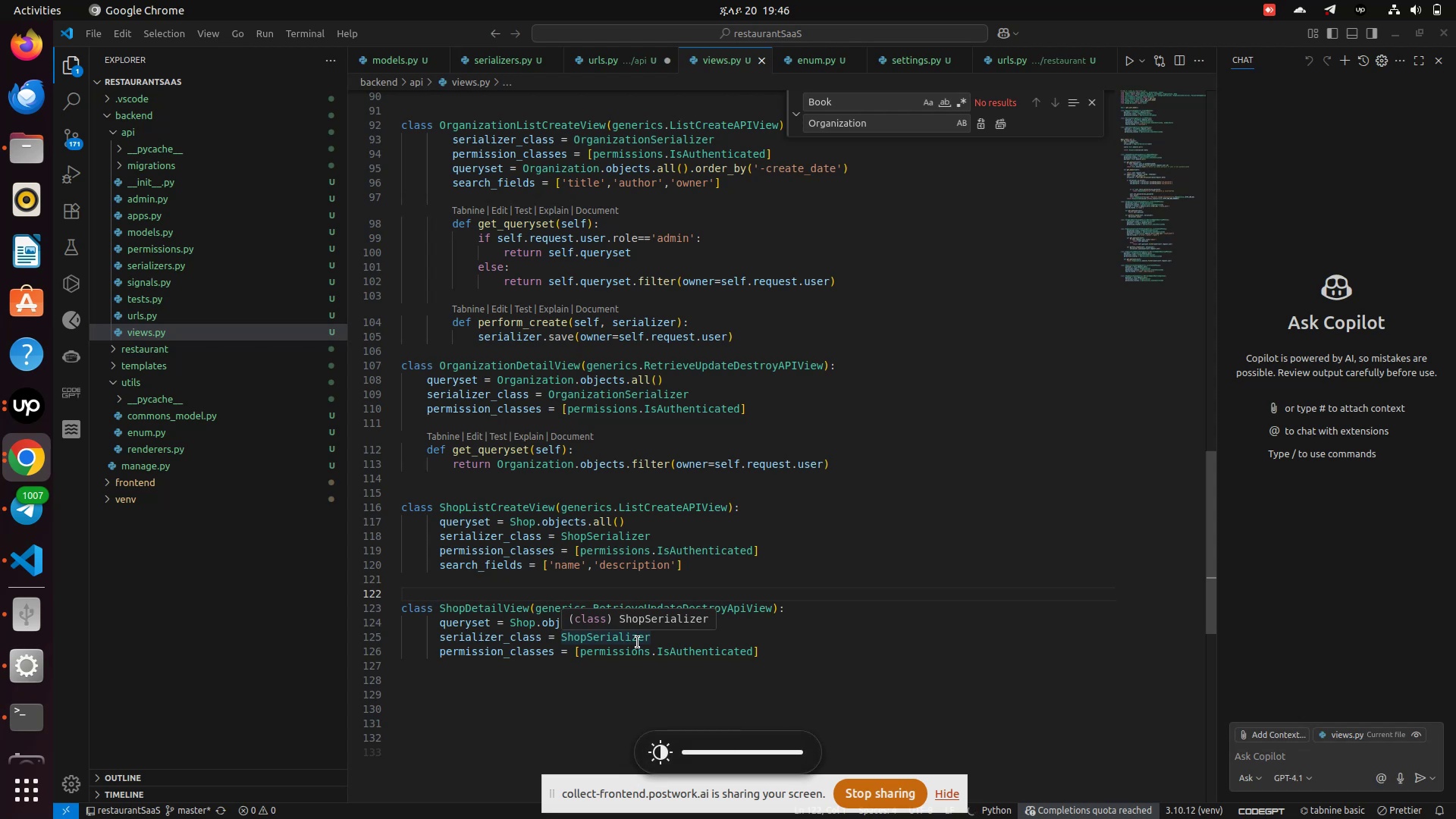 
key(Unknown)
 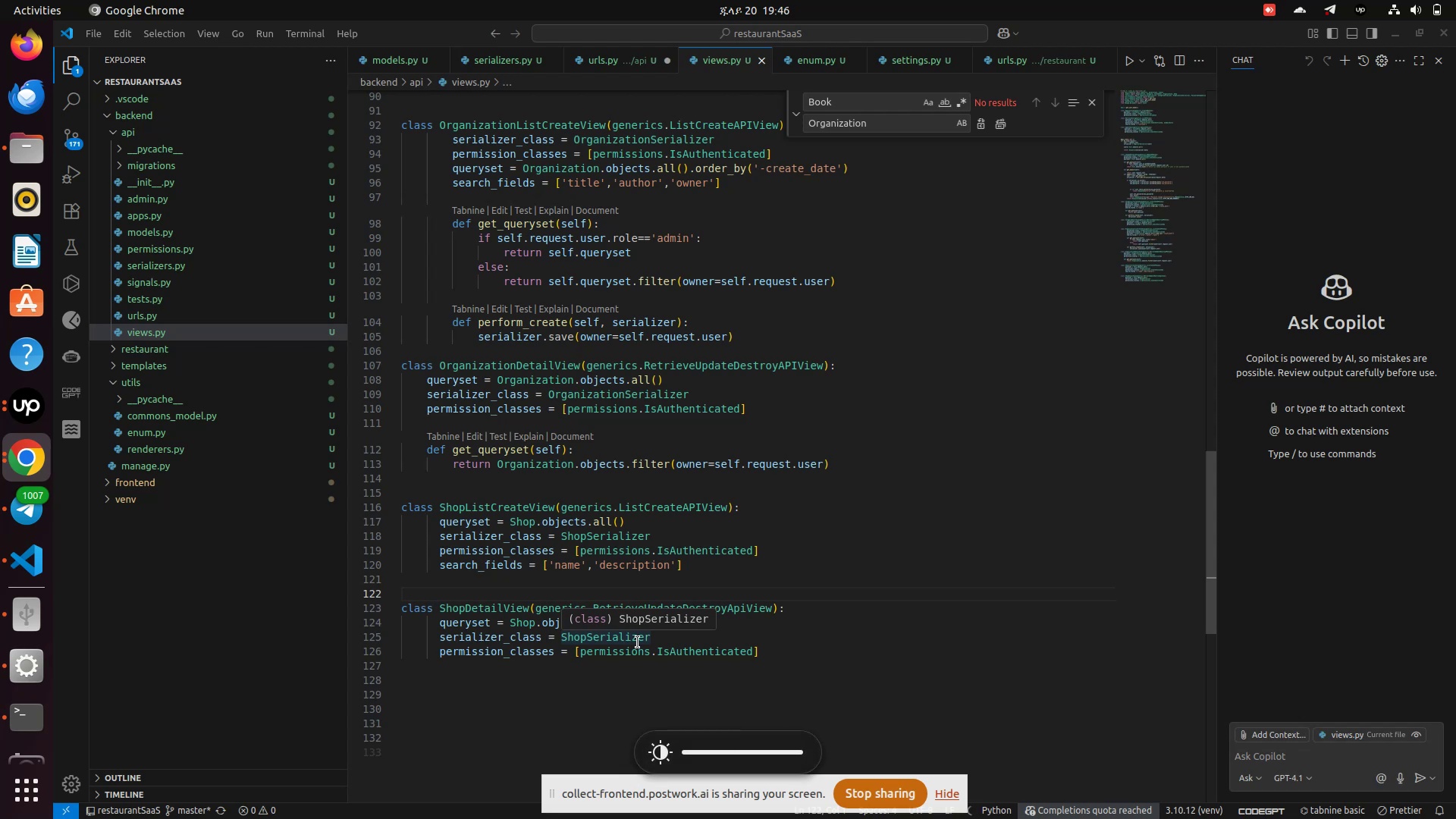 
key(Unknown)
 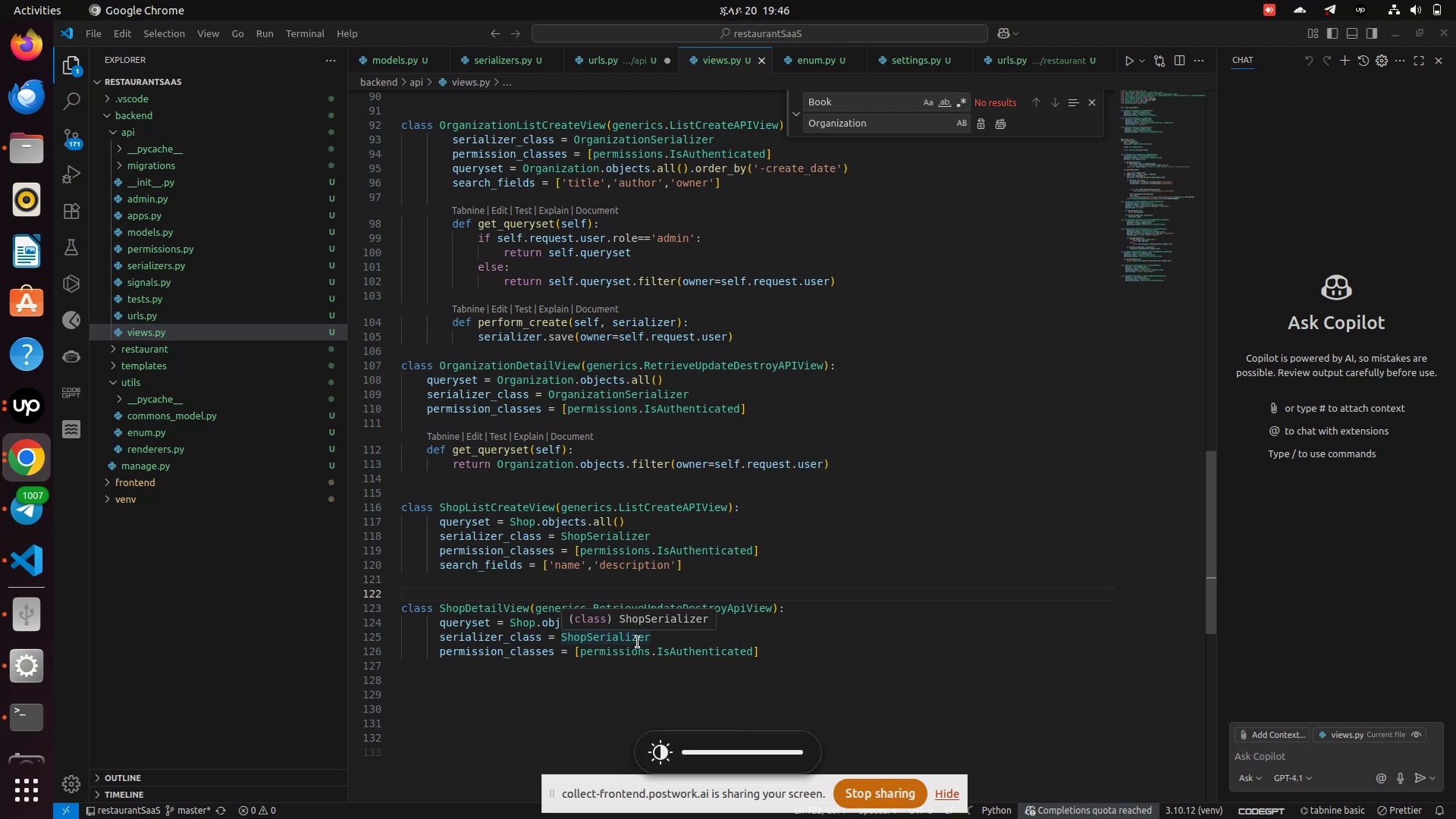 
key(Unknown)
 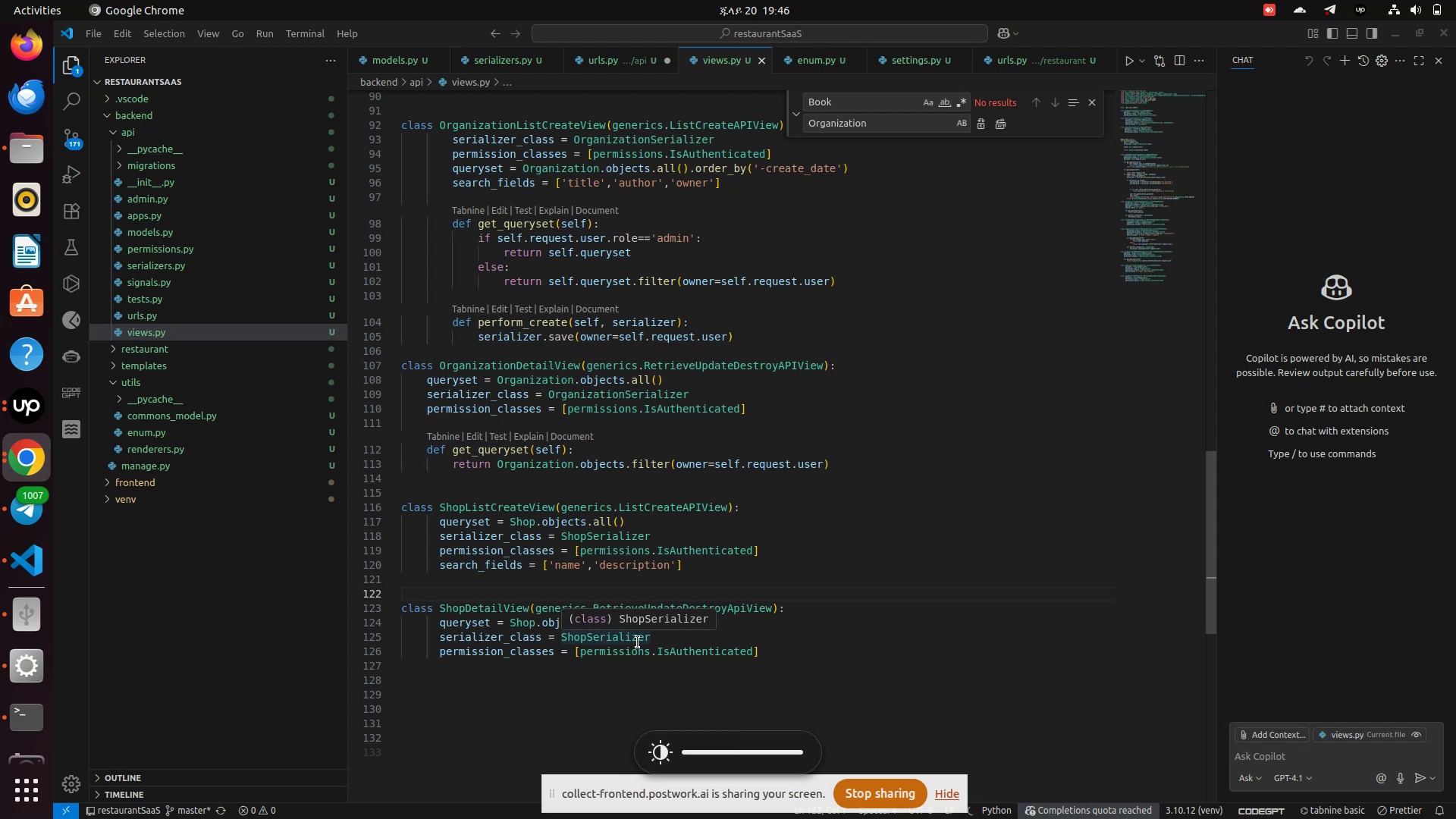 
key(Unknown)
 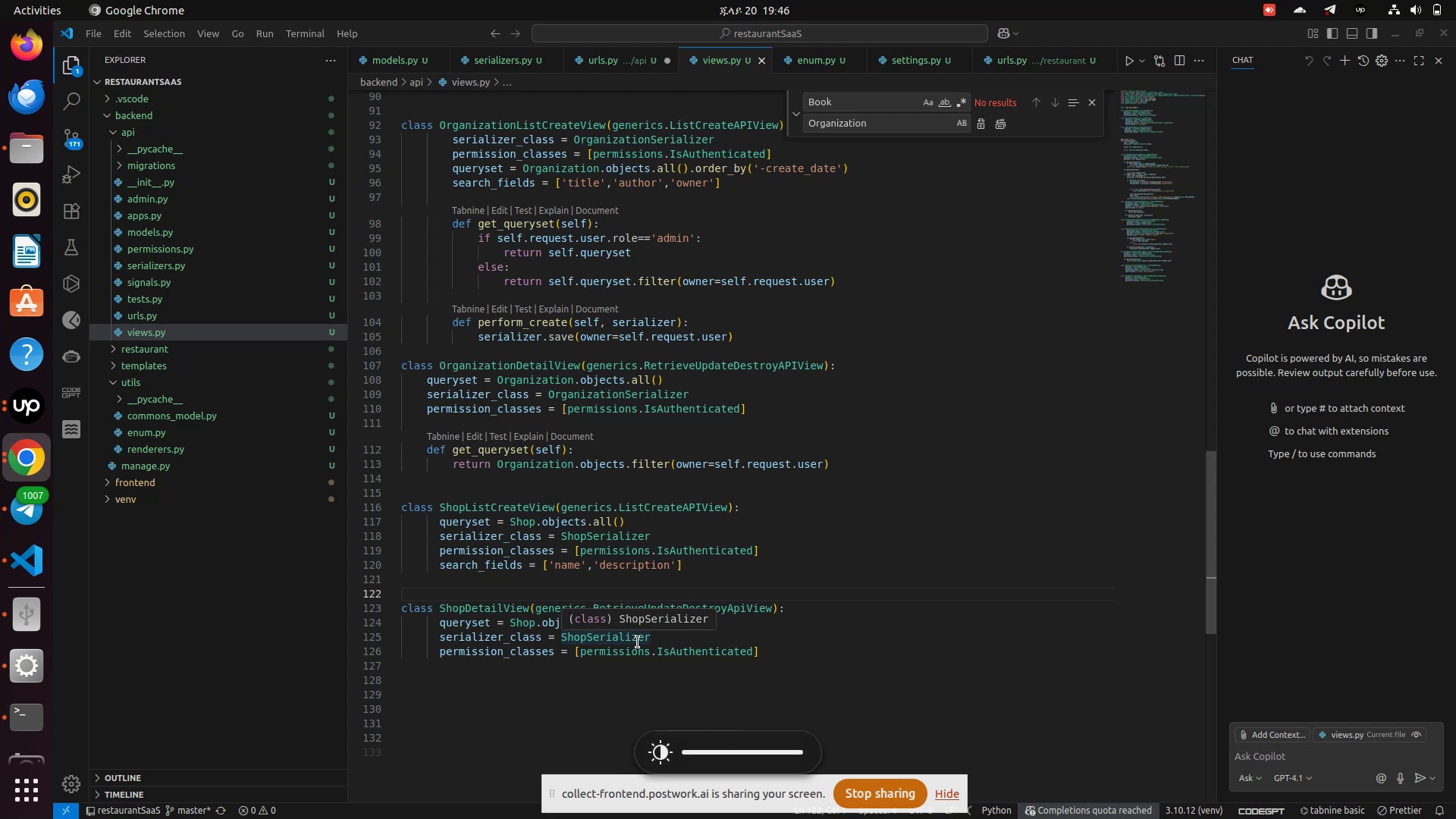 
key(Unknown)
 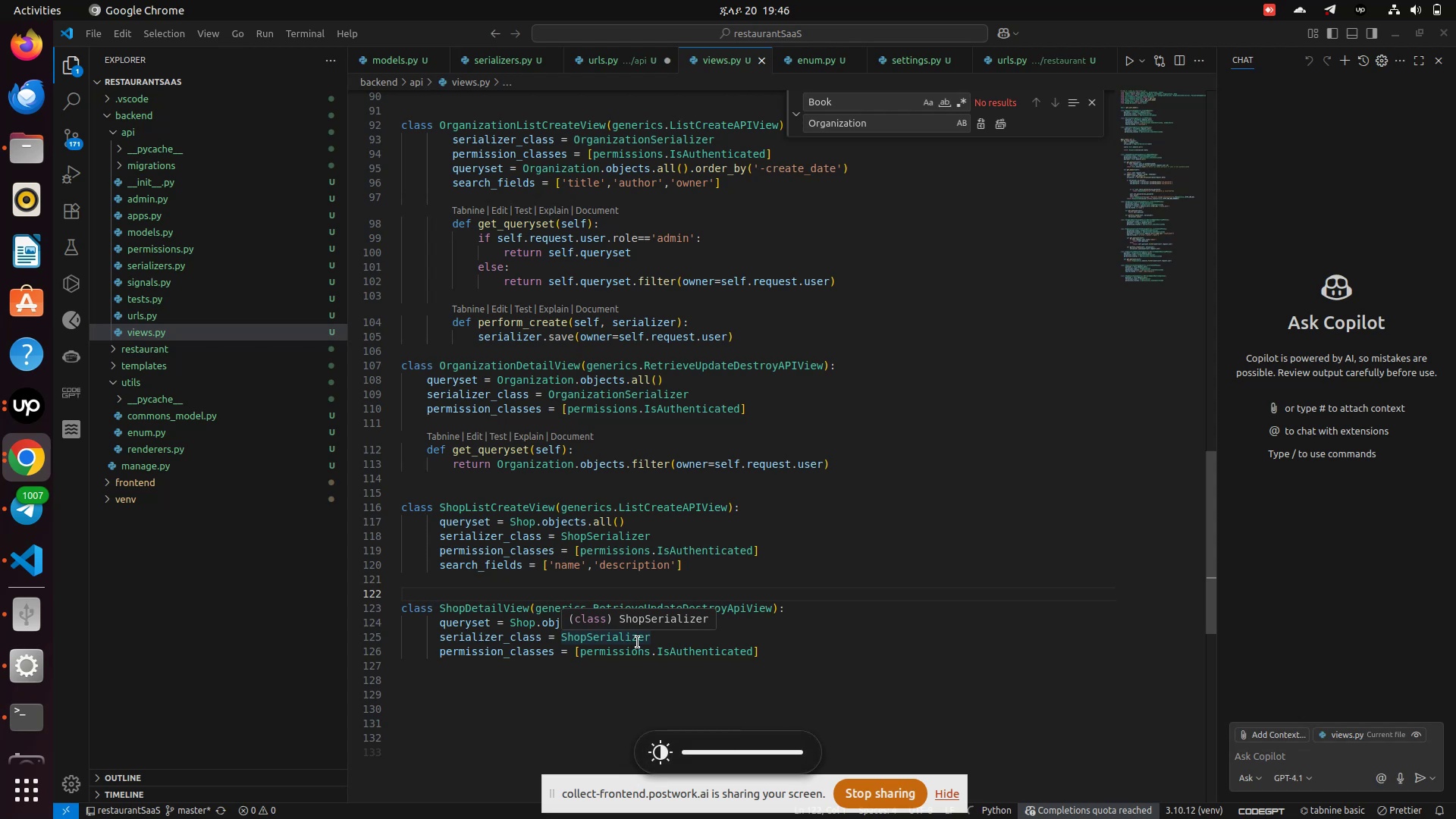 
key(Unknown)
 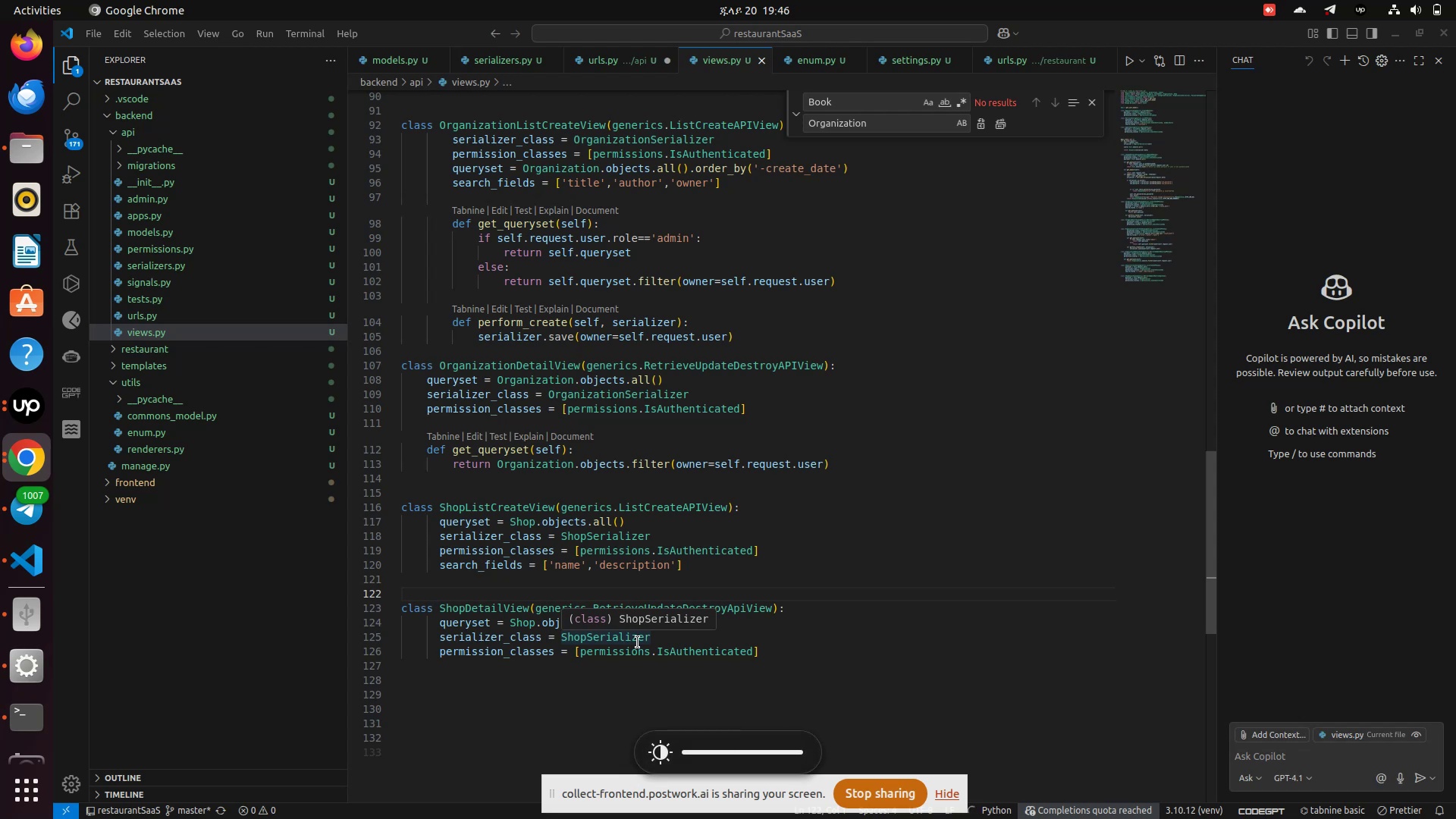 
key(Unknown)
 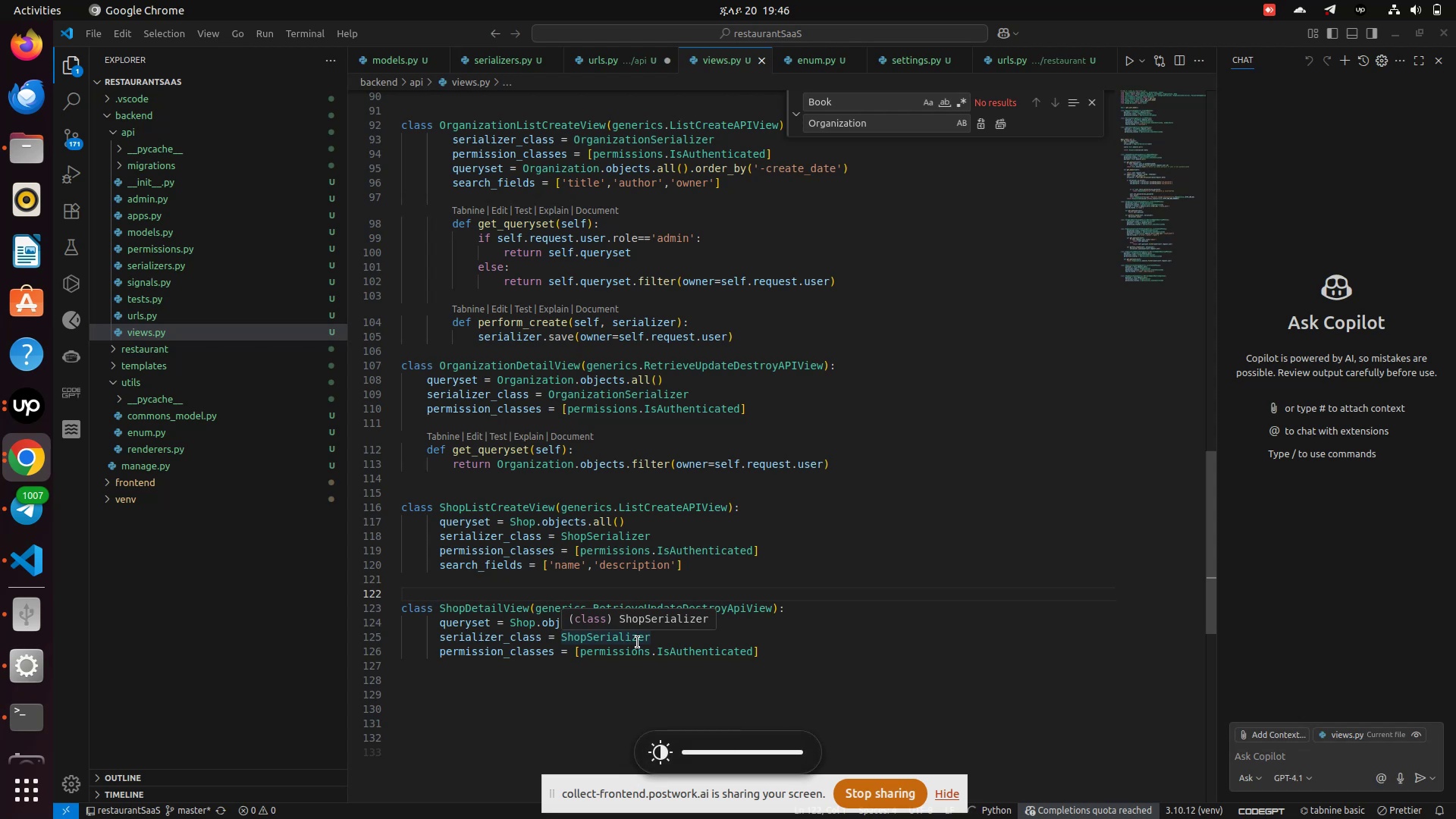 
key(Unknown)
 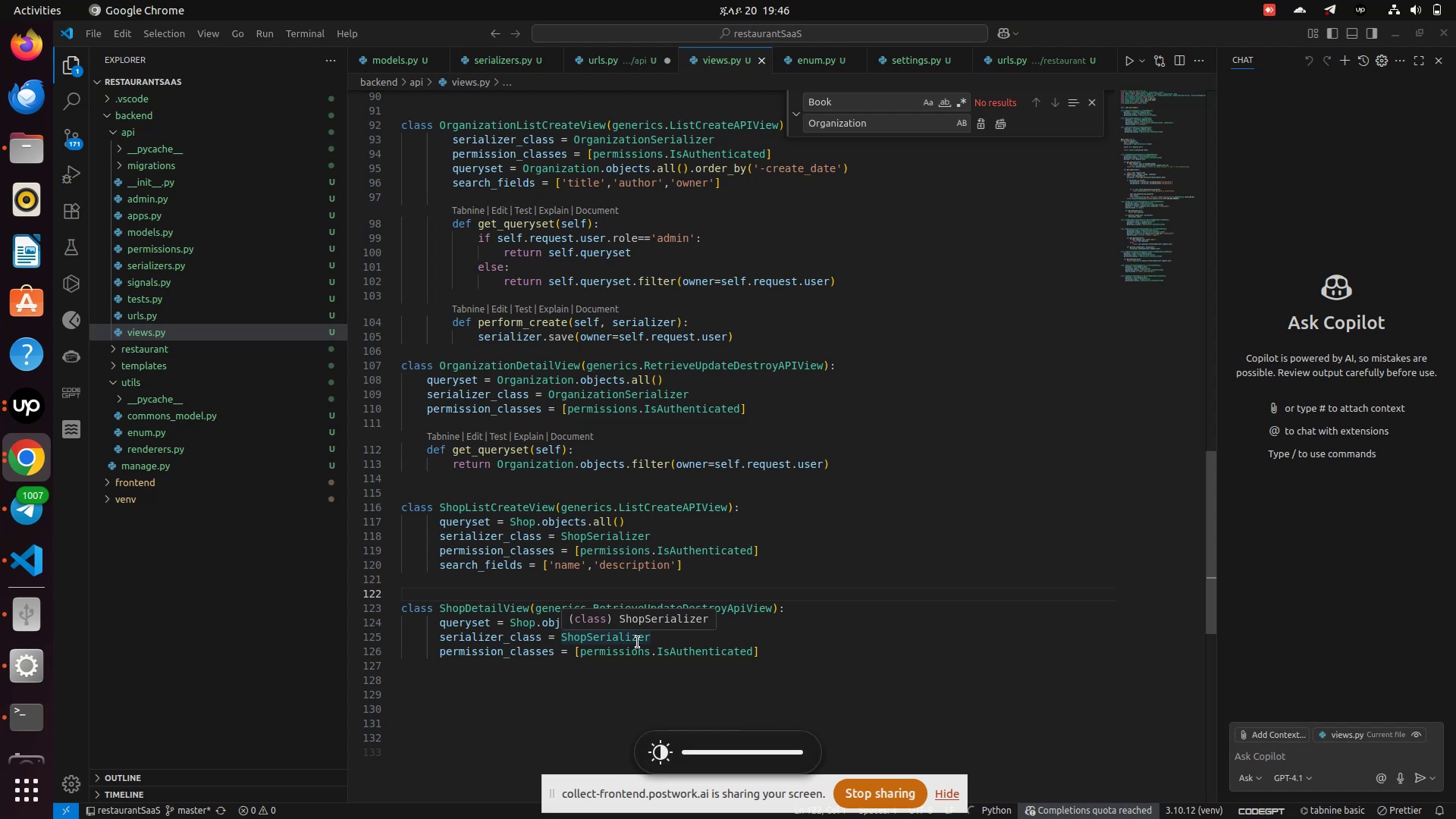 
key(Unknown)
 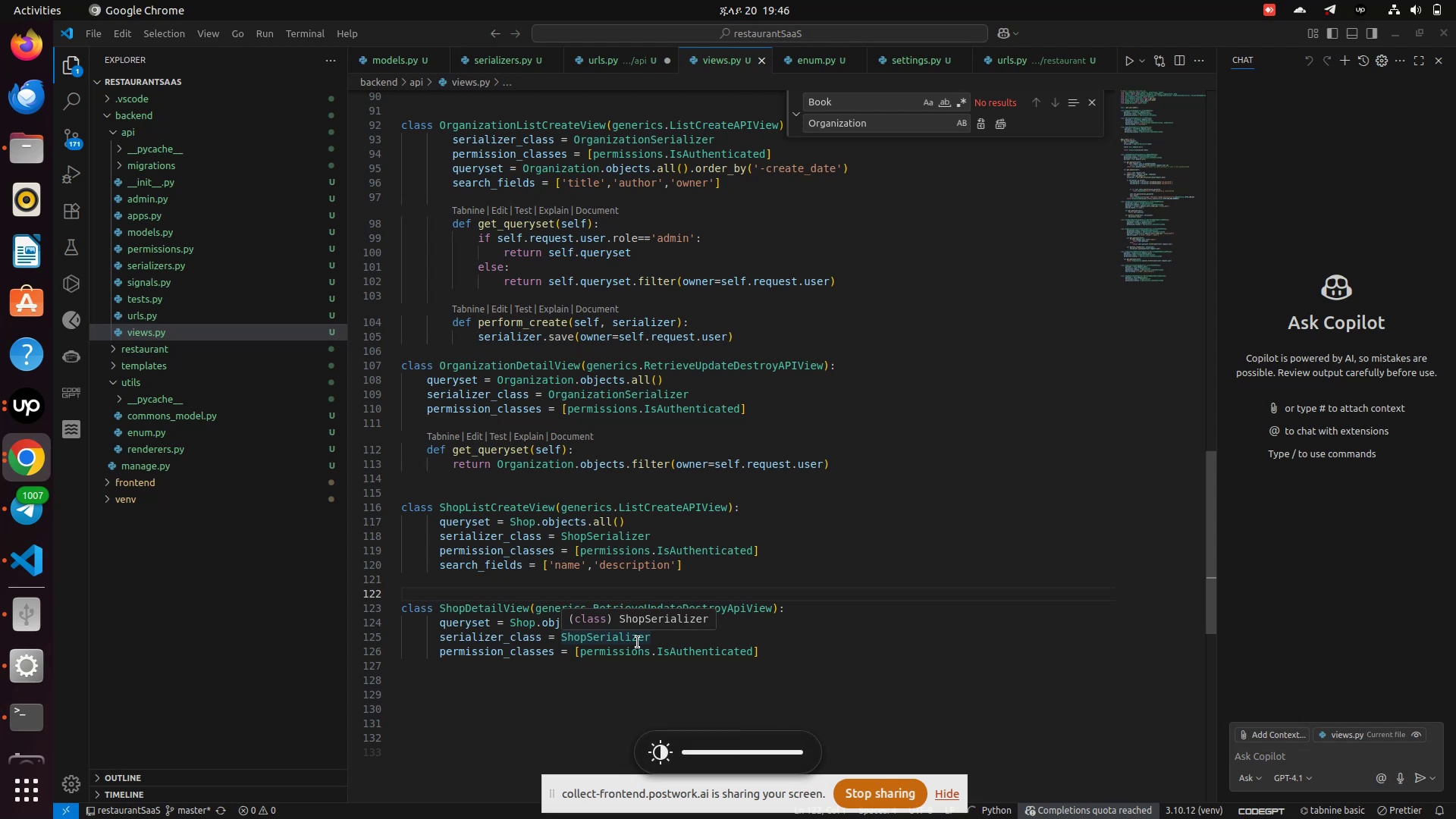 
key(Unknown)
 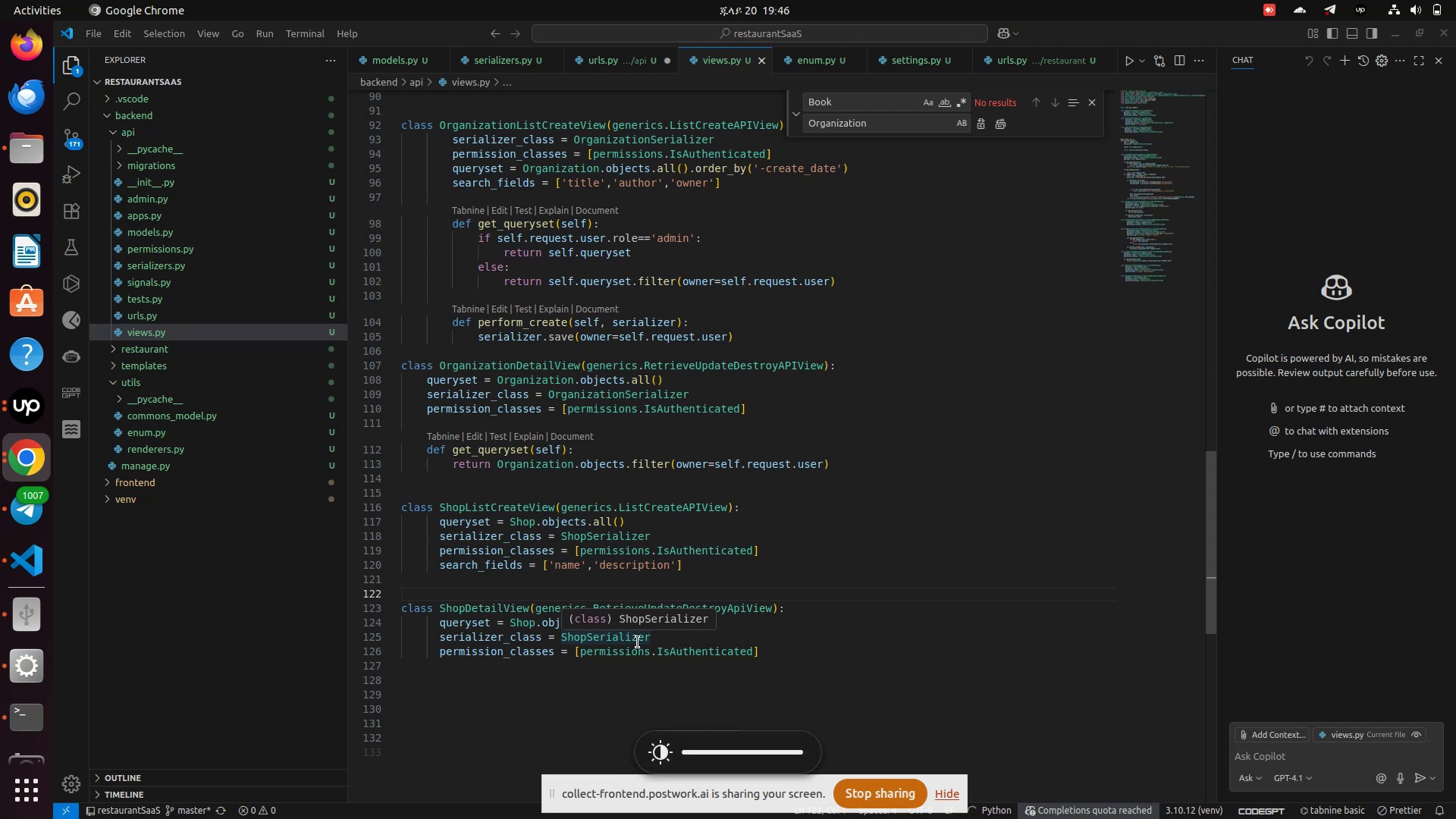 
key(Unknown)
 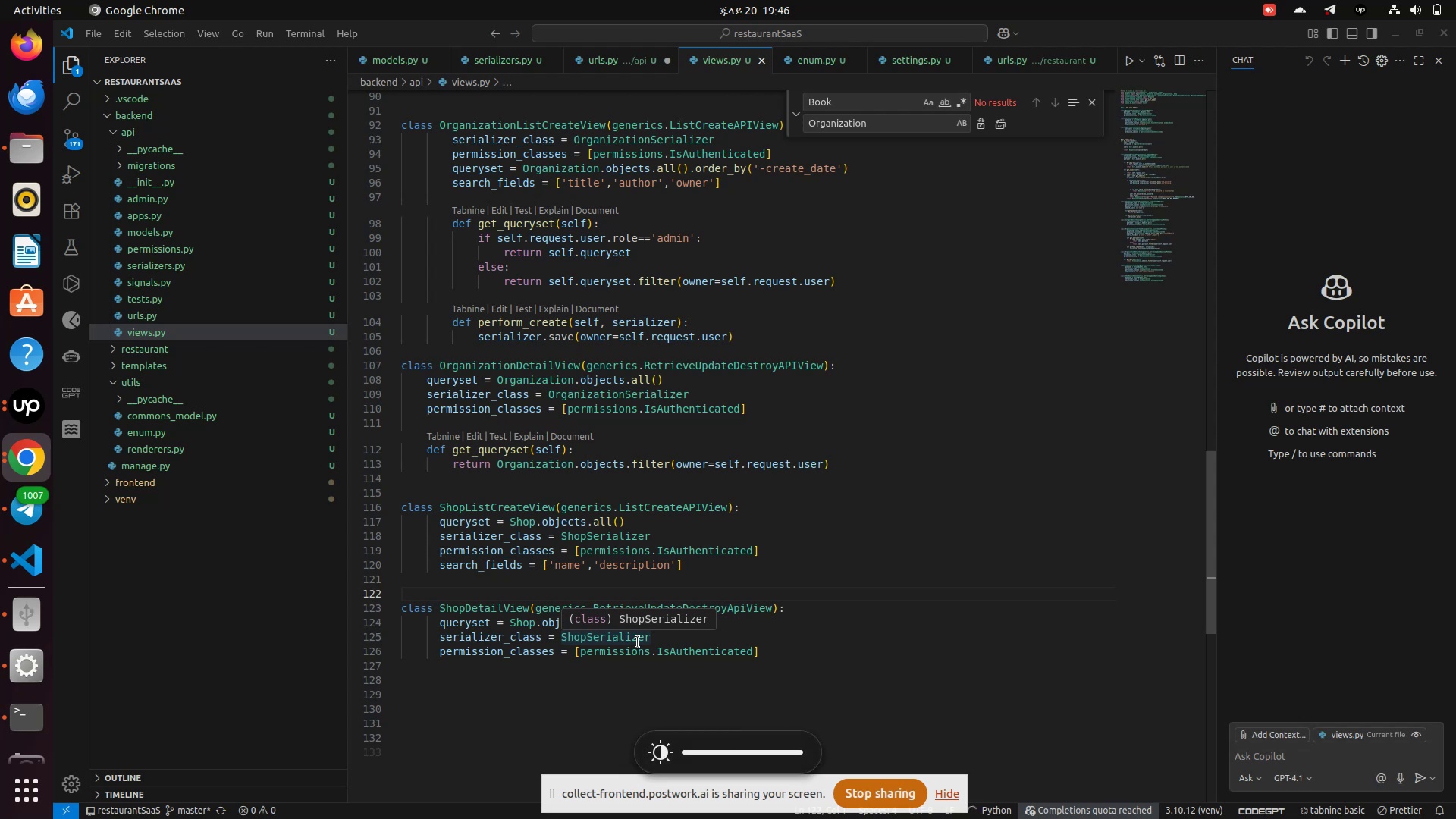 
key(Unknown)
 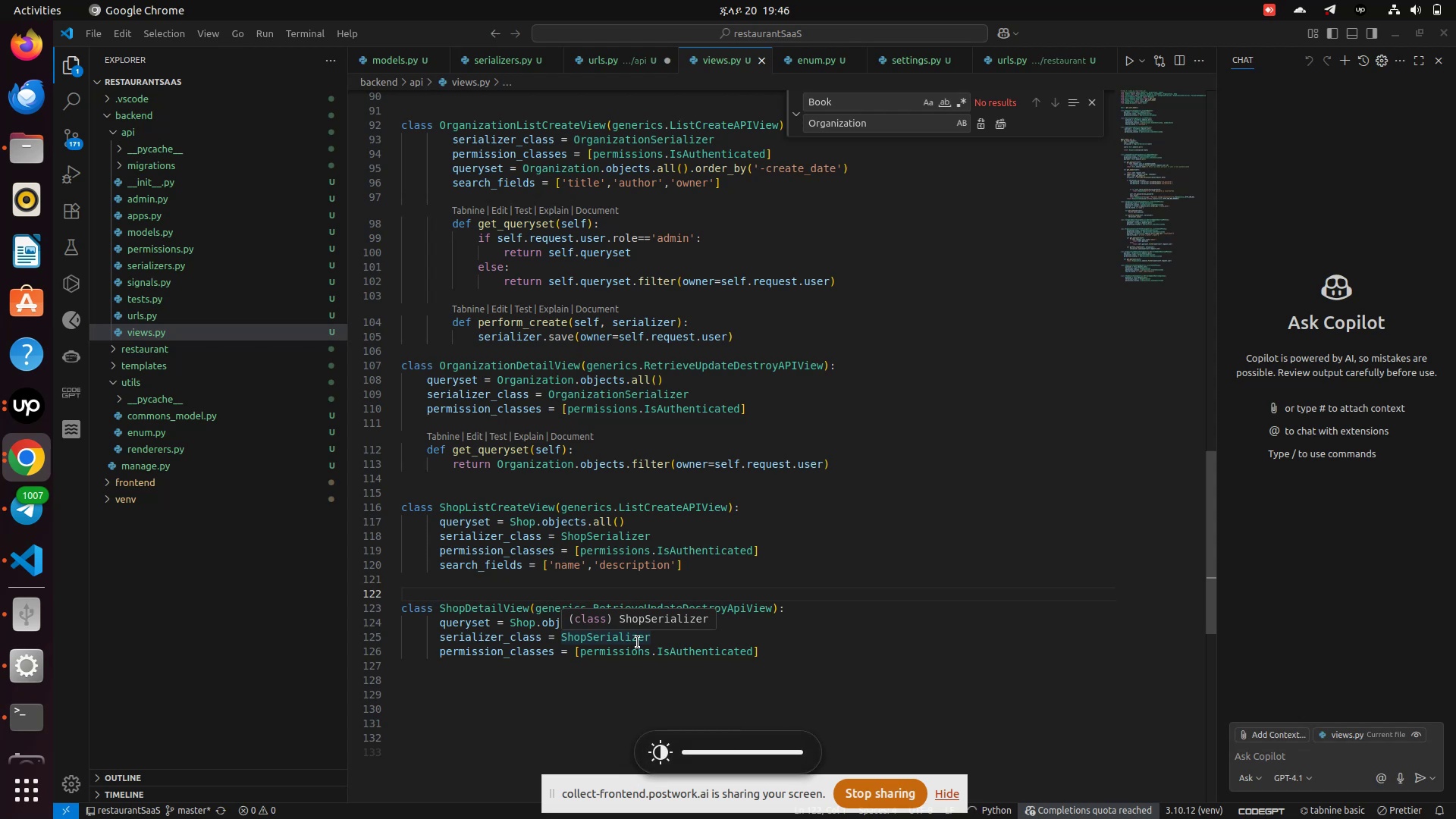 
key(Unknown)
 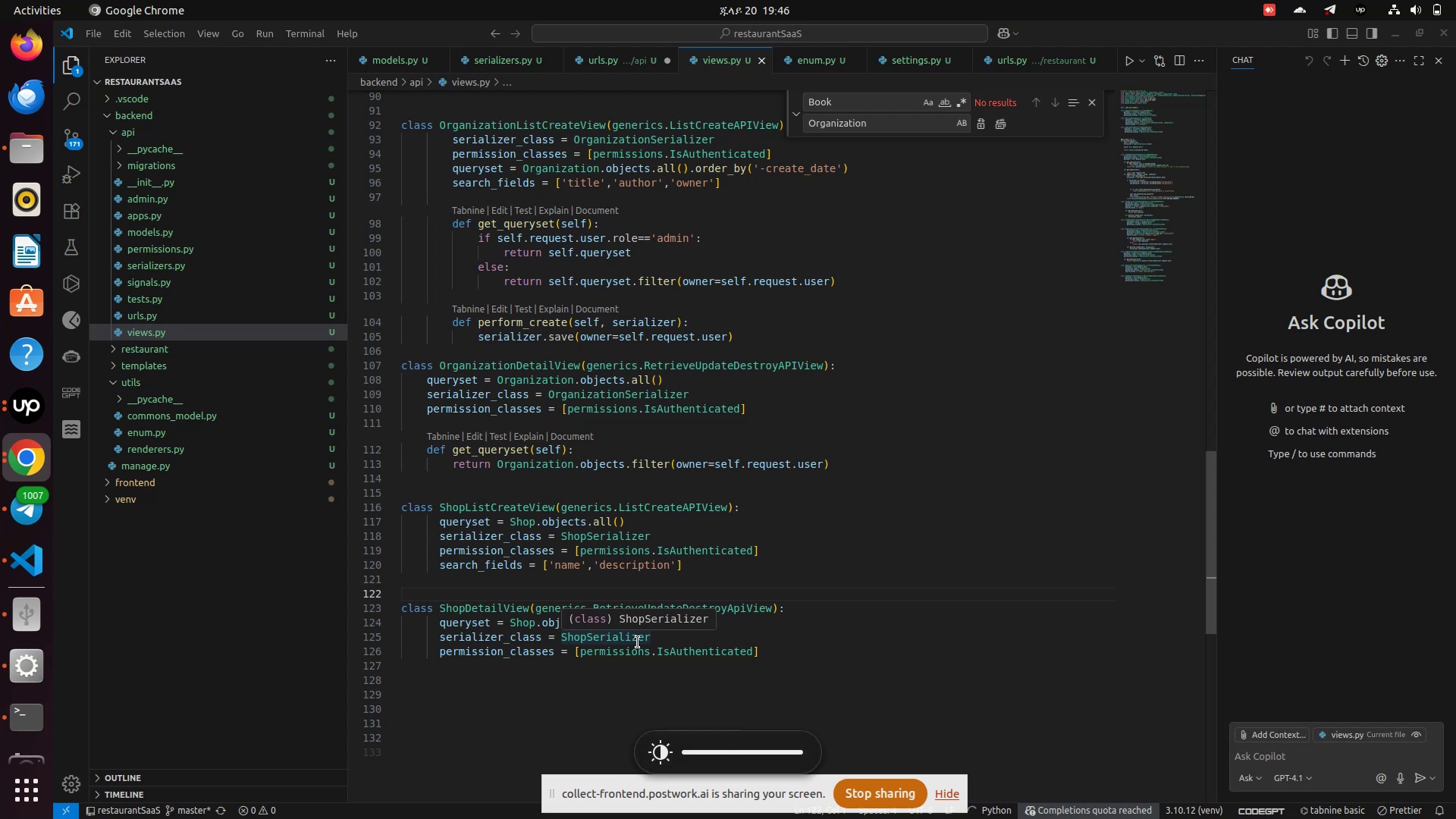 
key(Unknown)
 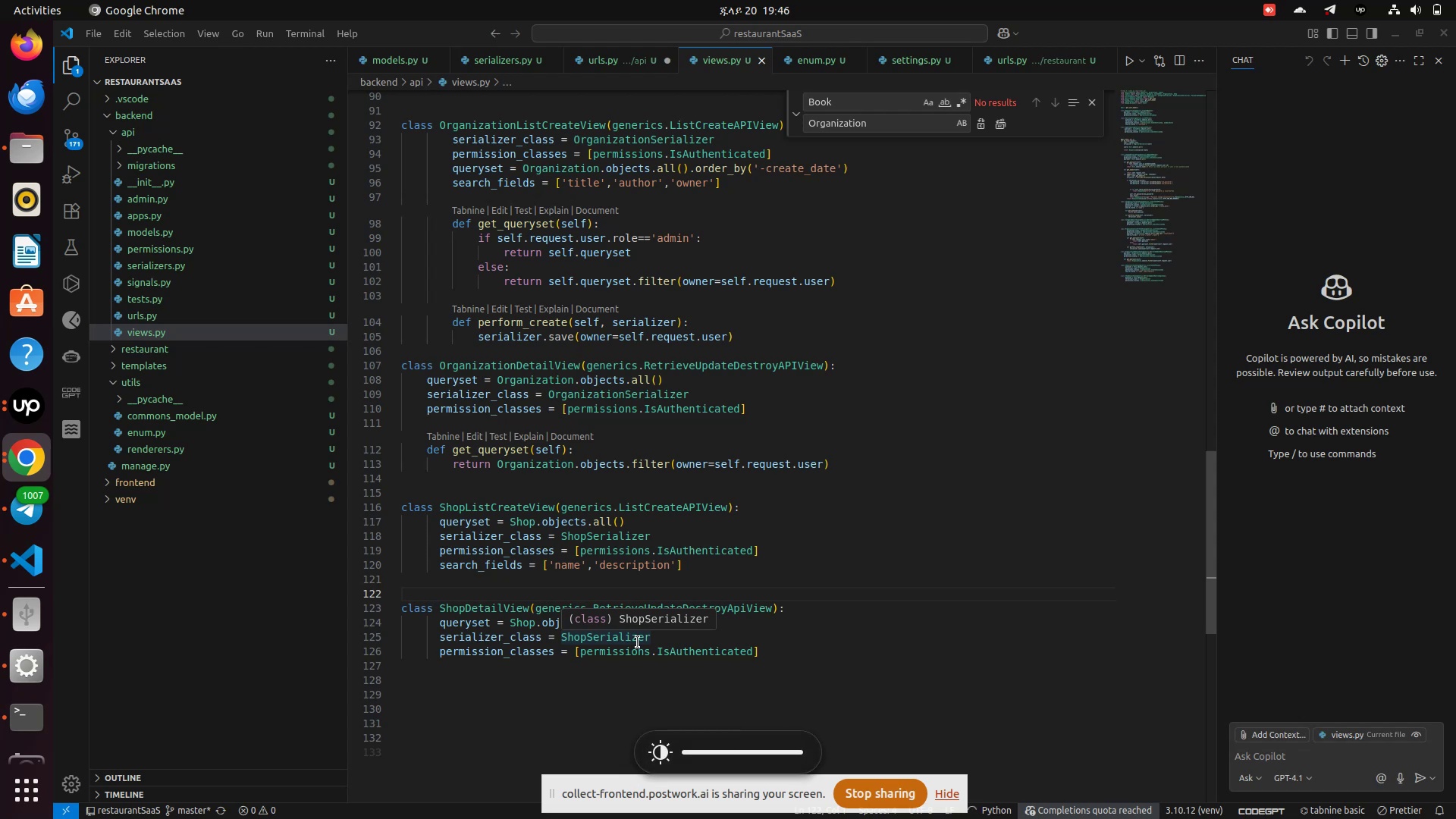 
key(Unknown)
 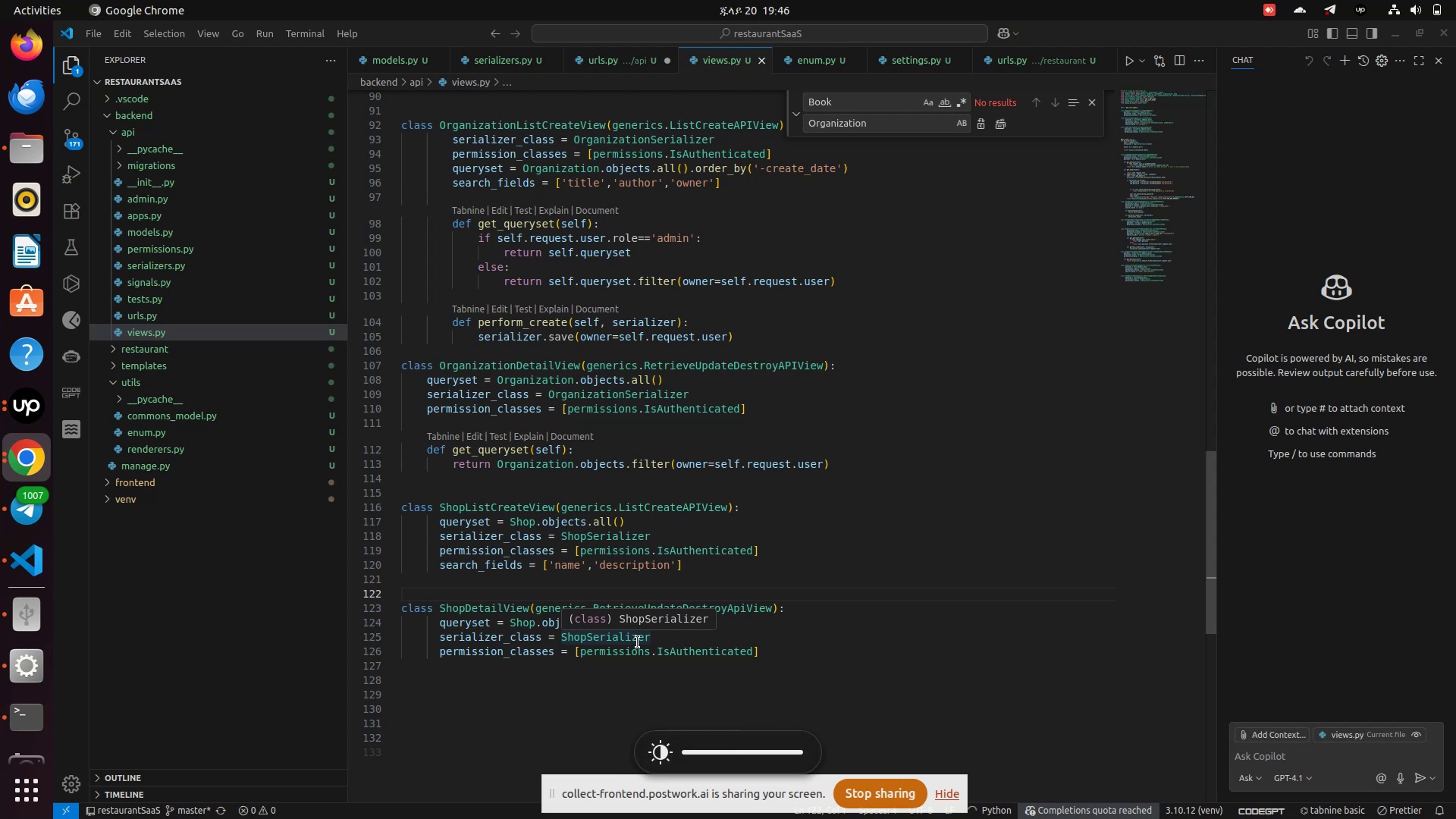 
key(Unknown)
 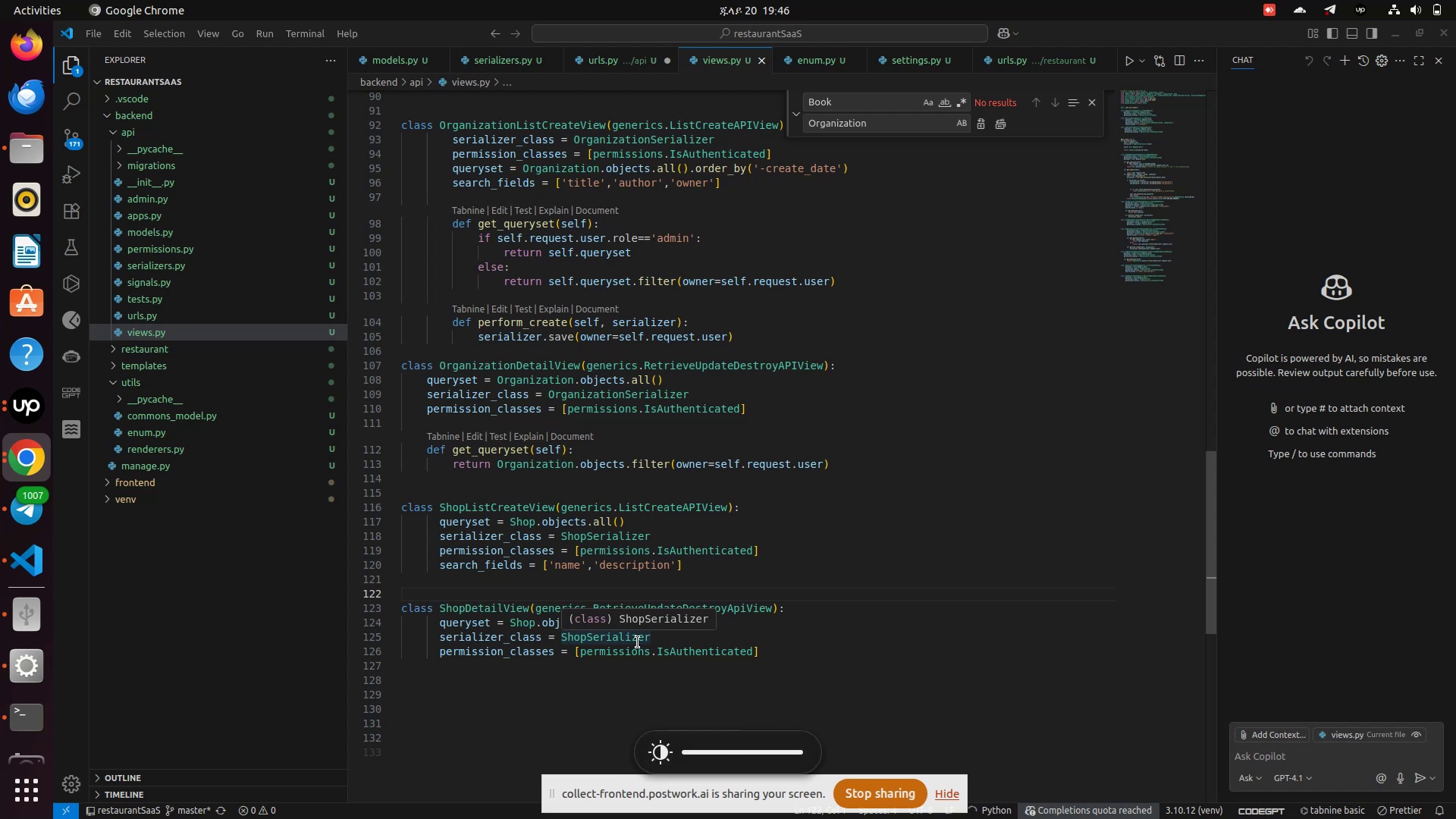 
key(Unknown)
 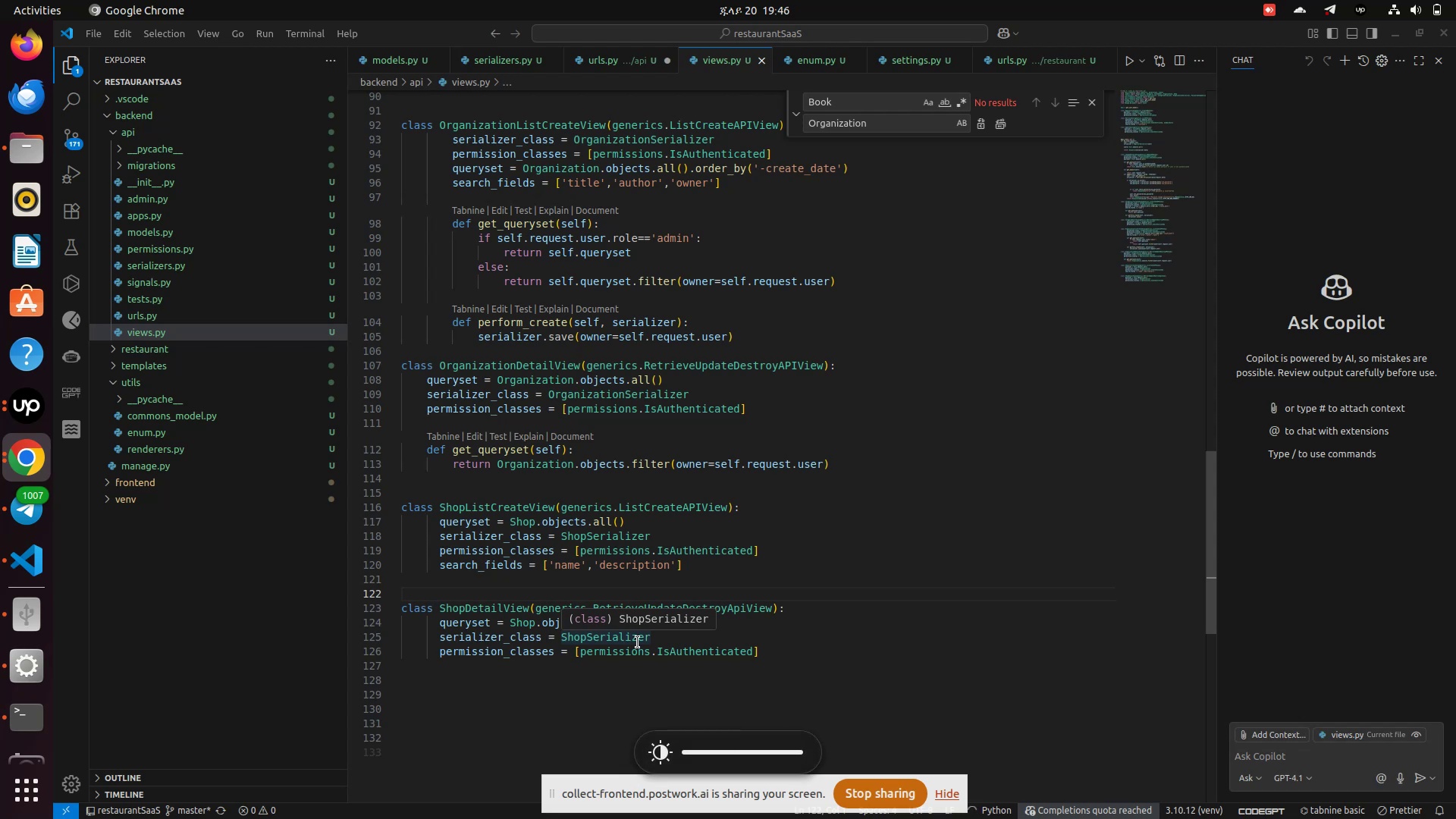 
key(Unknown)
 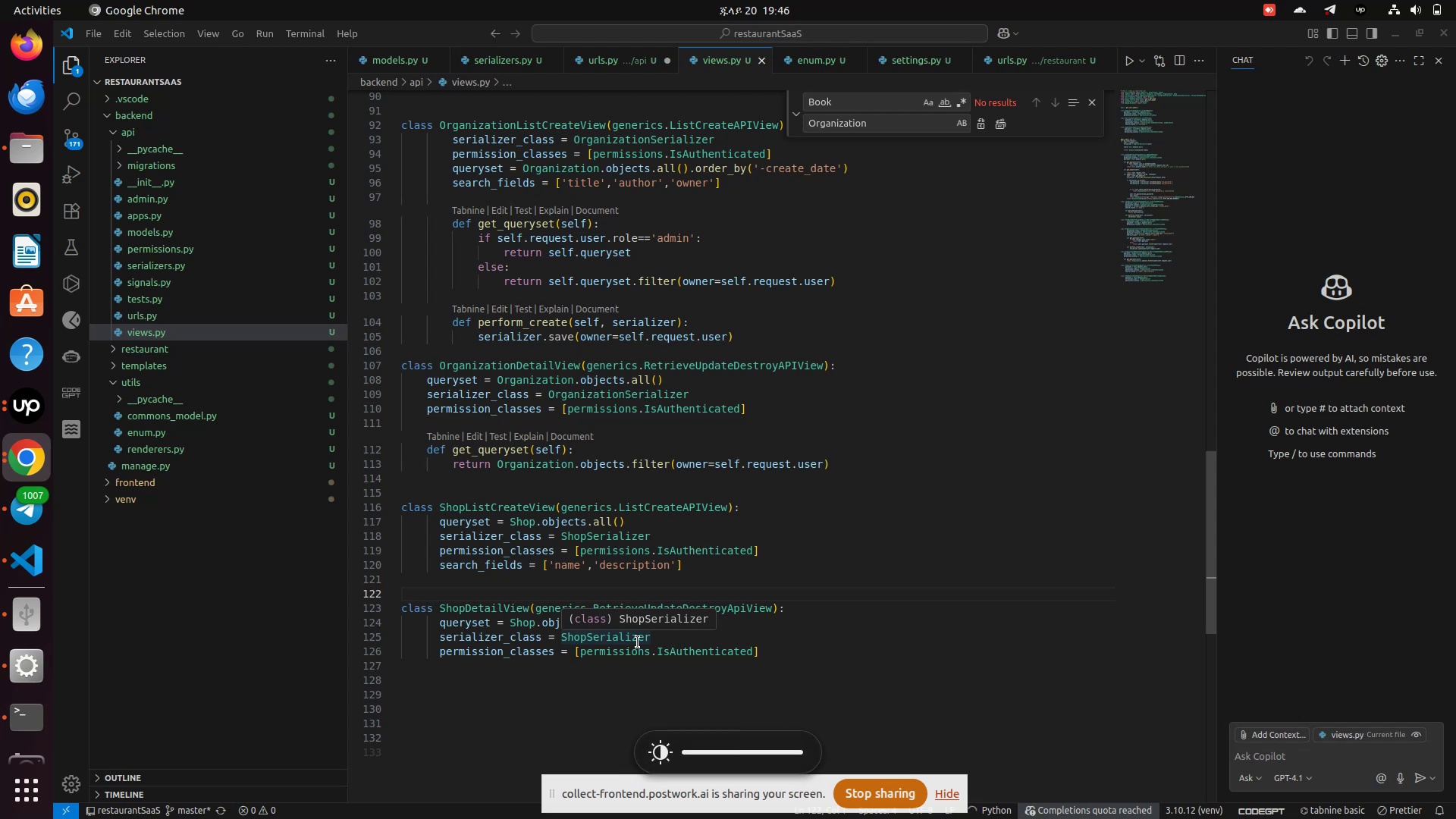 
key(Unknown)
 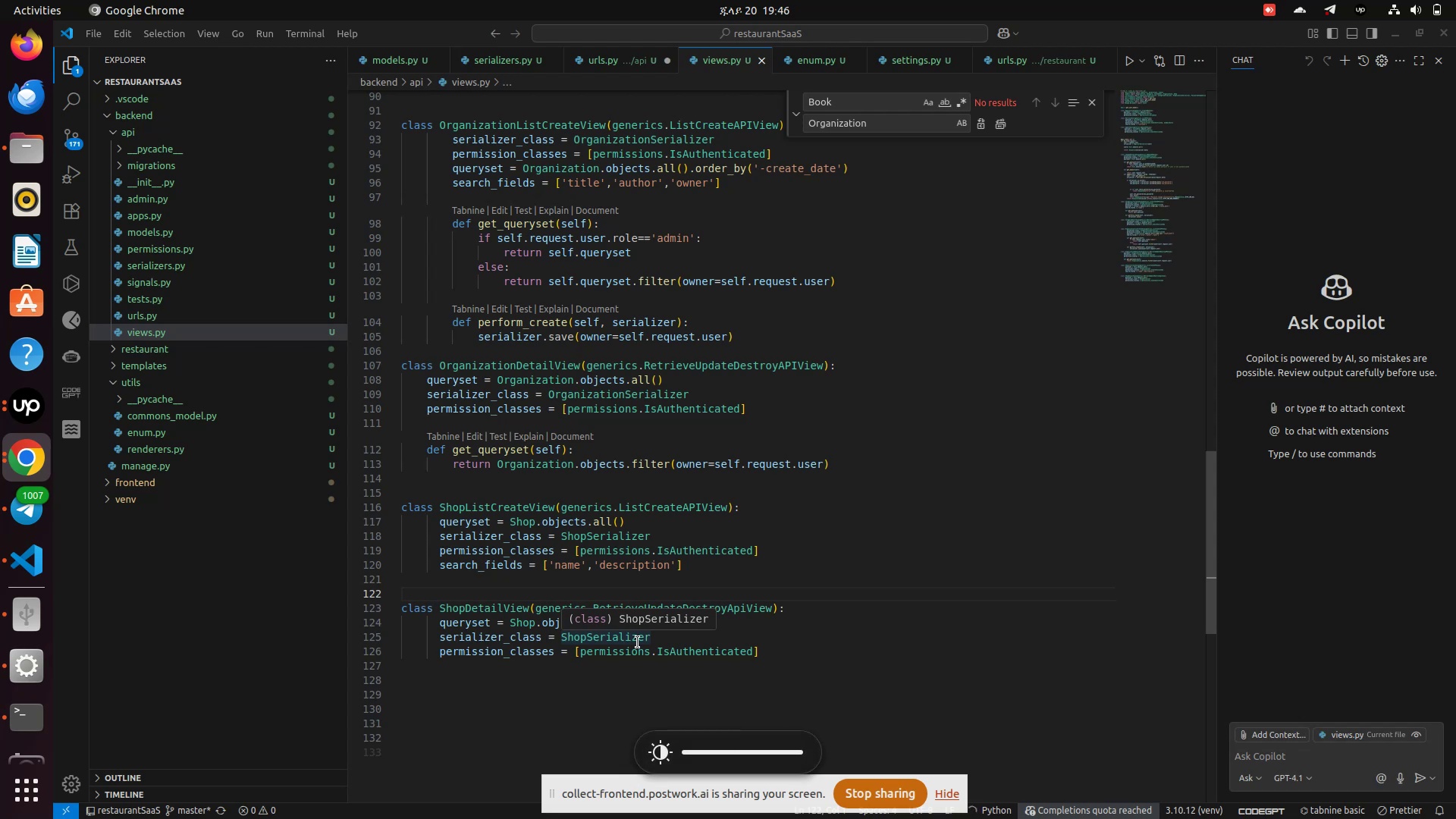 
key(Unknown)
 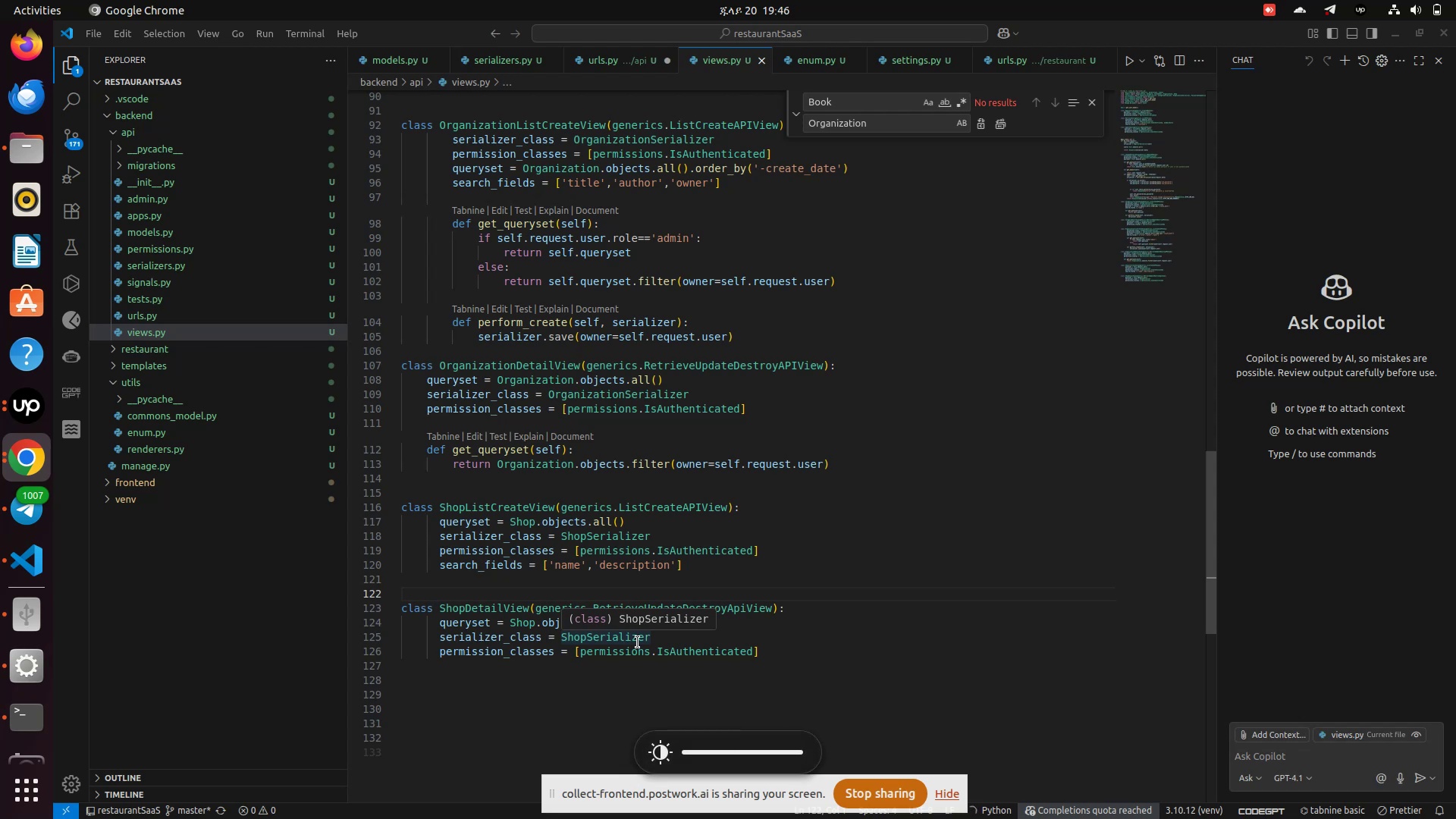 
key(Unknown)
 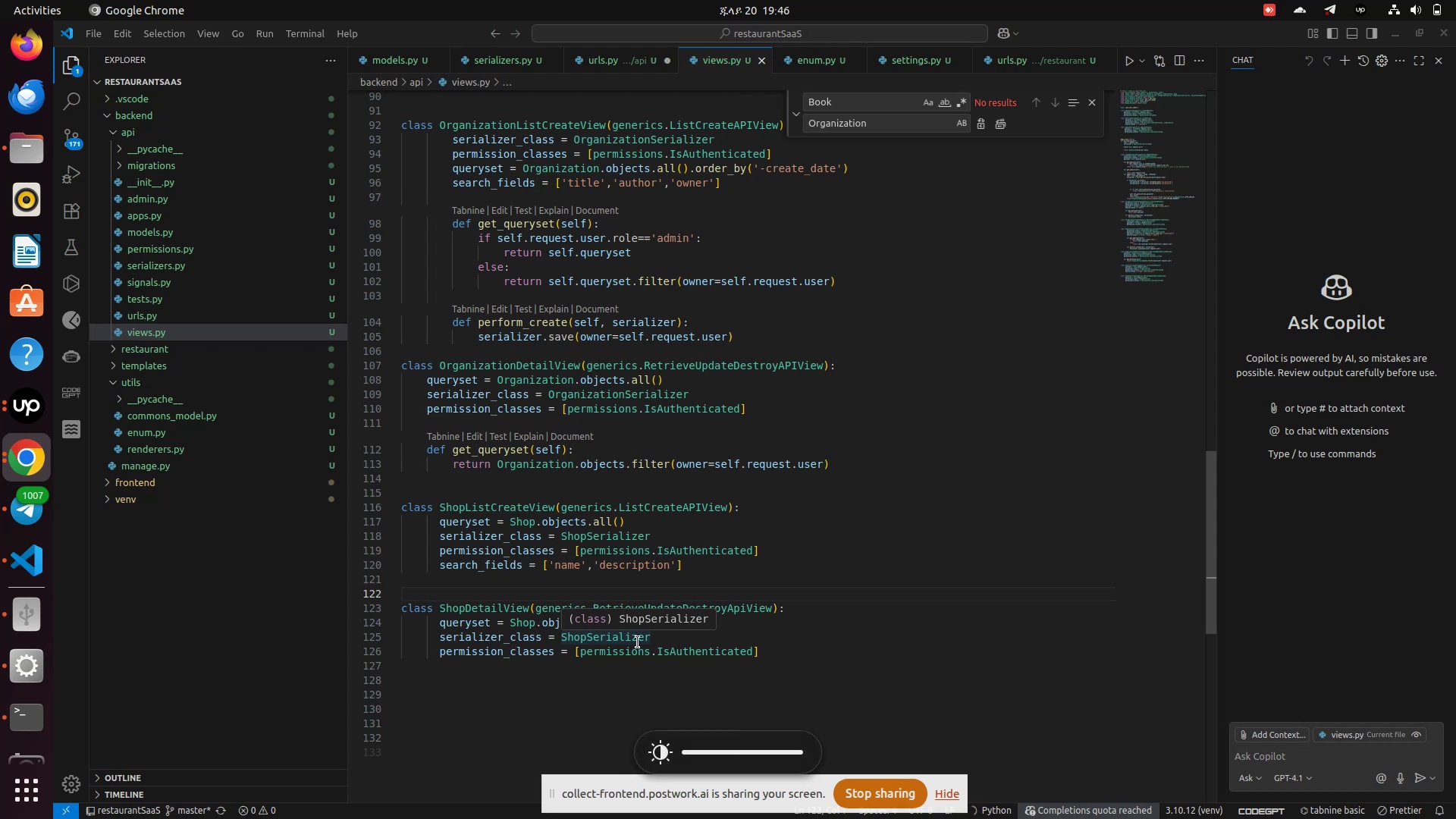 
key(Unknown)
 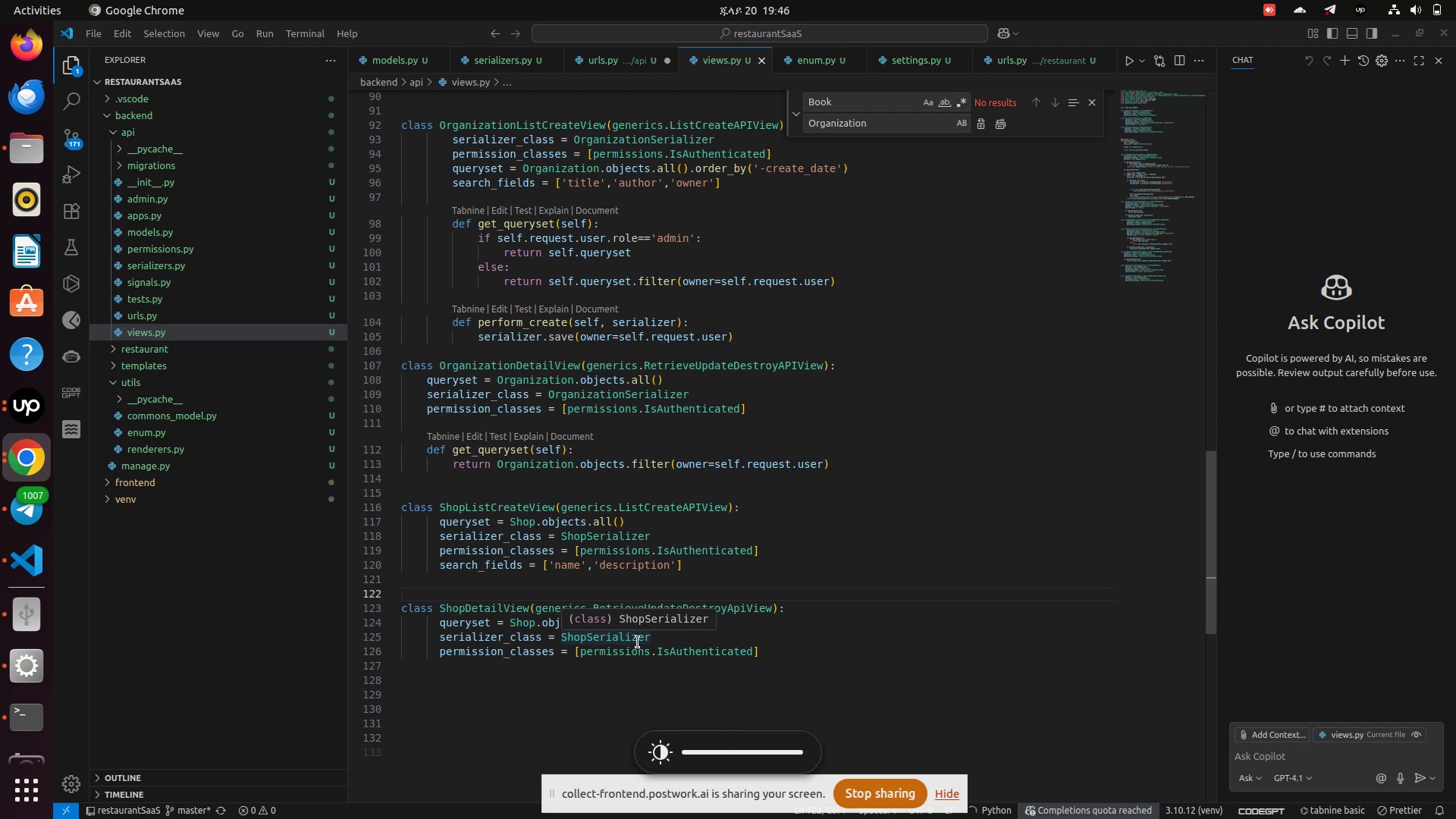 
key(Unknown)
 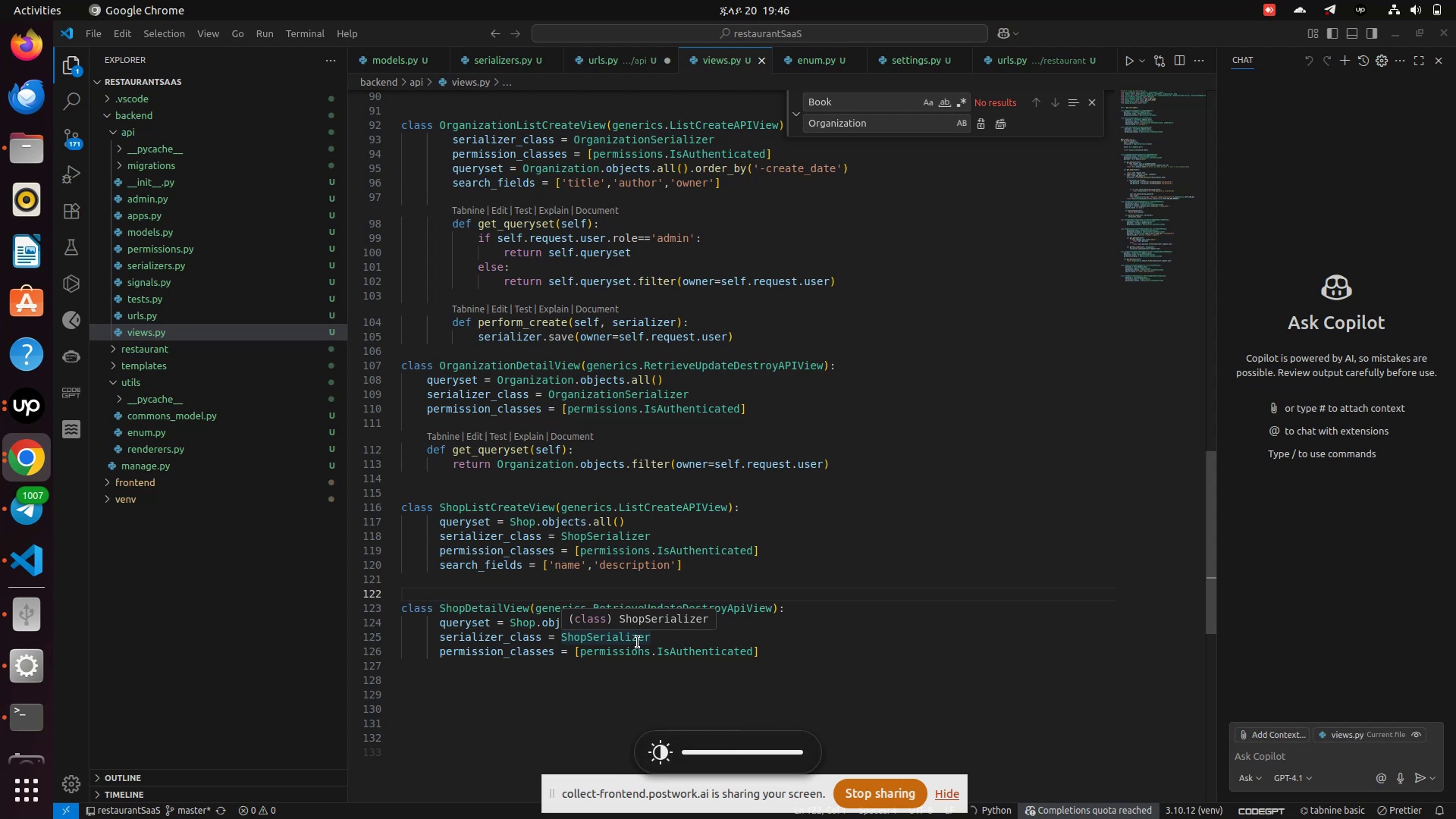 
key(Unknown)
 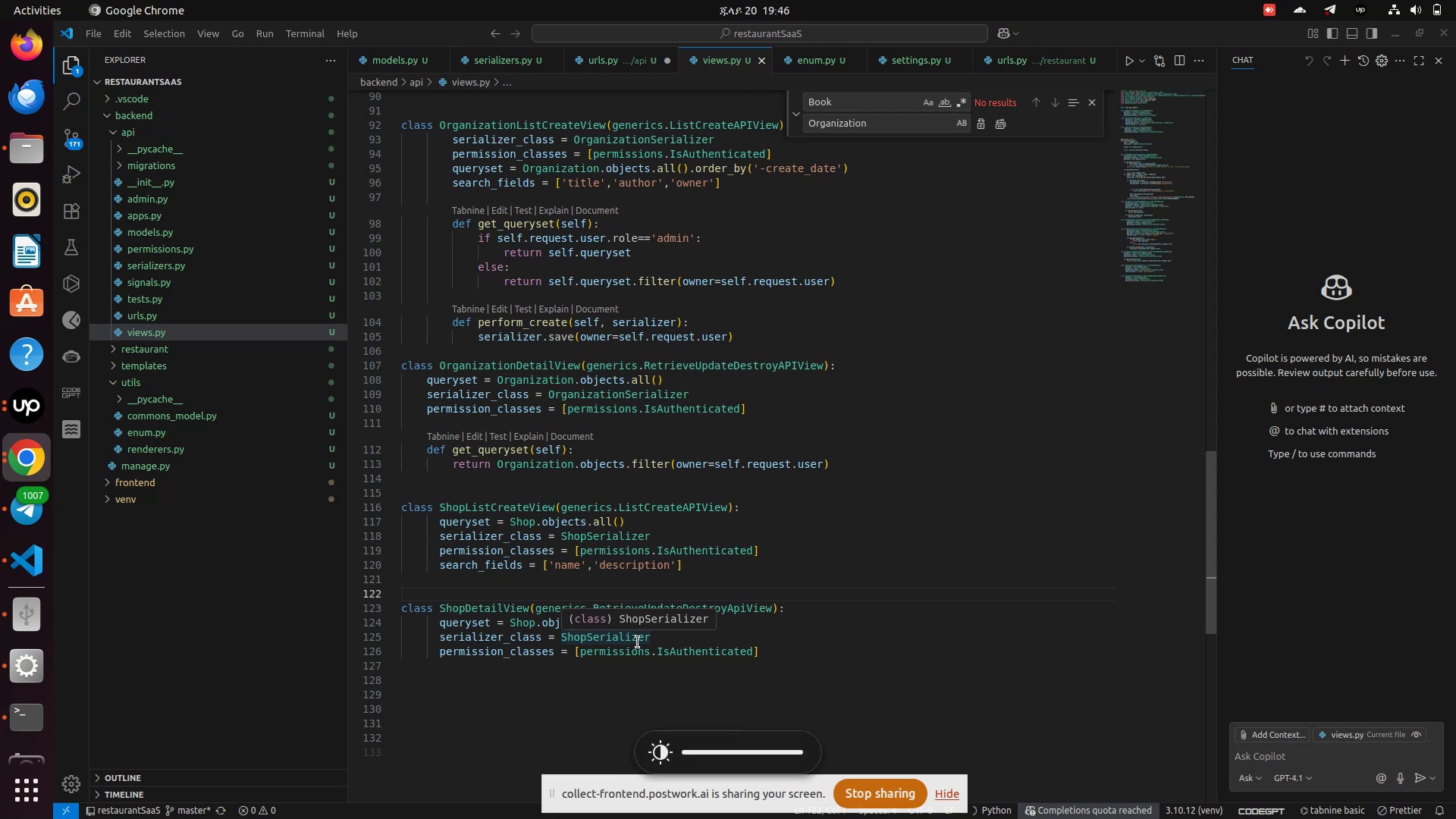 
key(Unknown)
 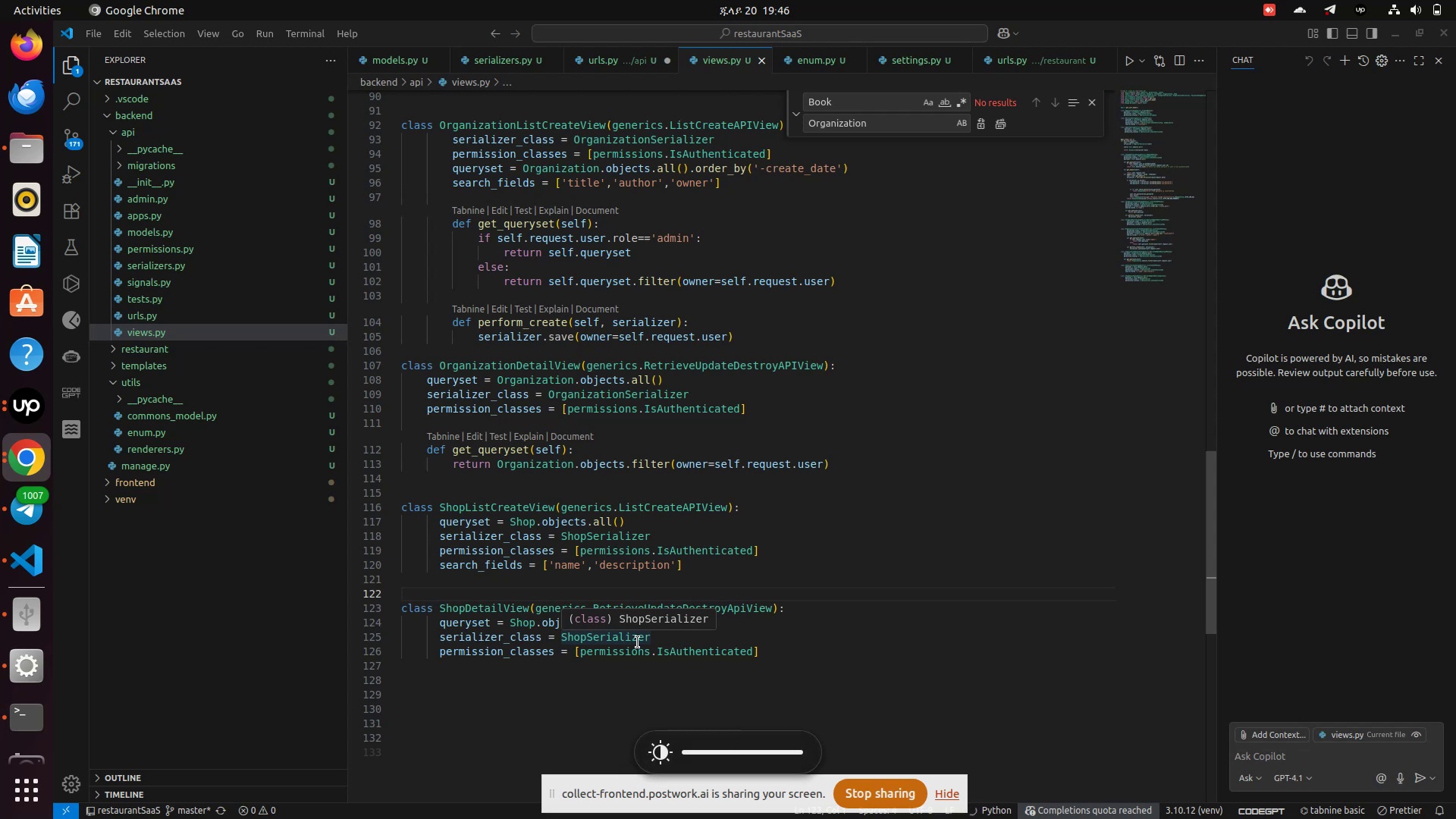 
key(Unknown)
 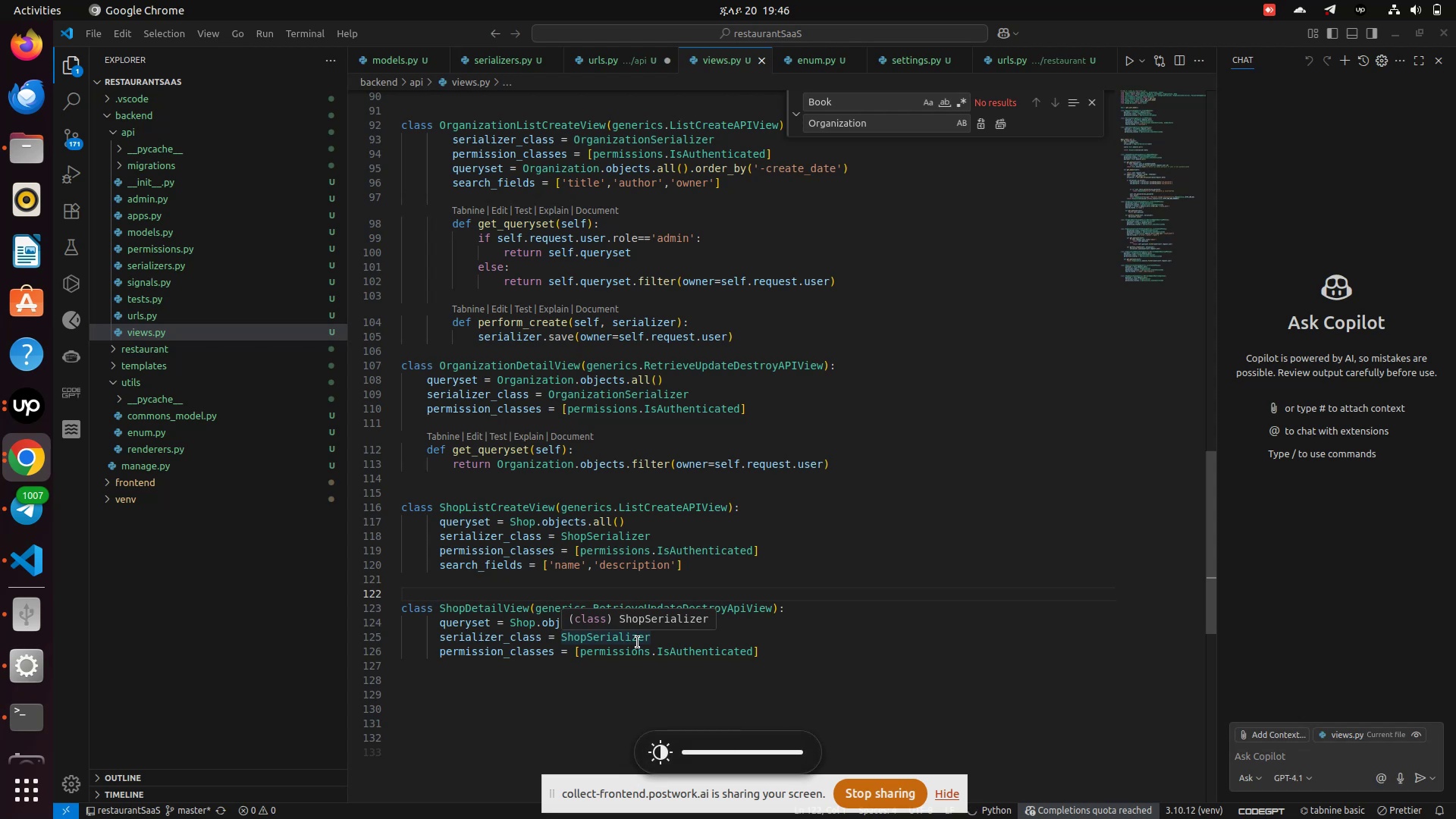 
key(Unknown)
 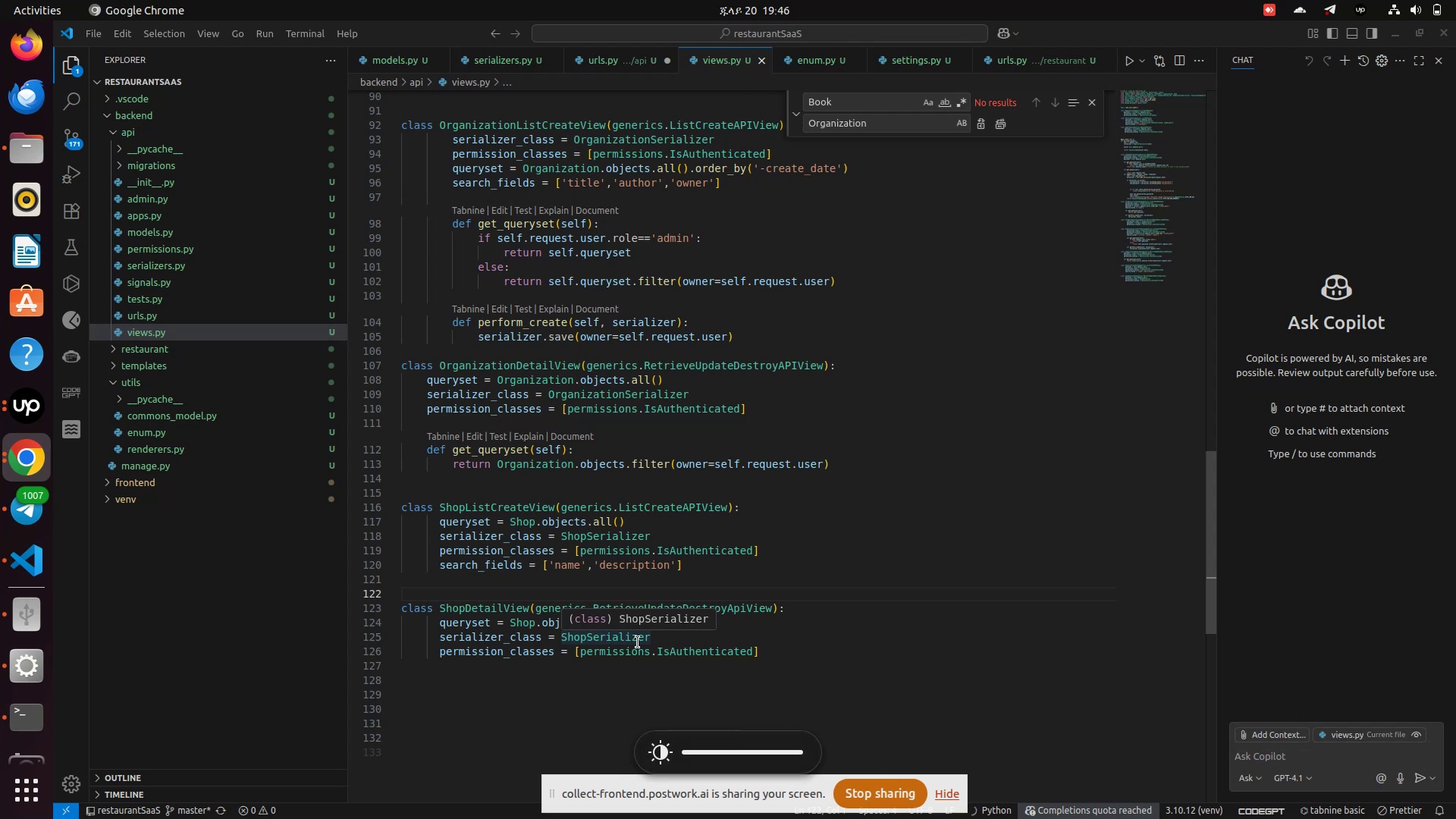 
key(Unknown)
 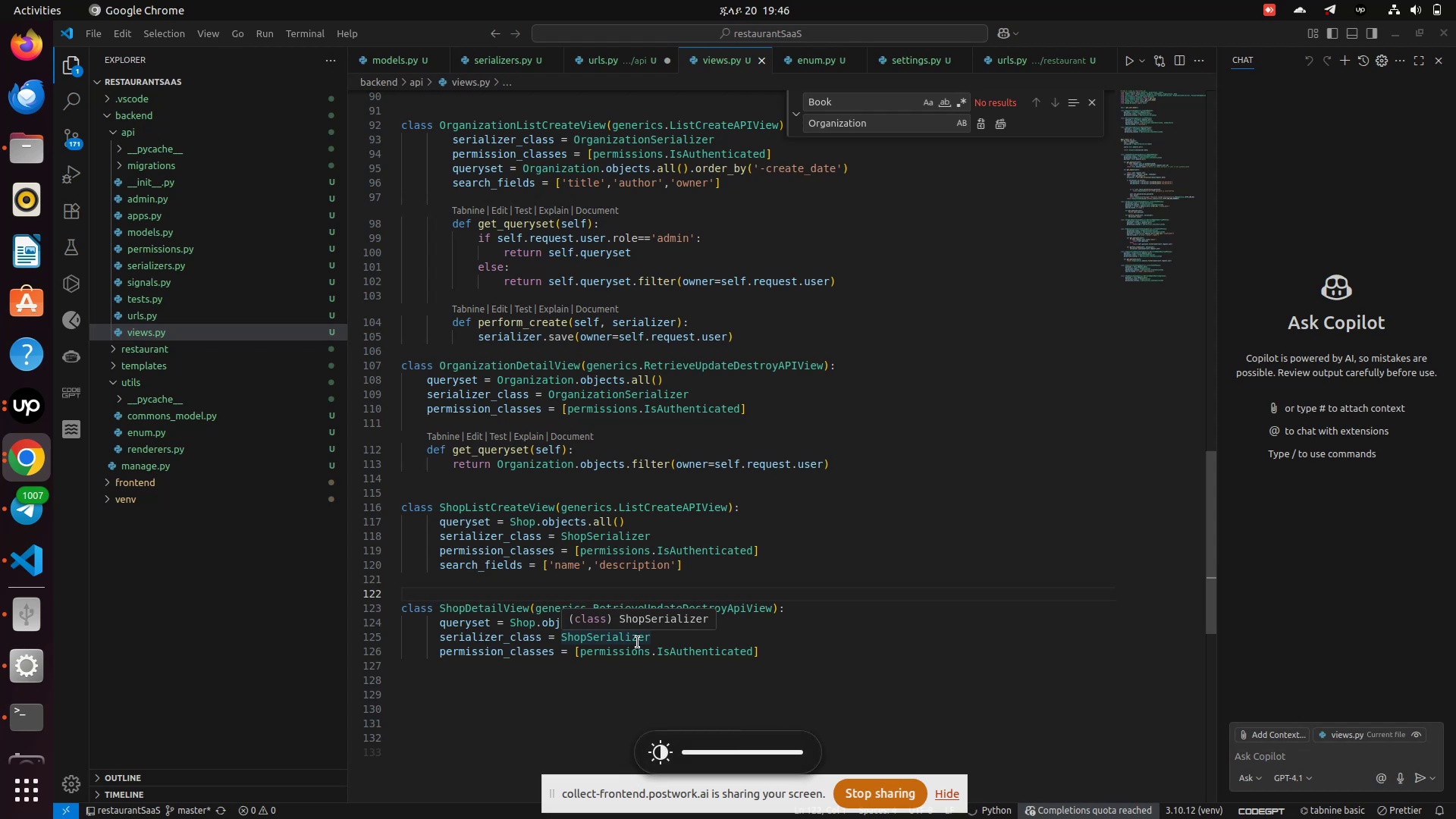 
key(Unknown)
 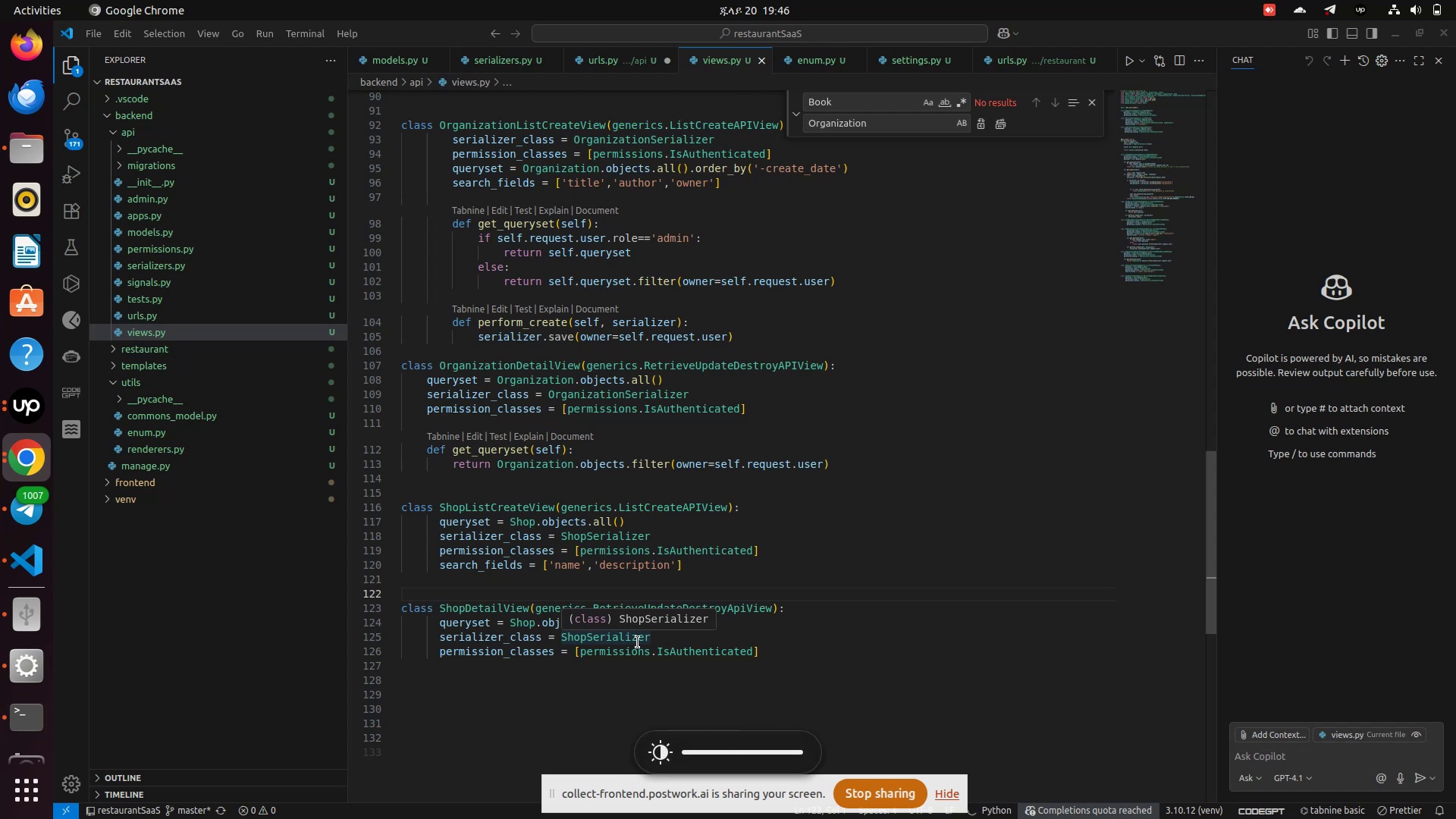 
key(Unknown)
 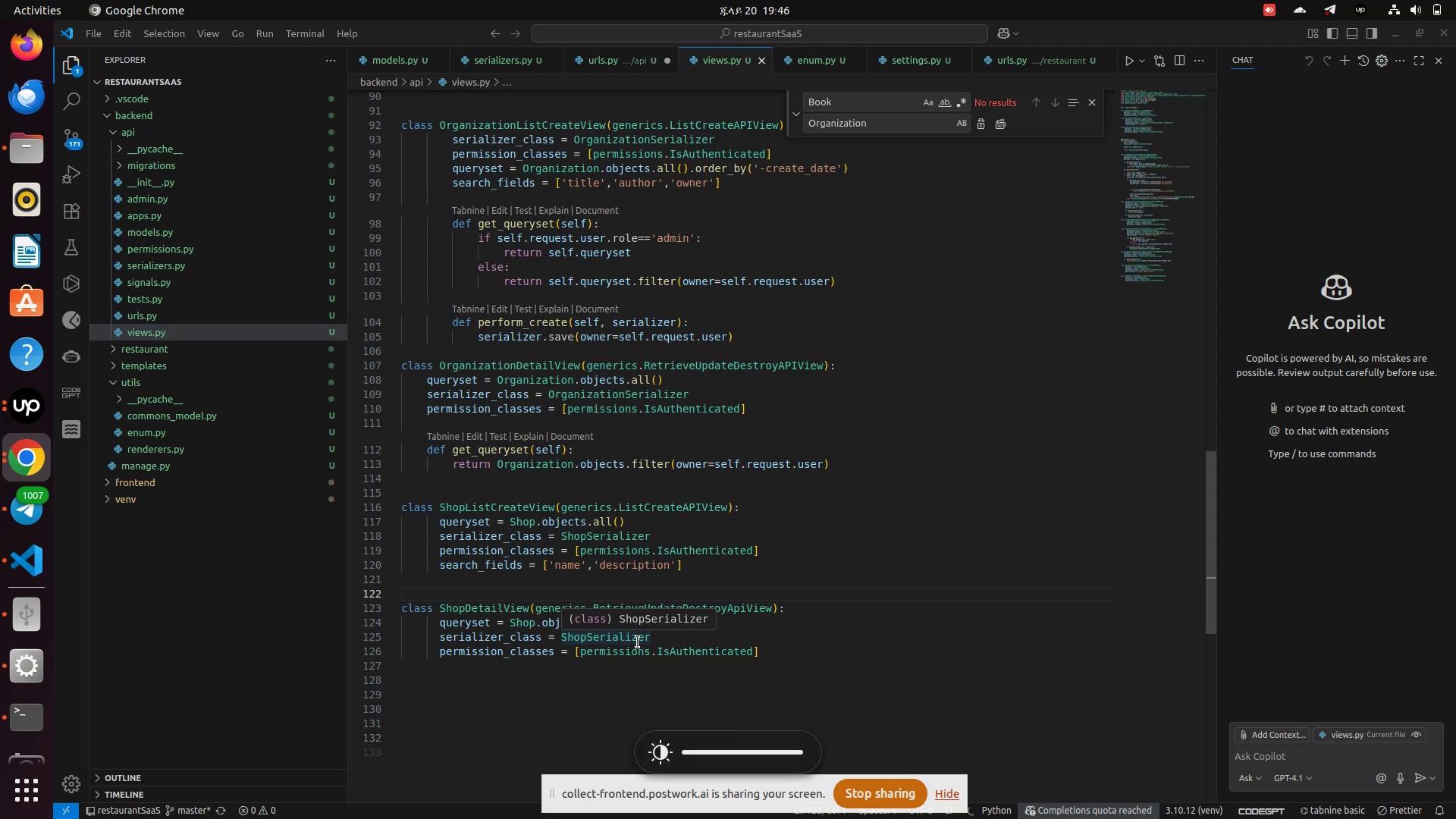 
key(Unknown)
 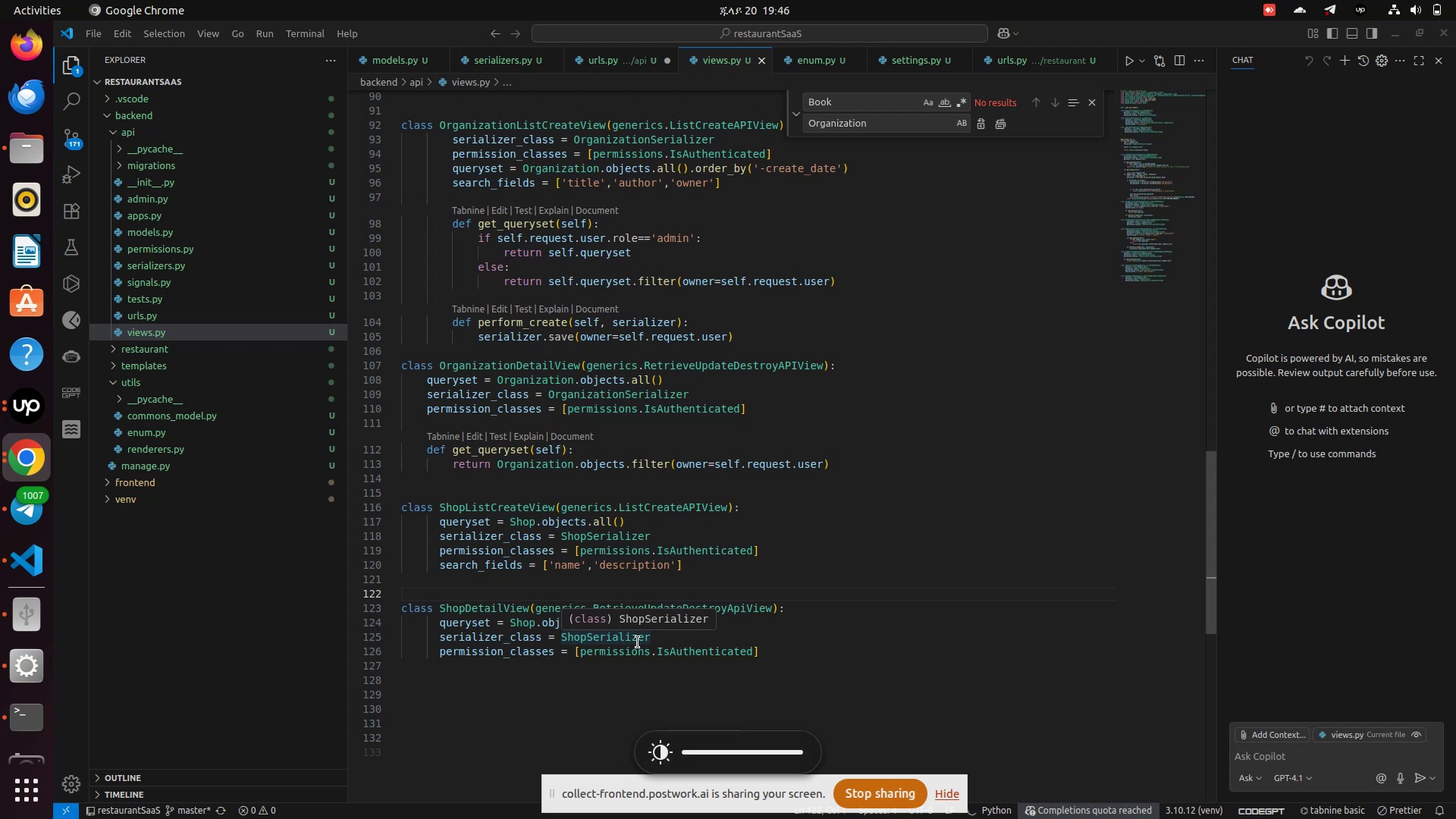 
key(Unknown)
 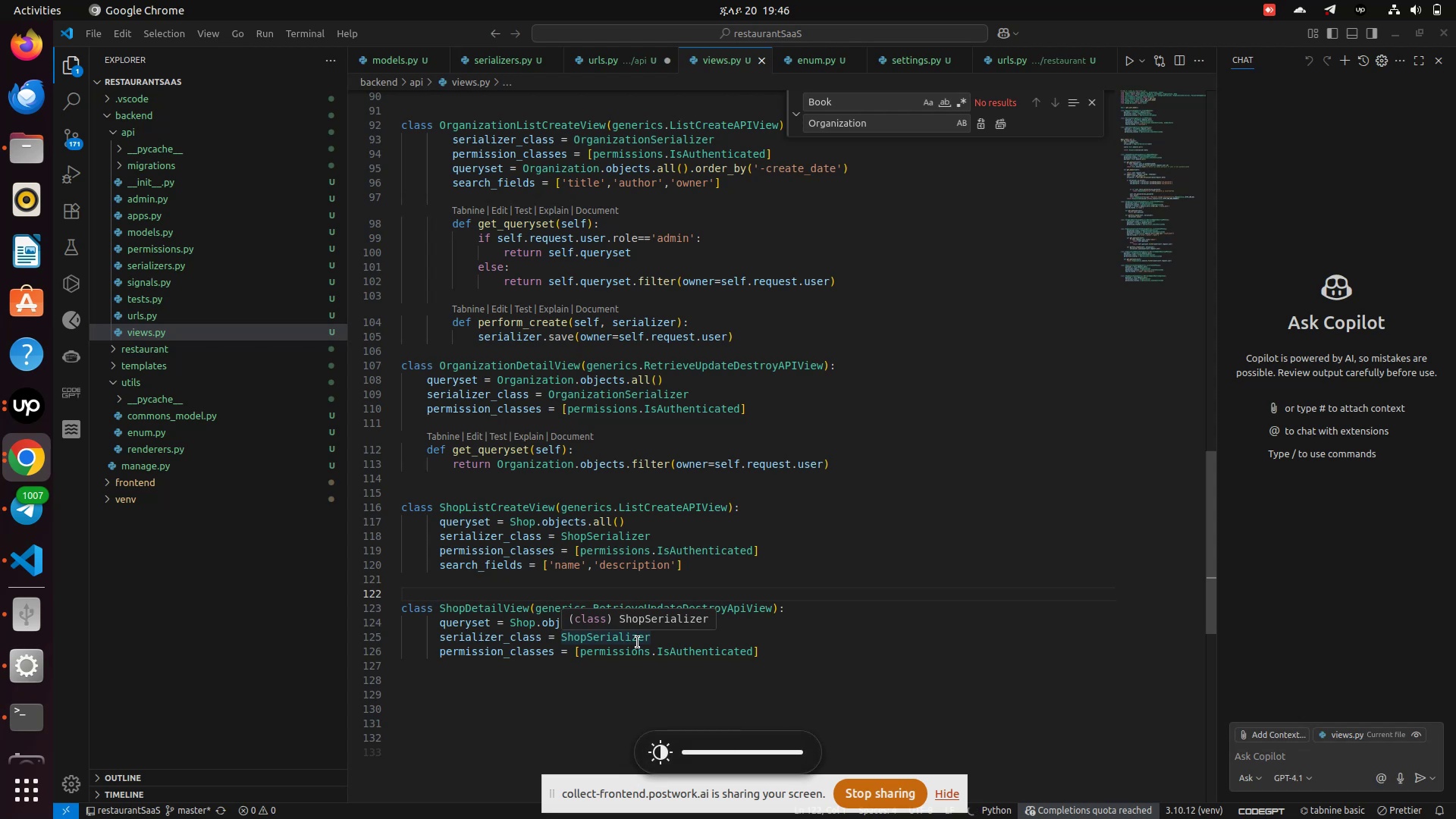 
key(Unknown)
 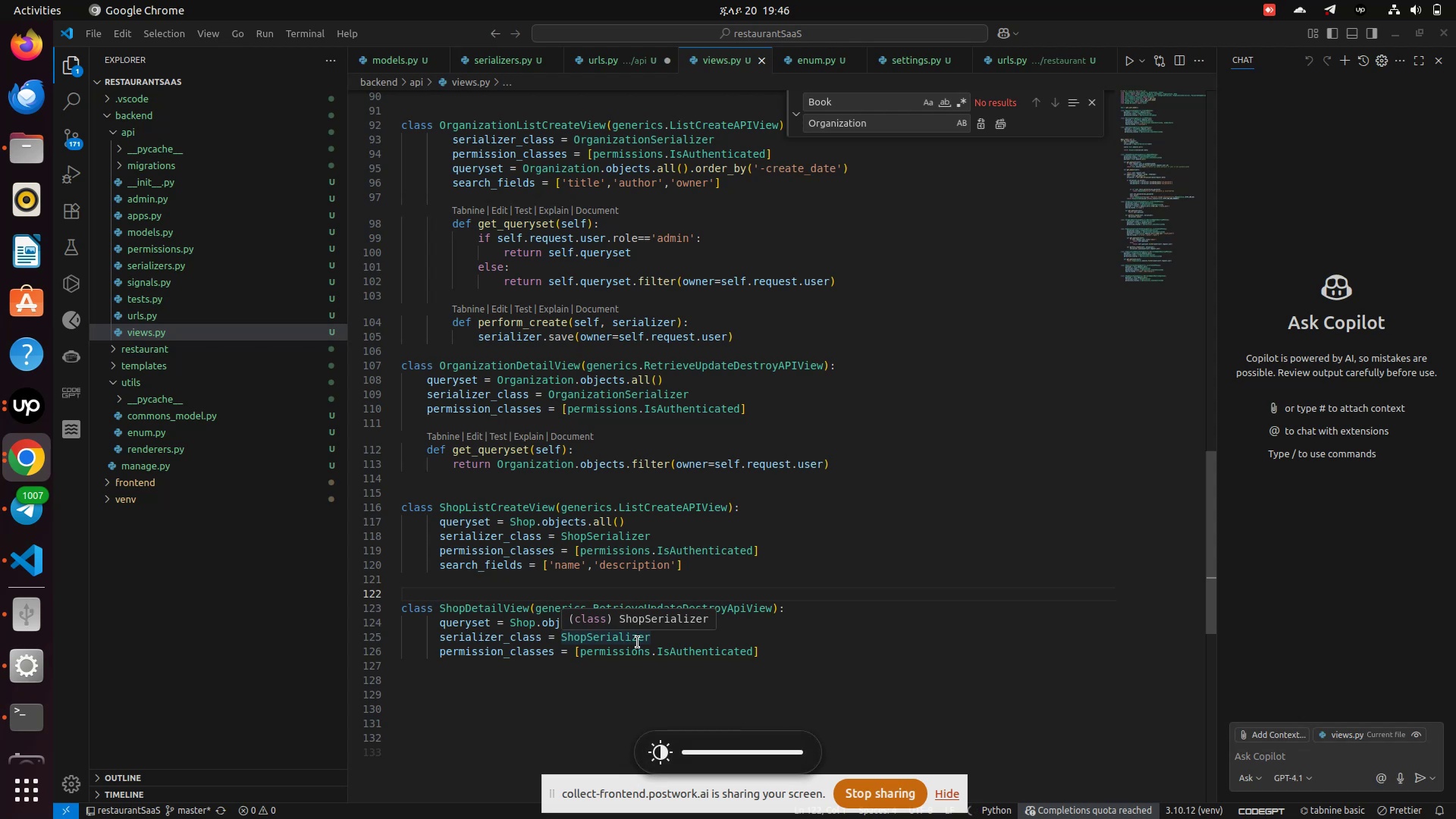 
key(Unknown)
 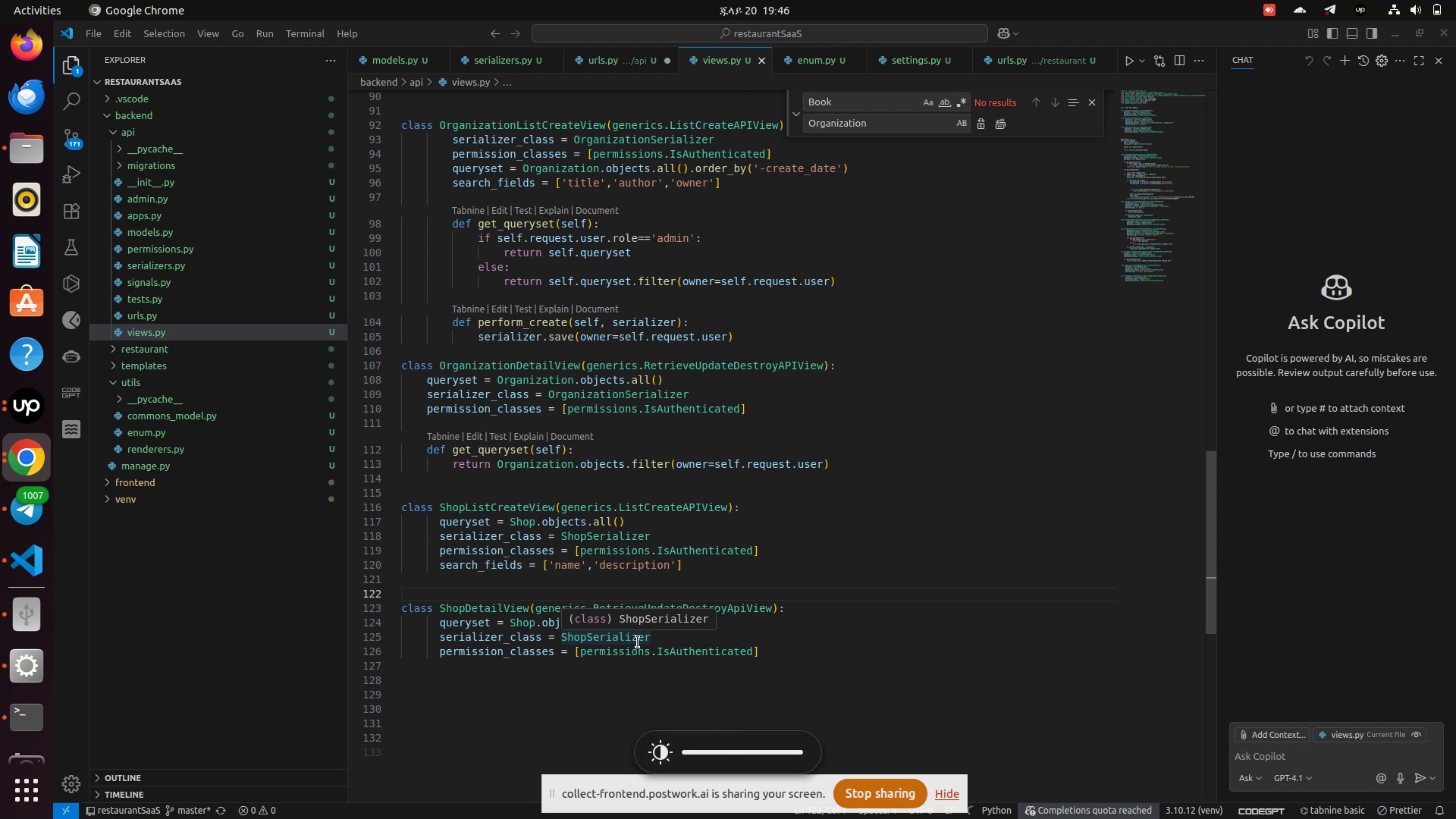 
key(Unknown)
 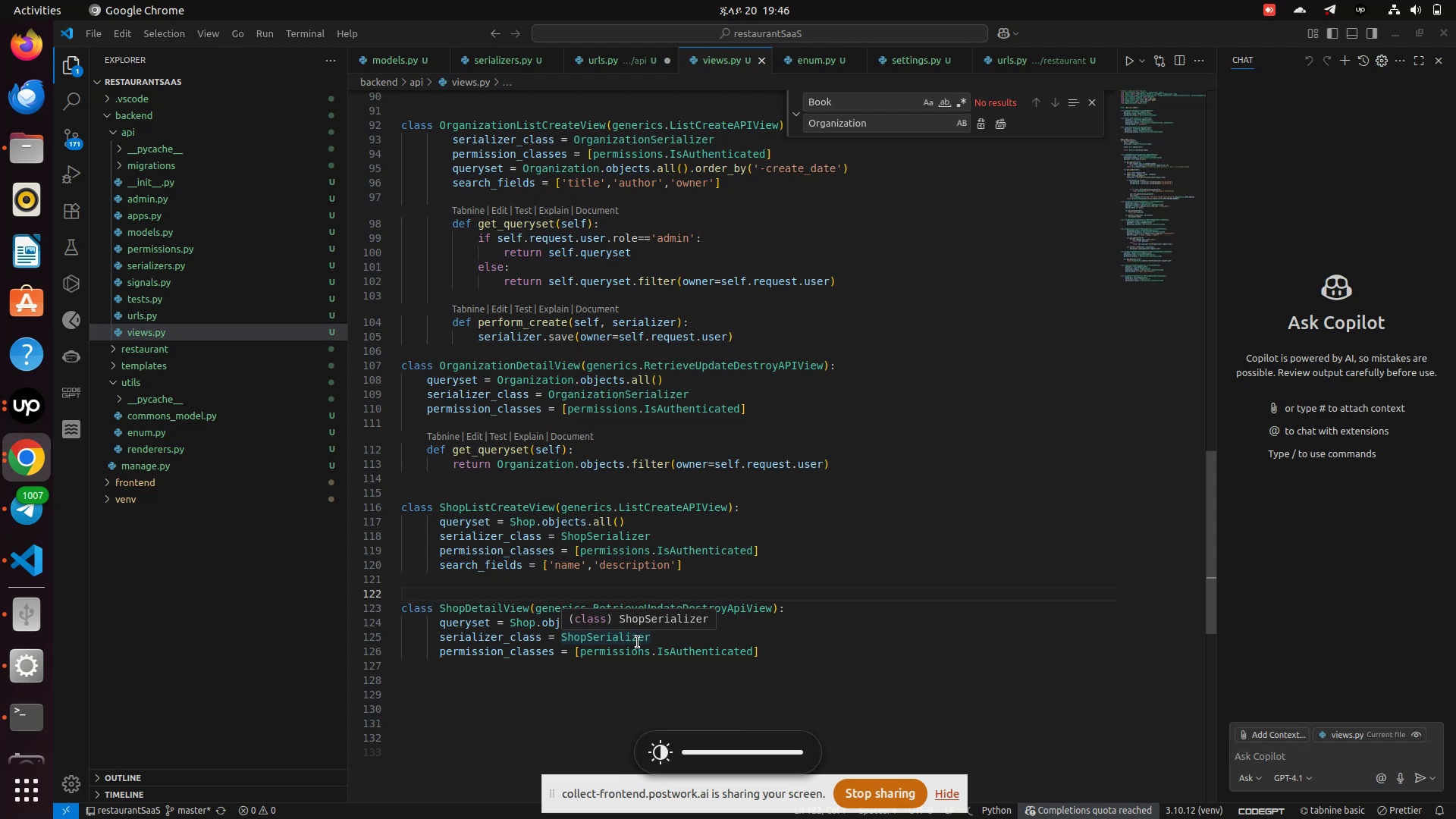 
key(Unknown)
 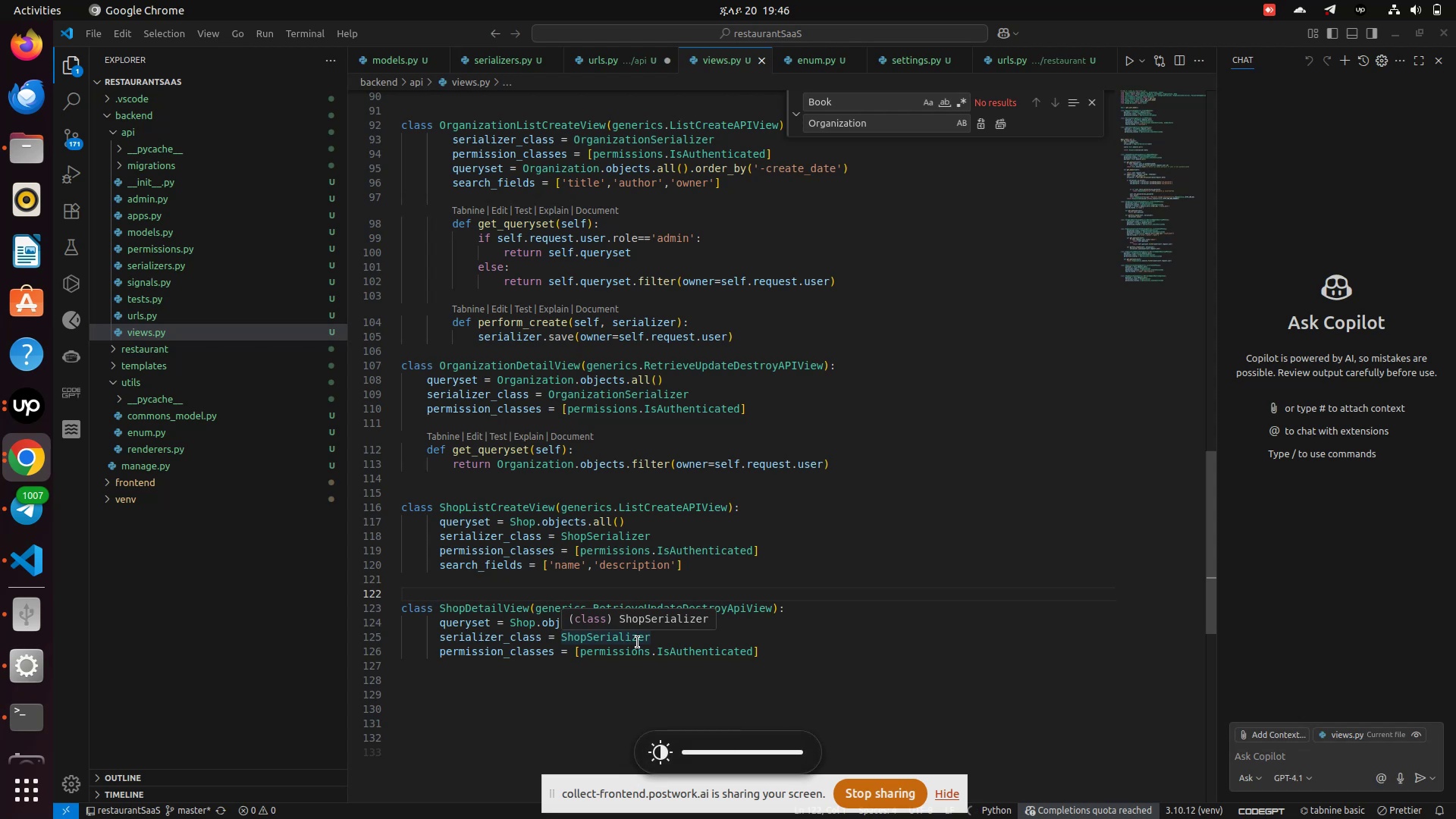 
key(Unknown)
 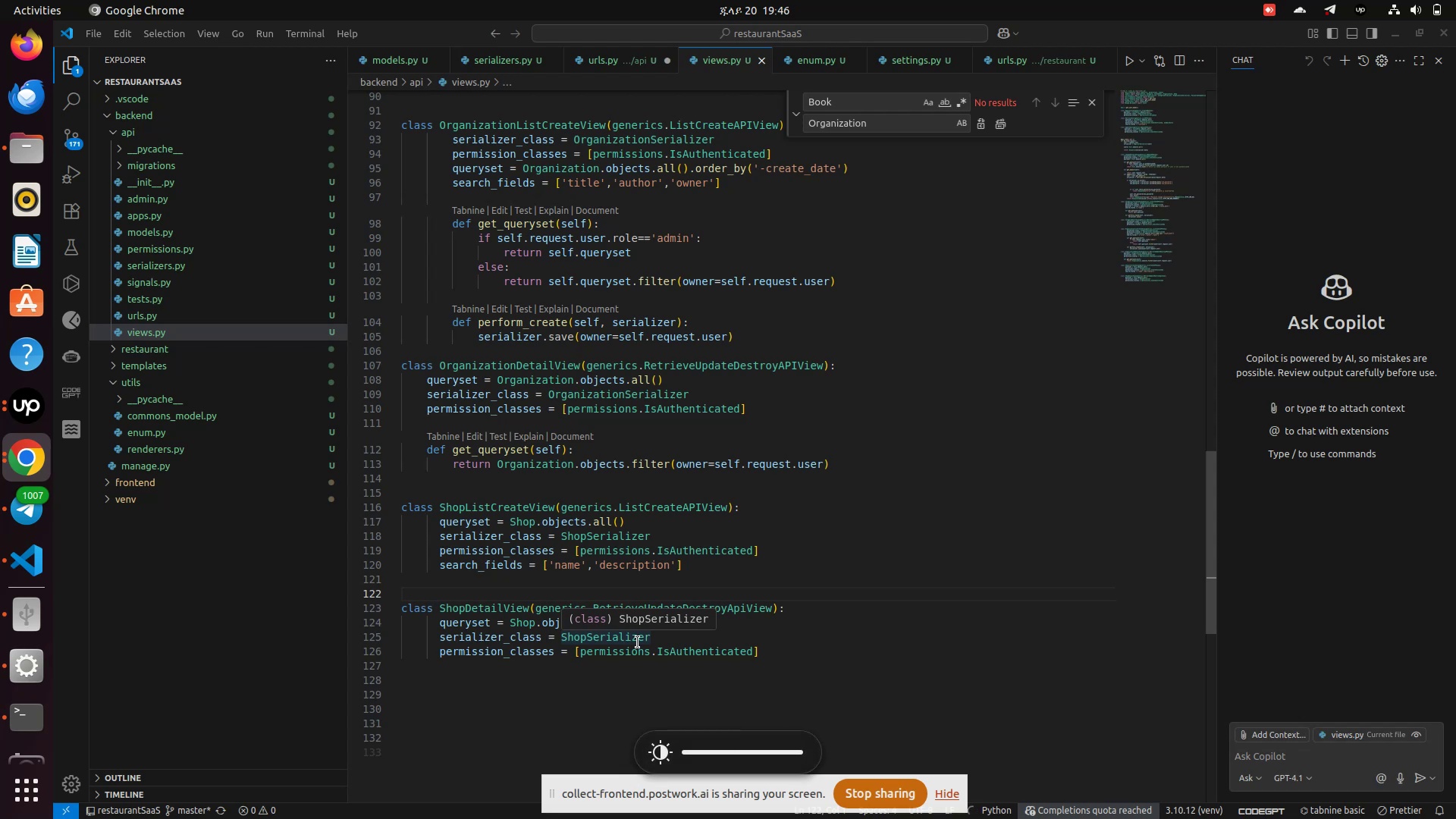 
key(Unknown)
 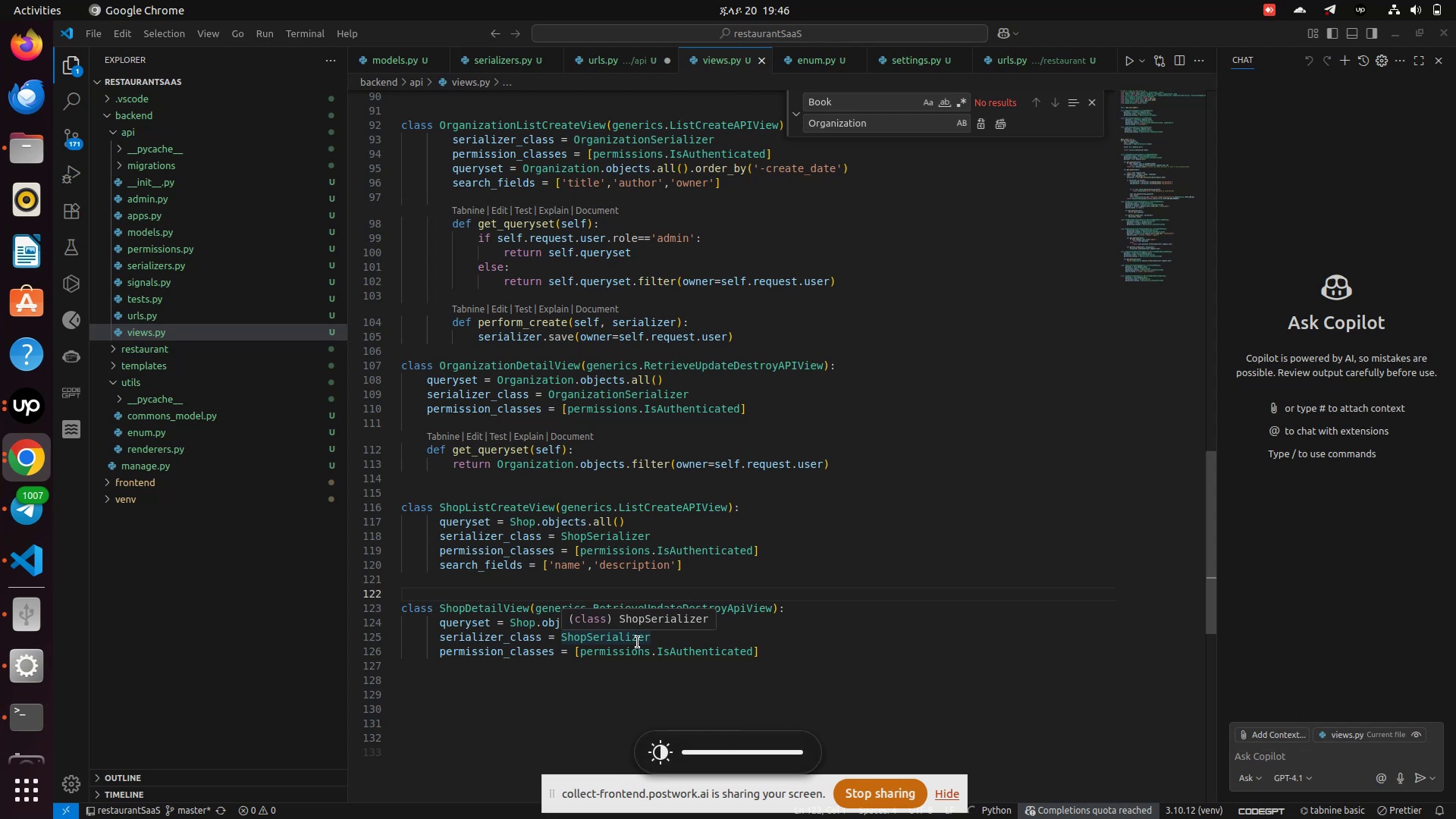 
key(Unknown)
 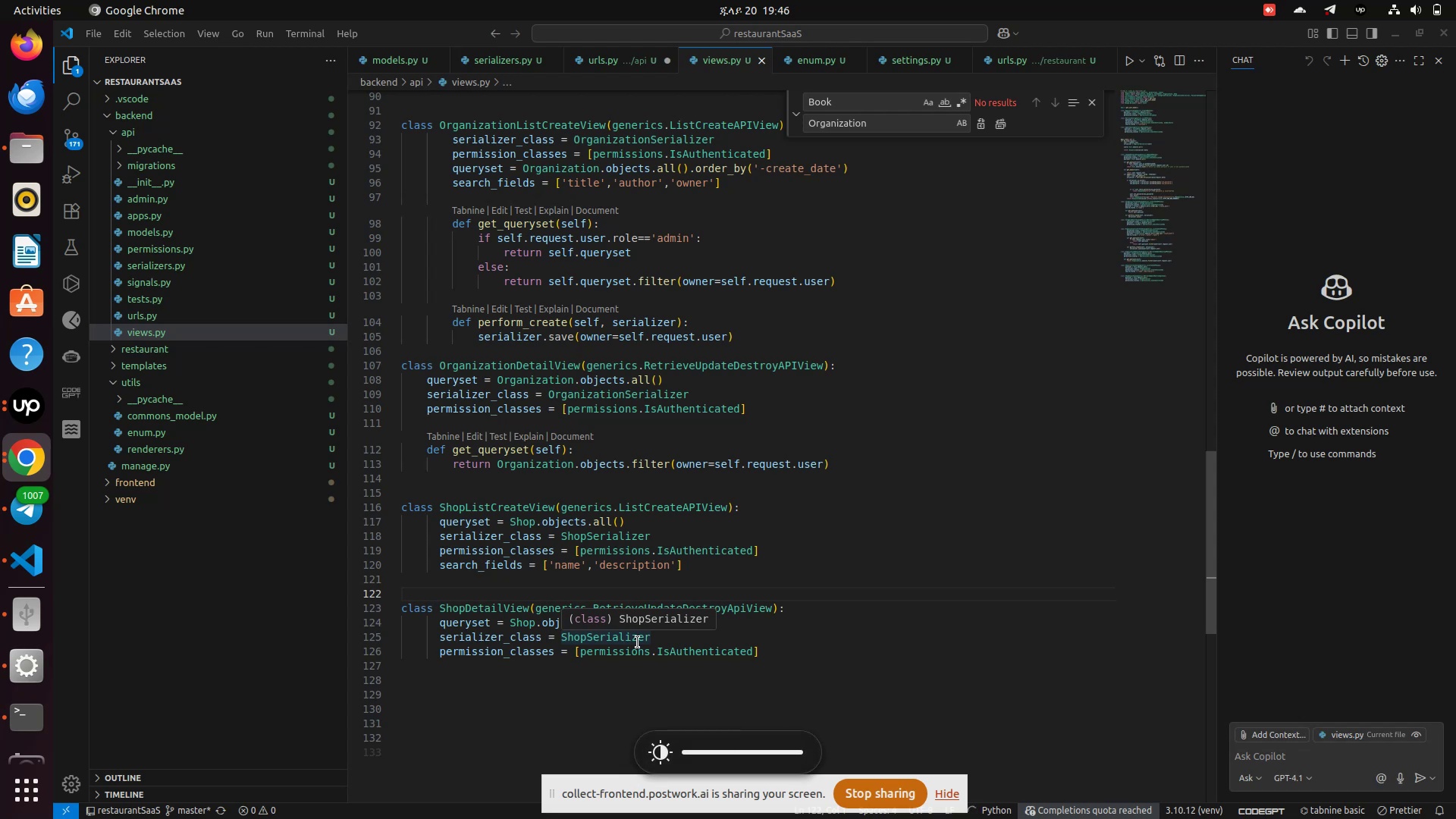 
key(Unknown)
 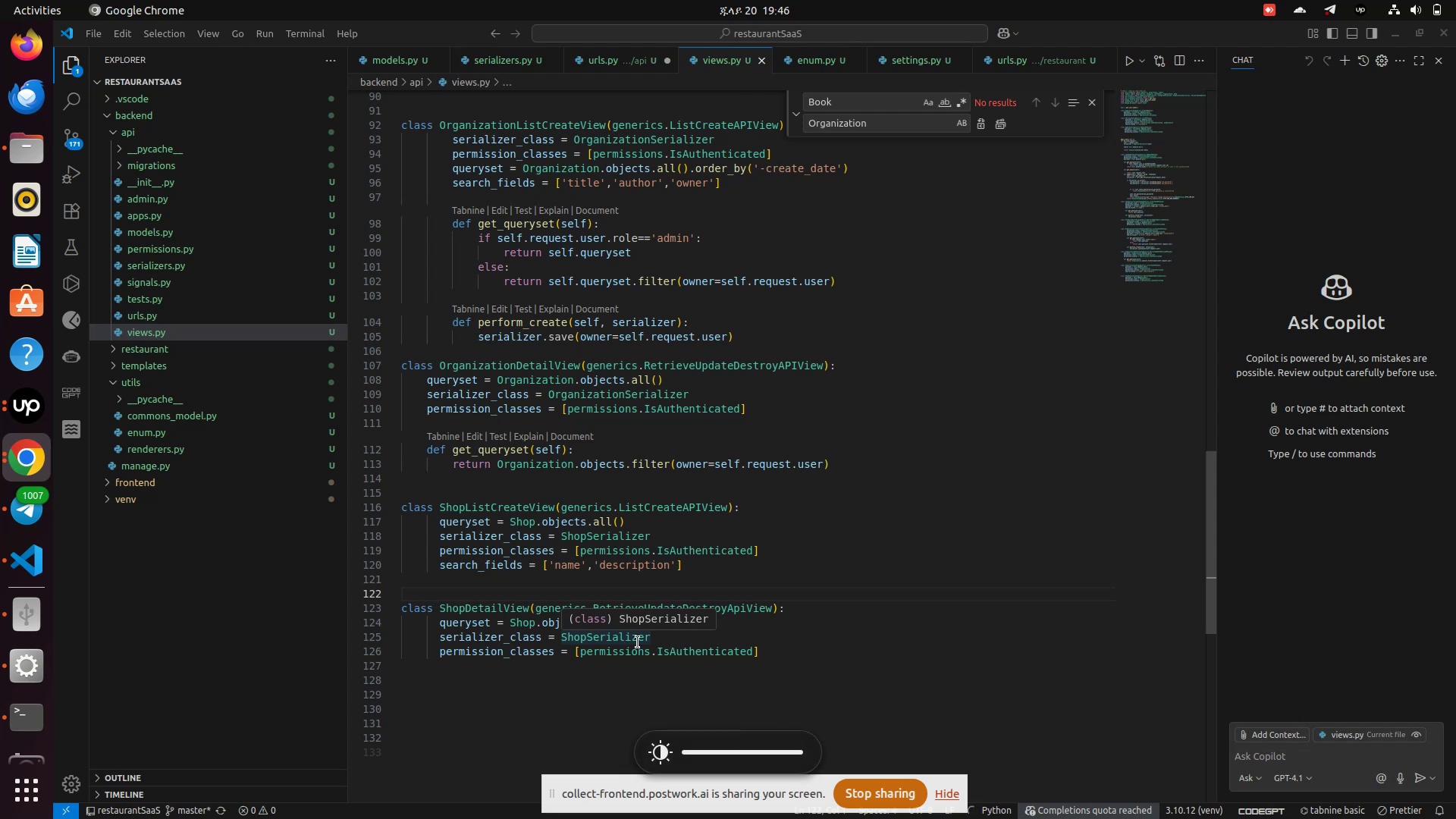 
key(Unknown)
 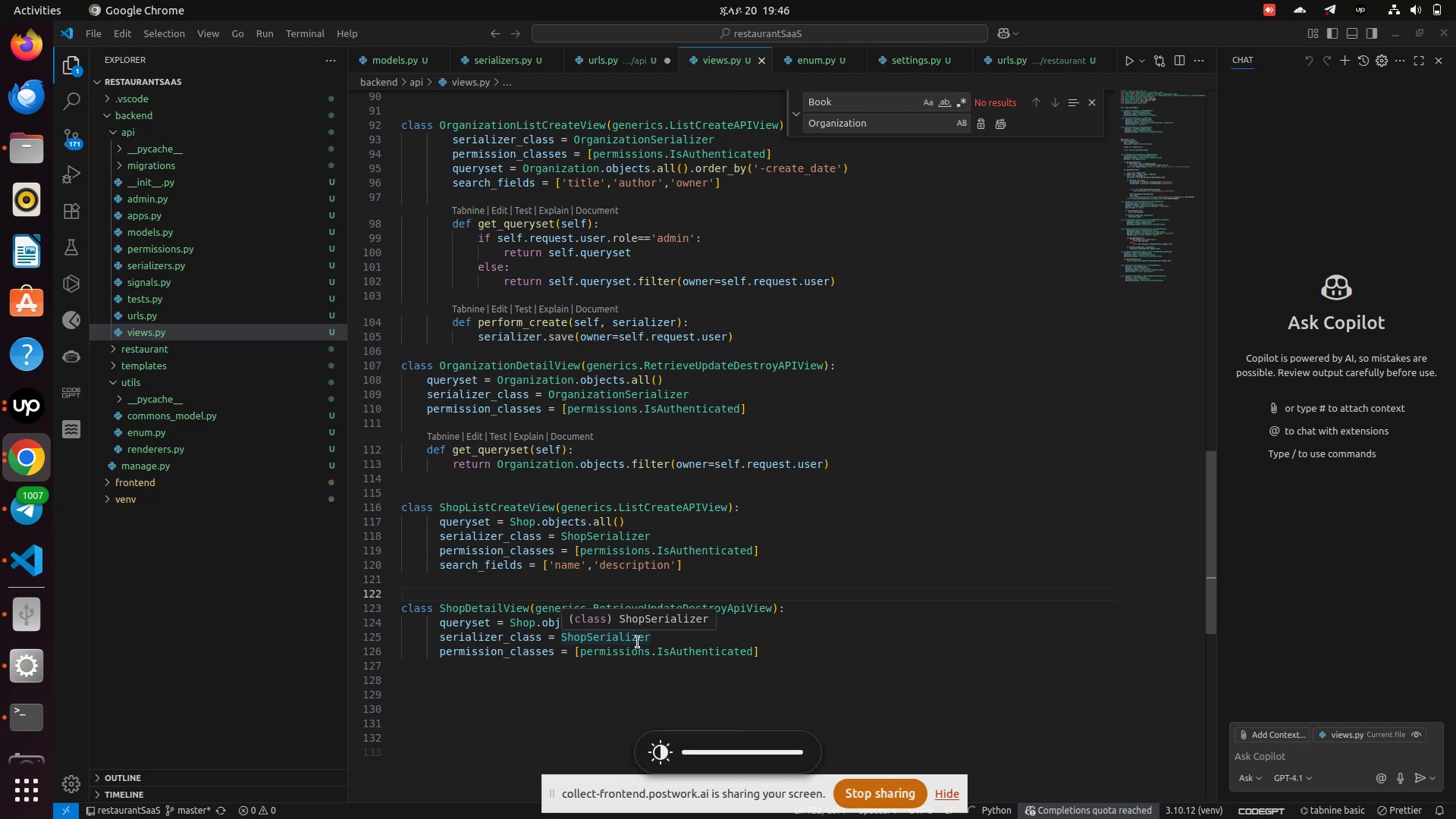 
key(Unknown)
 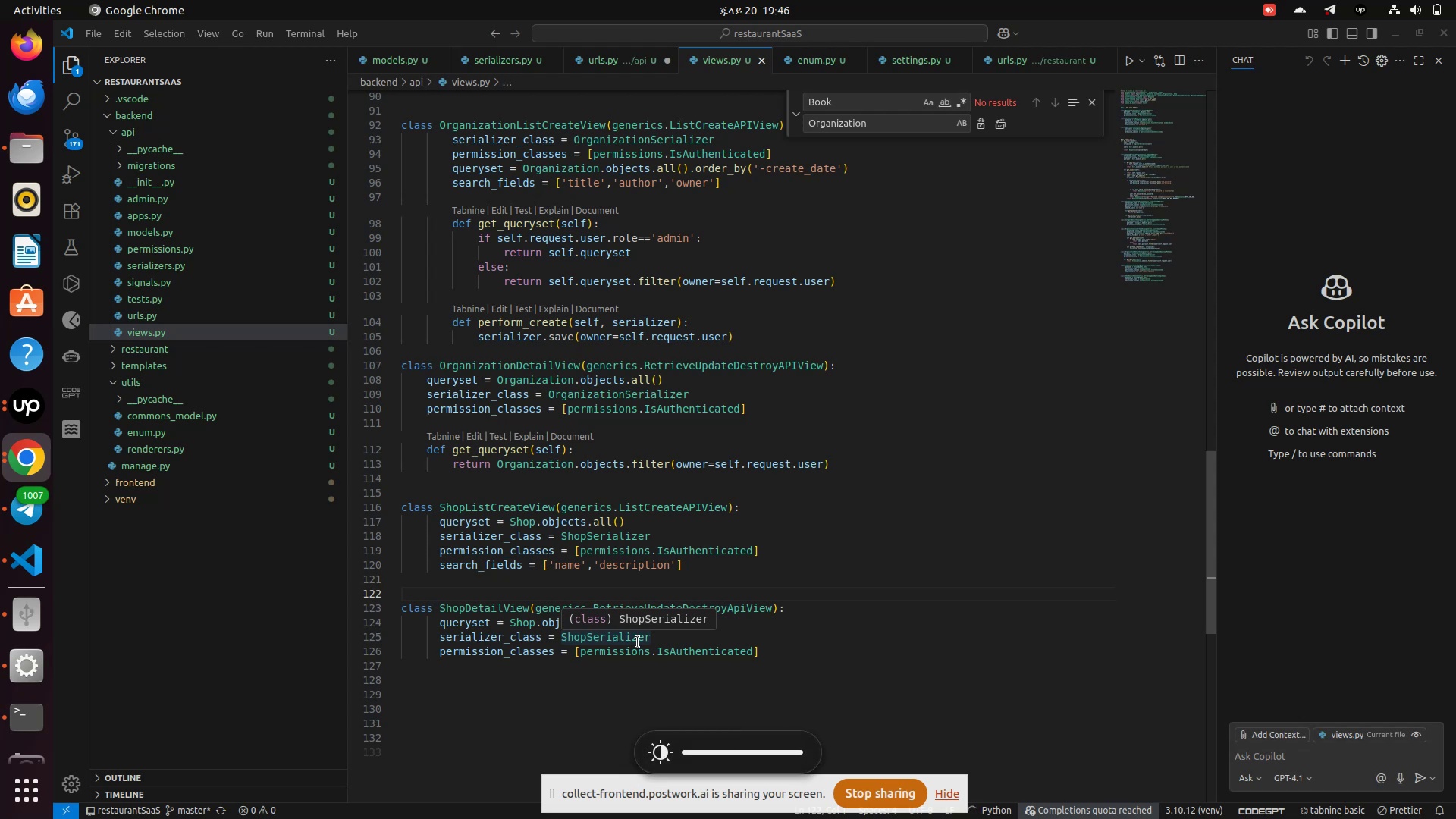 
key(Unknown)
 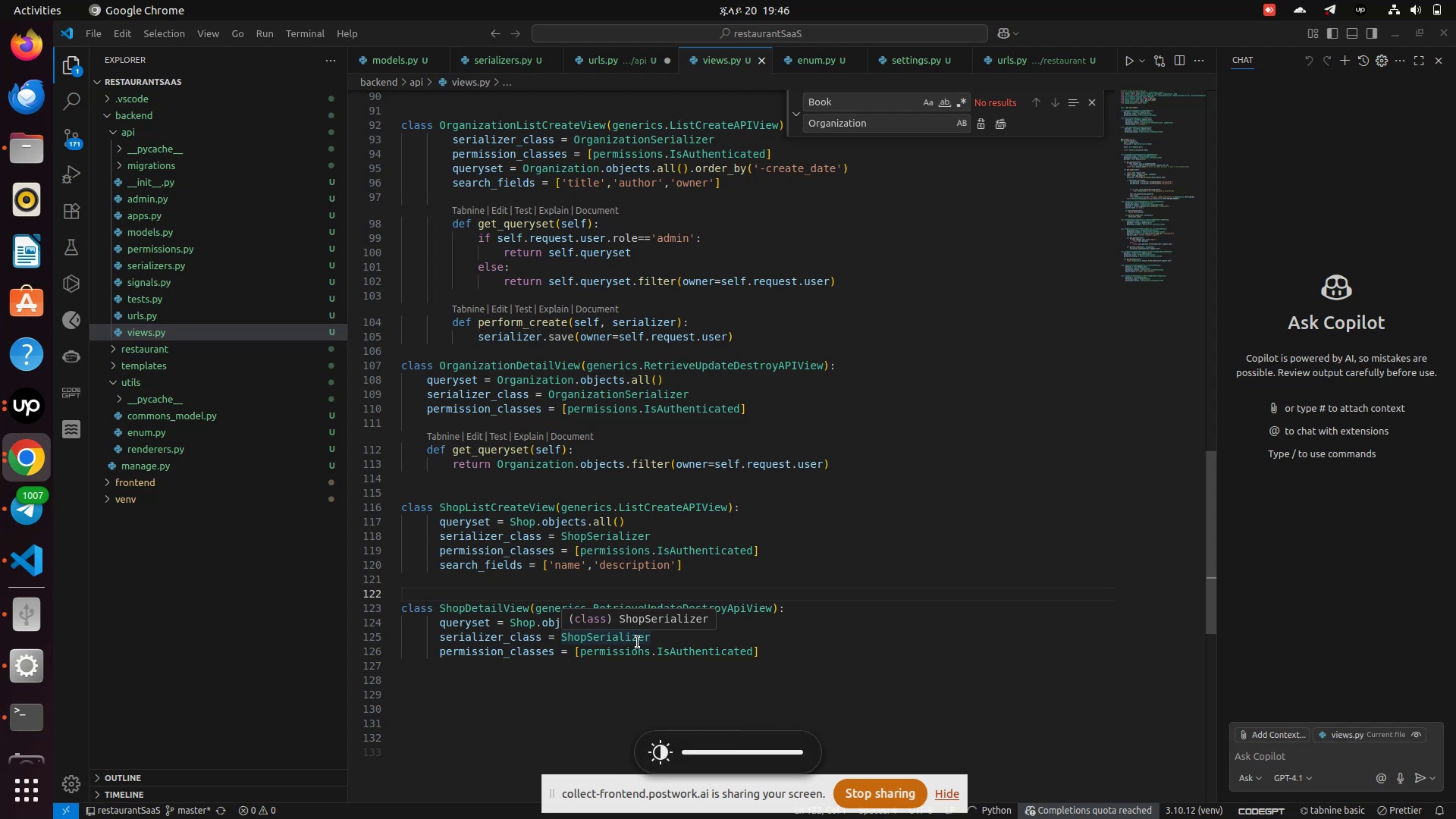 
key(Unknown)
 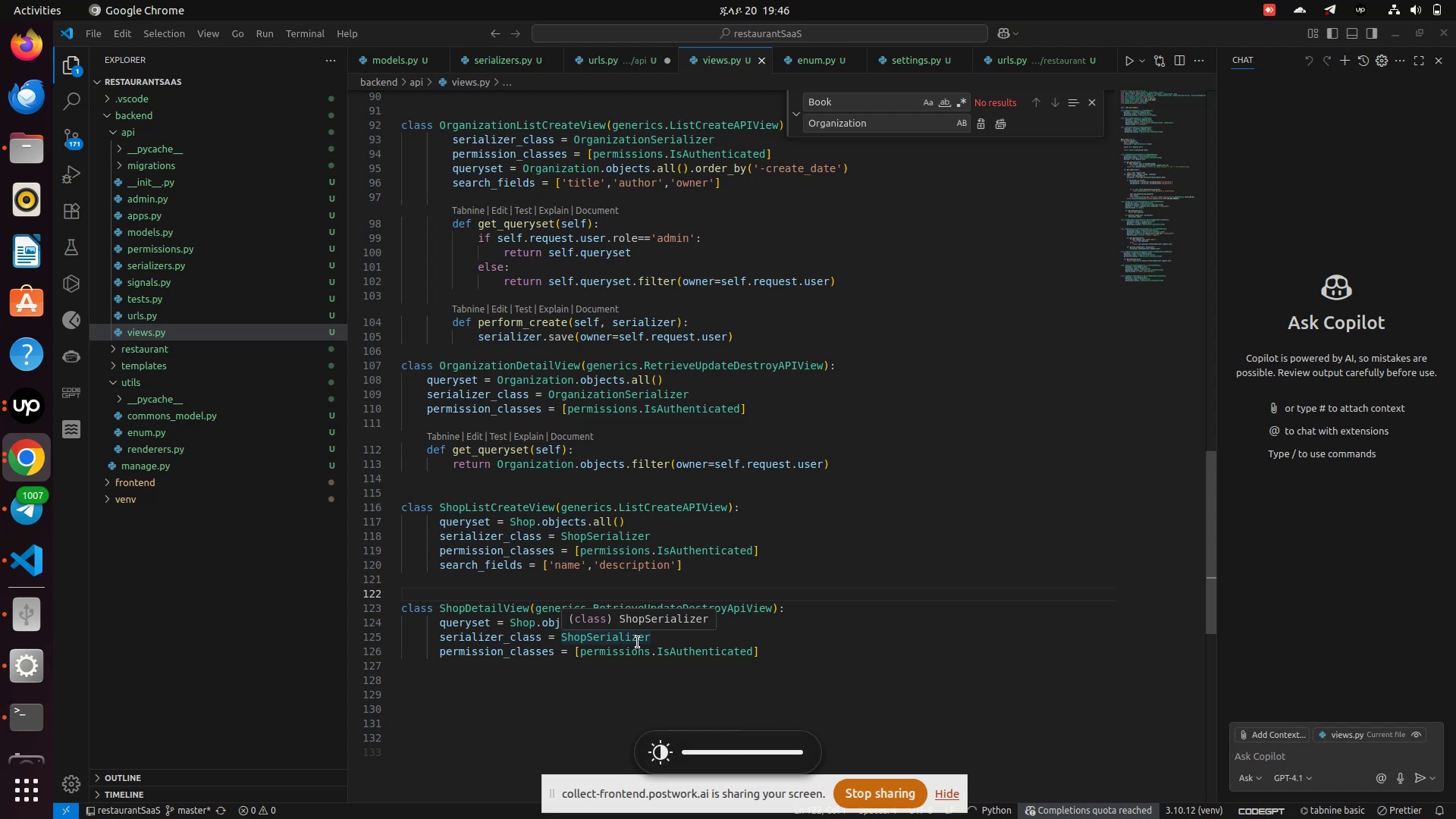 
key(Unknown)
 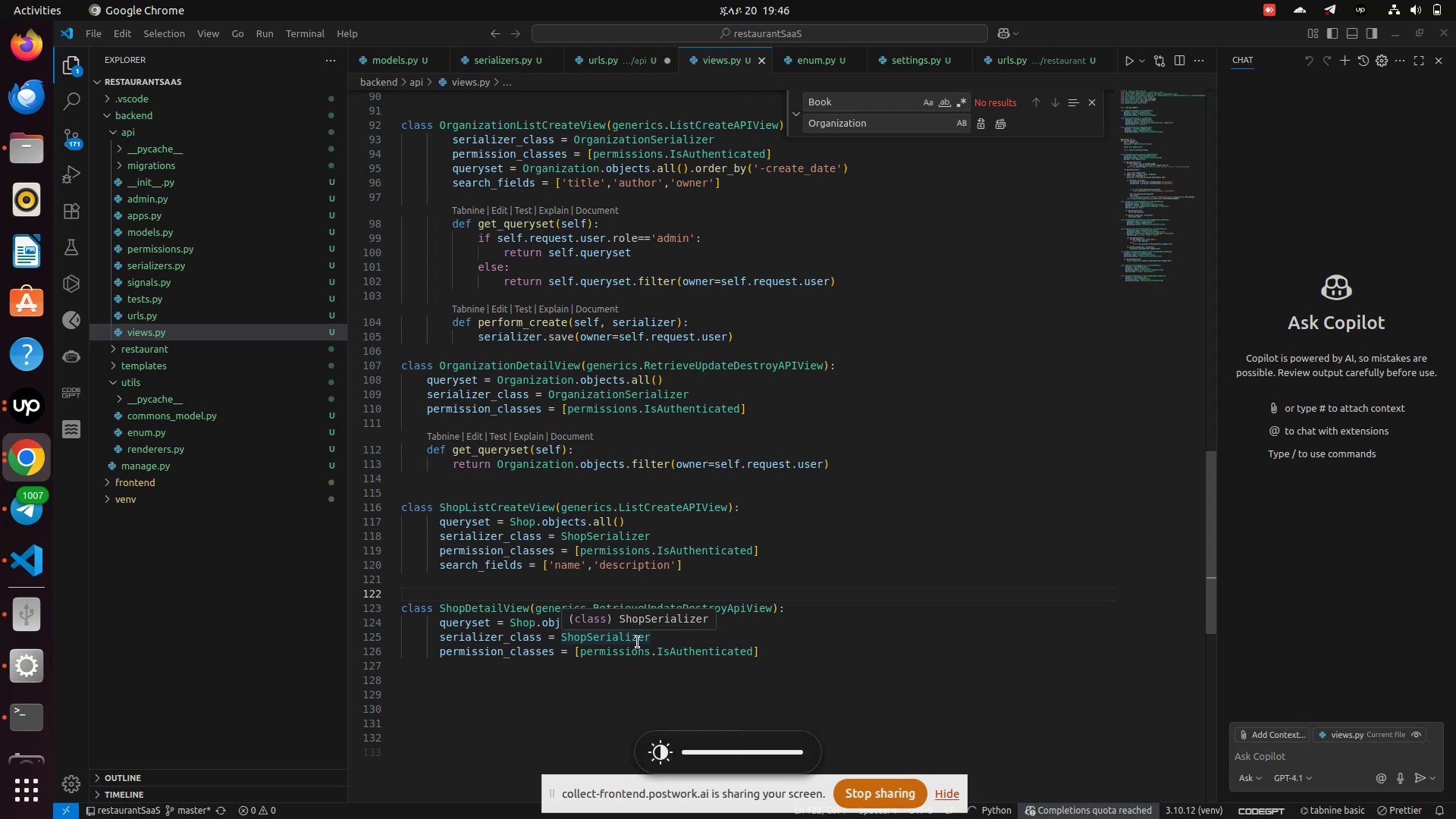 
key(Unknown)
 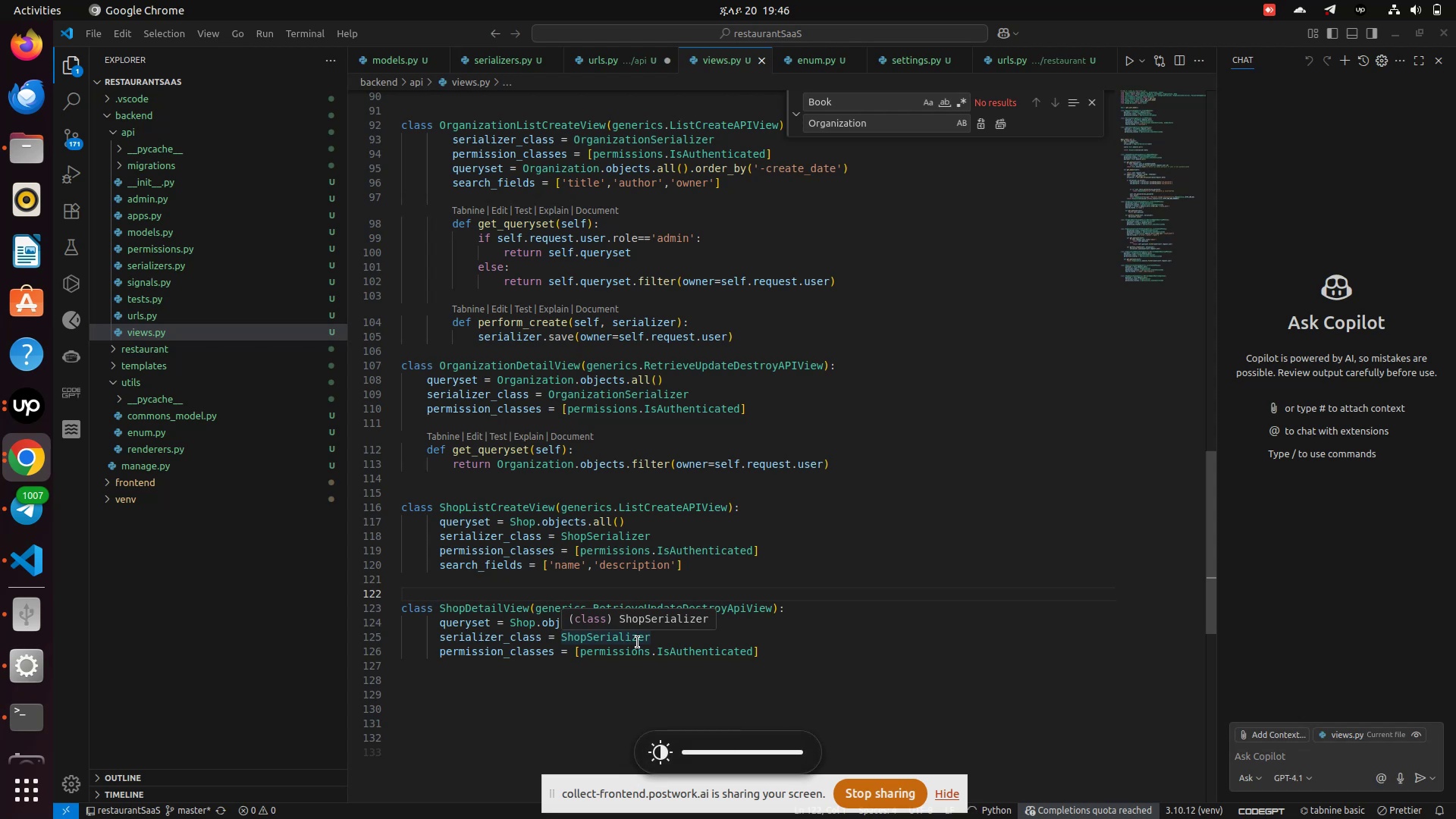 
key(Unknown)
 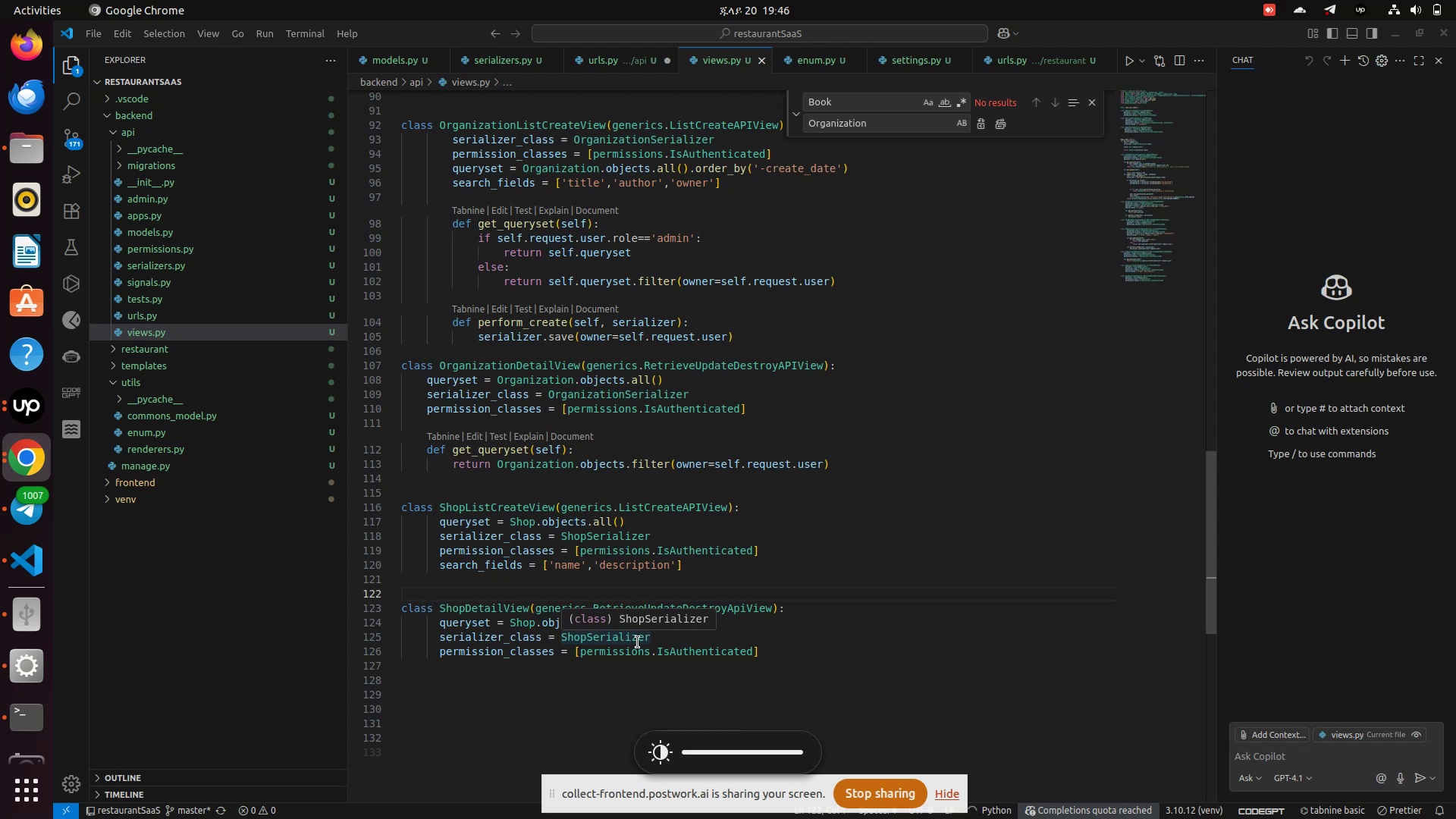 
key(Unknown)
 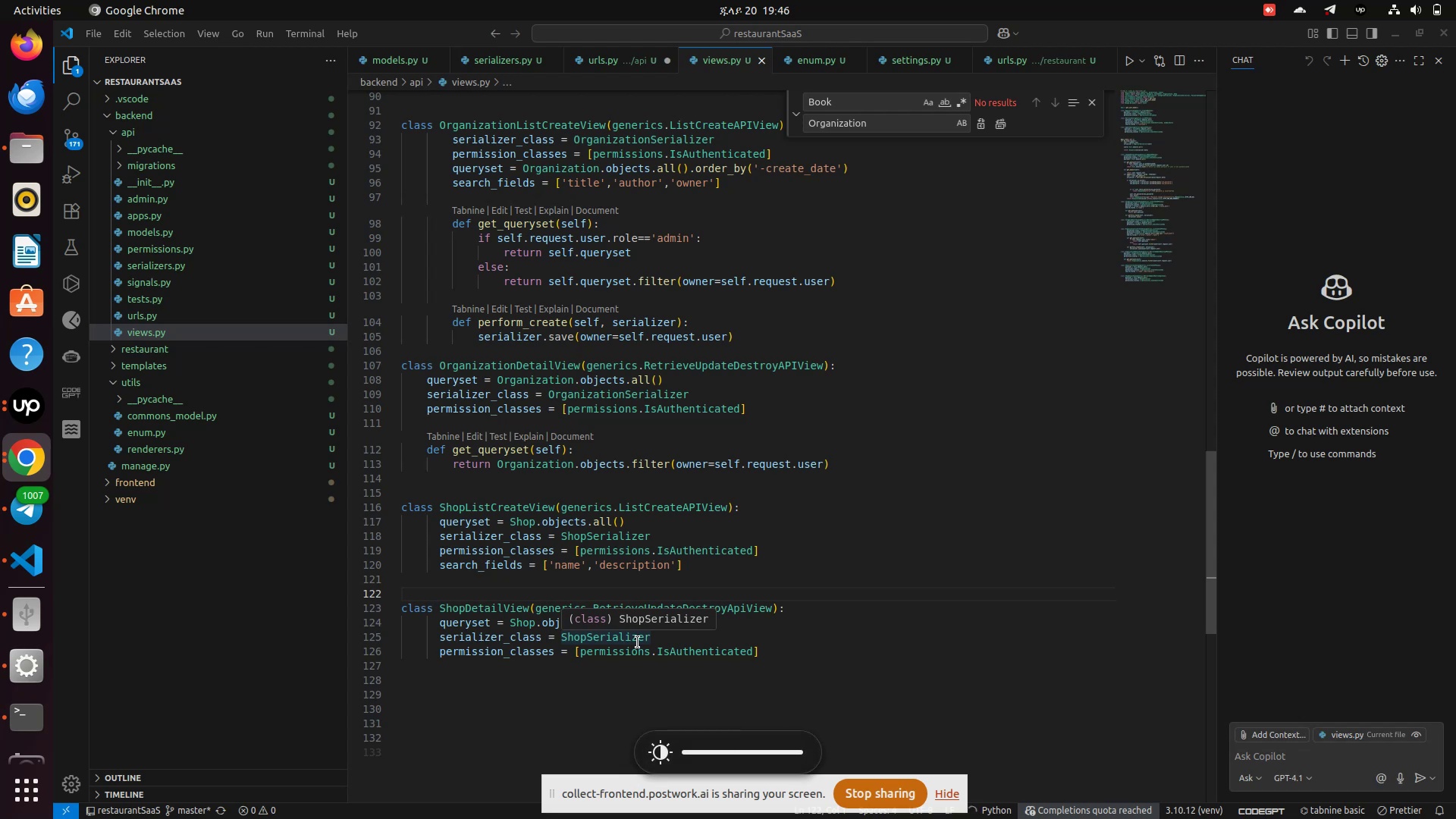 
key(Unknown)
 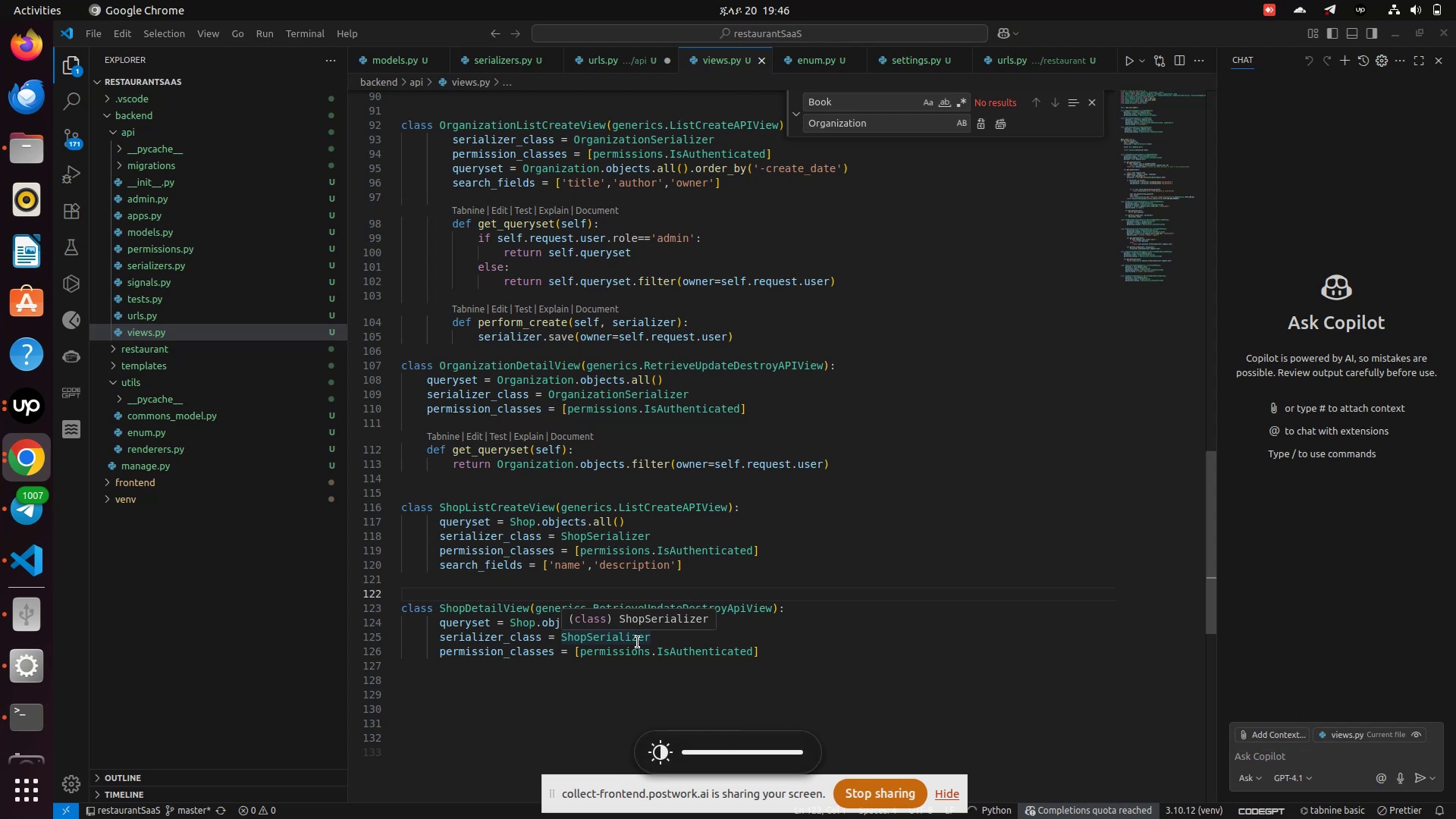 
key(Unknown)
 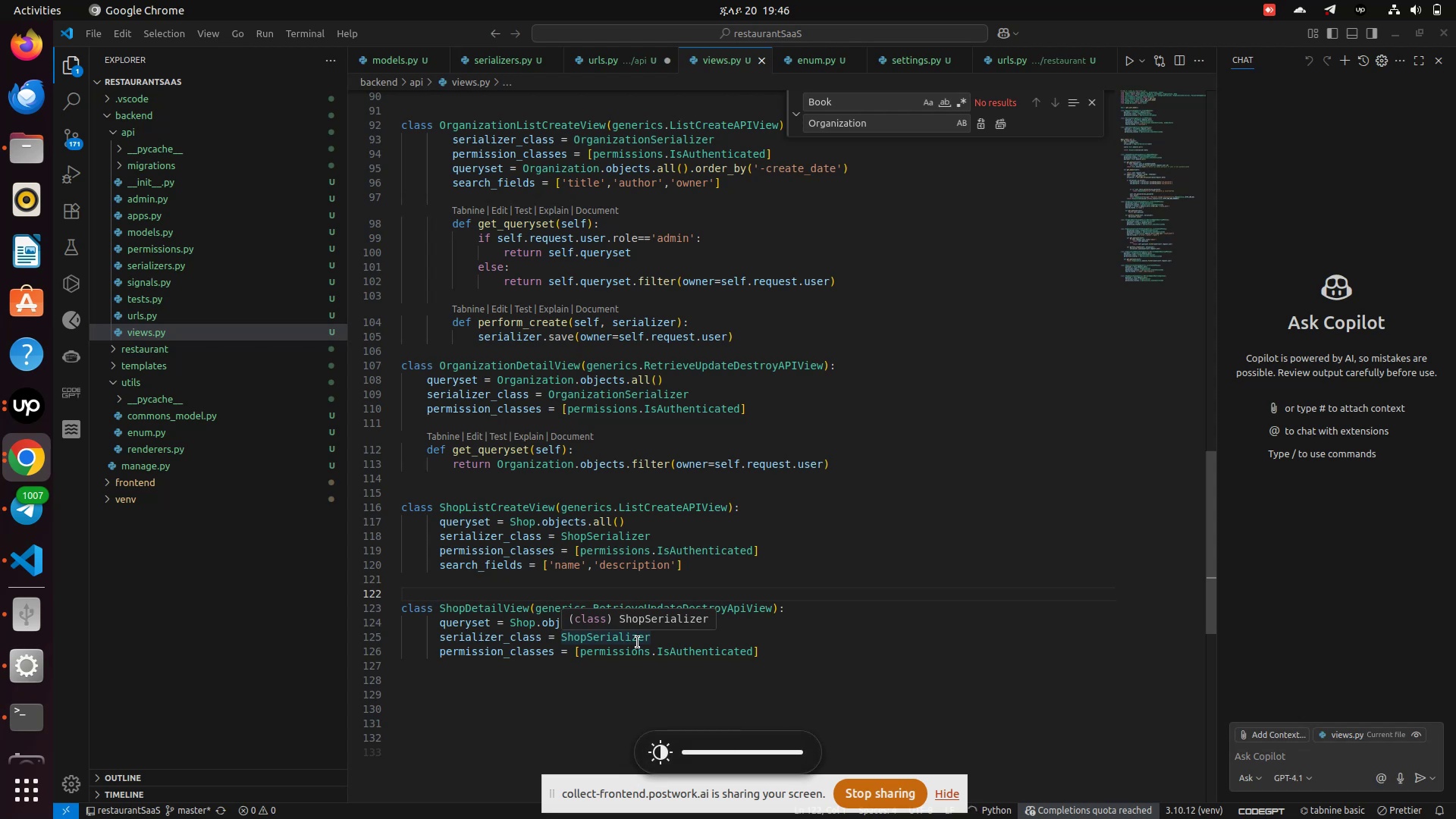 
key(Unknown)
 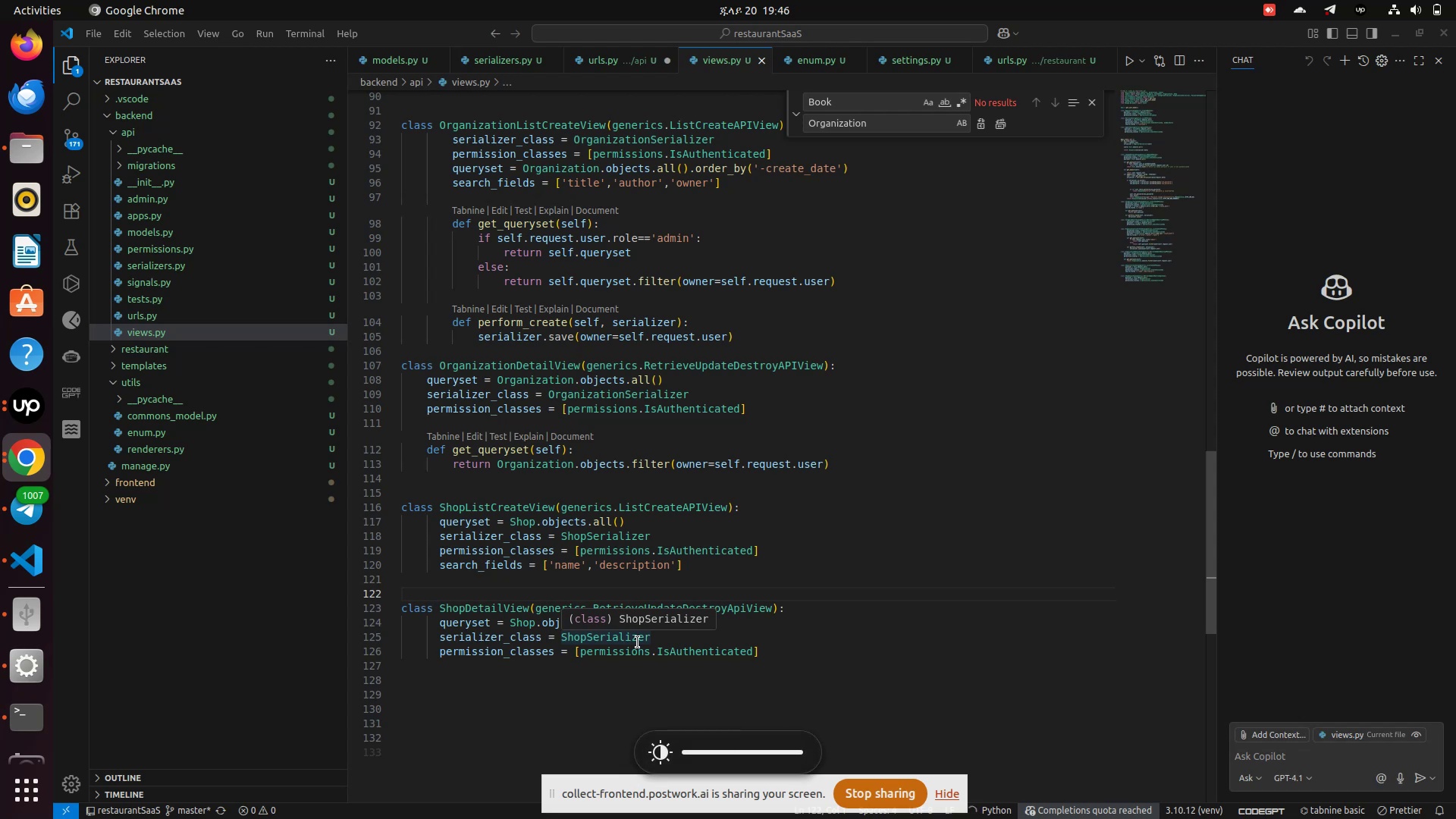 
key(Unknown)
 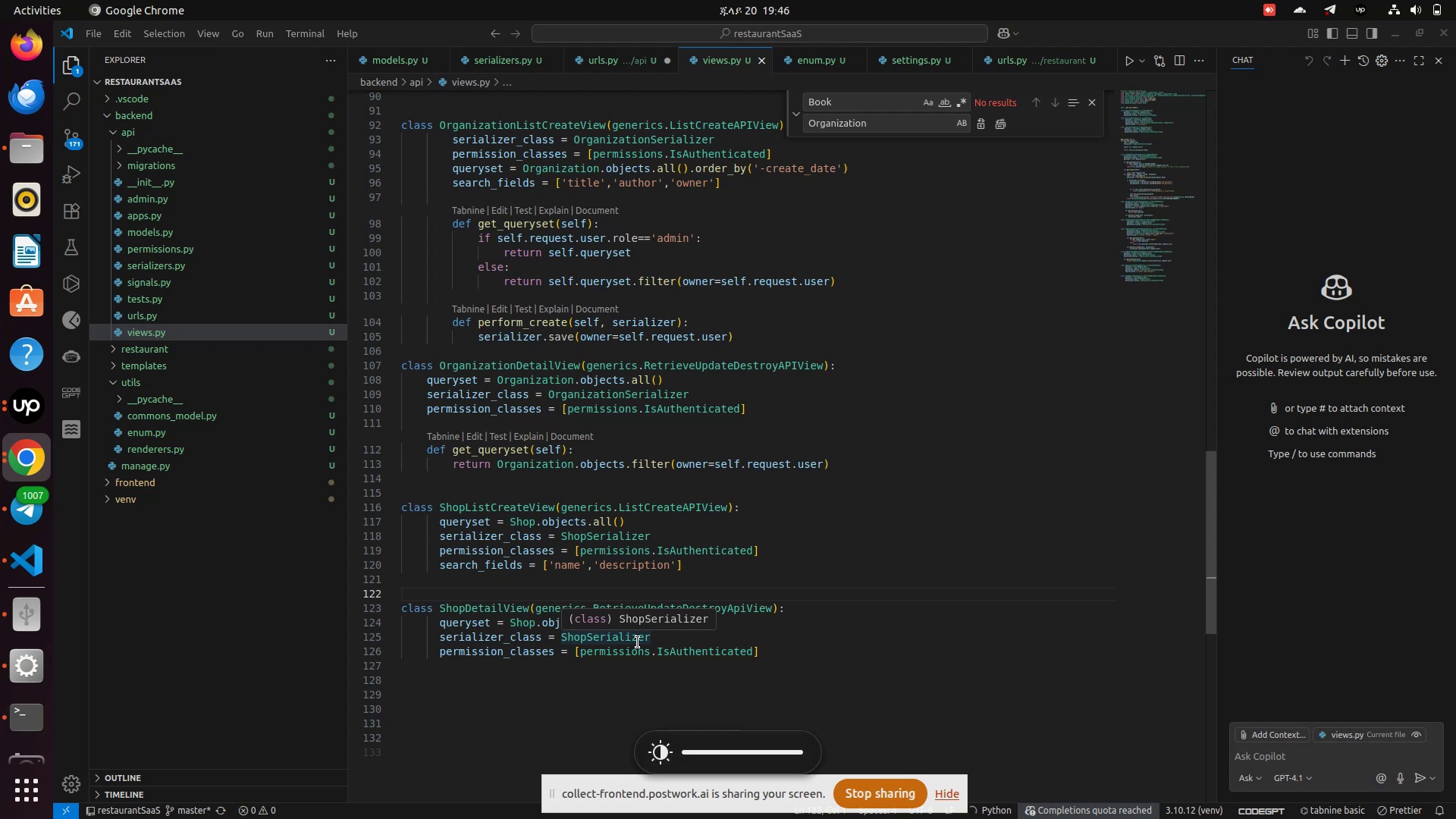 
key(Unknown)
 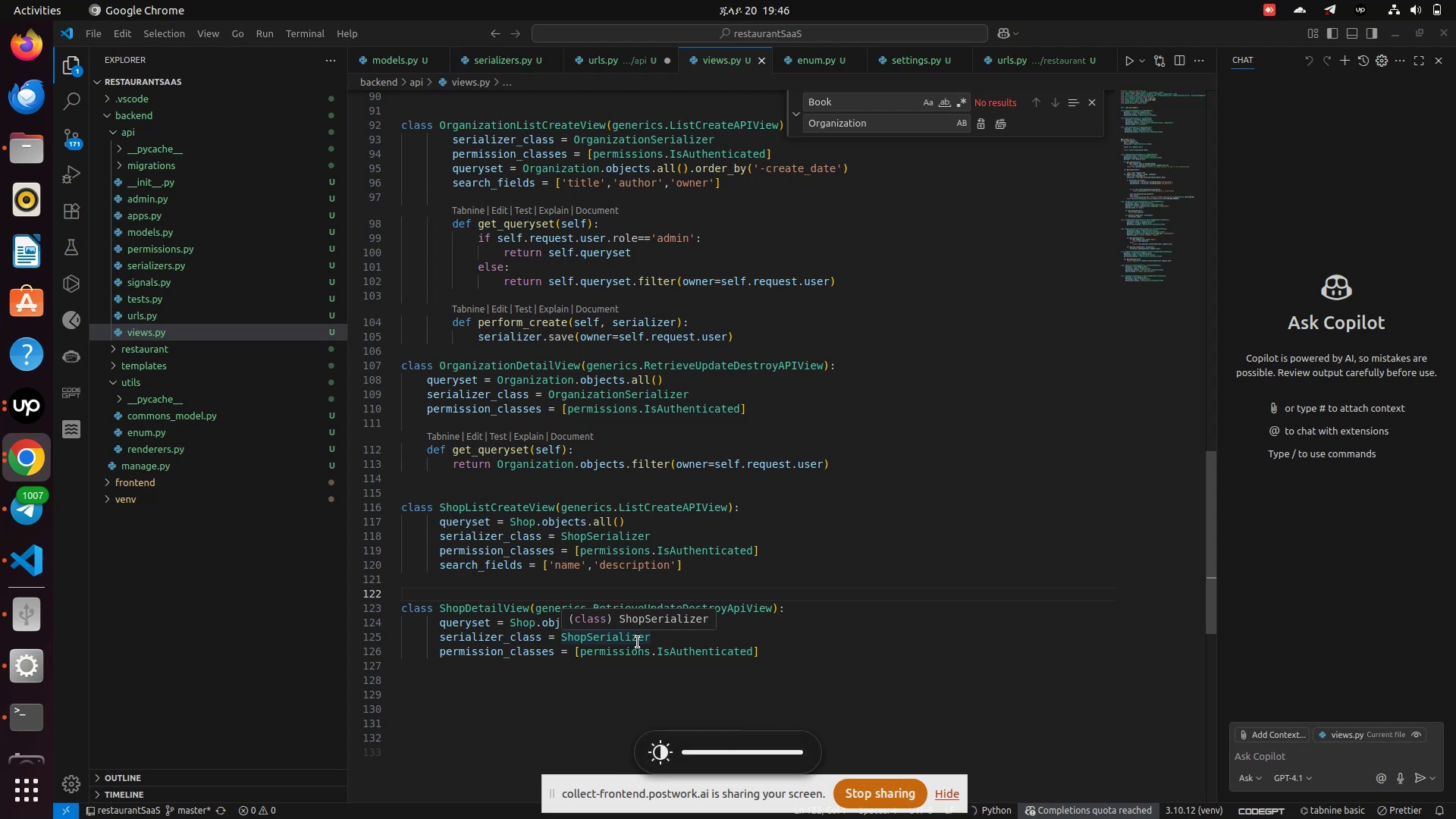 
key(Unknown)
 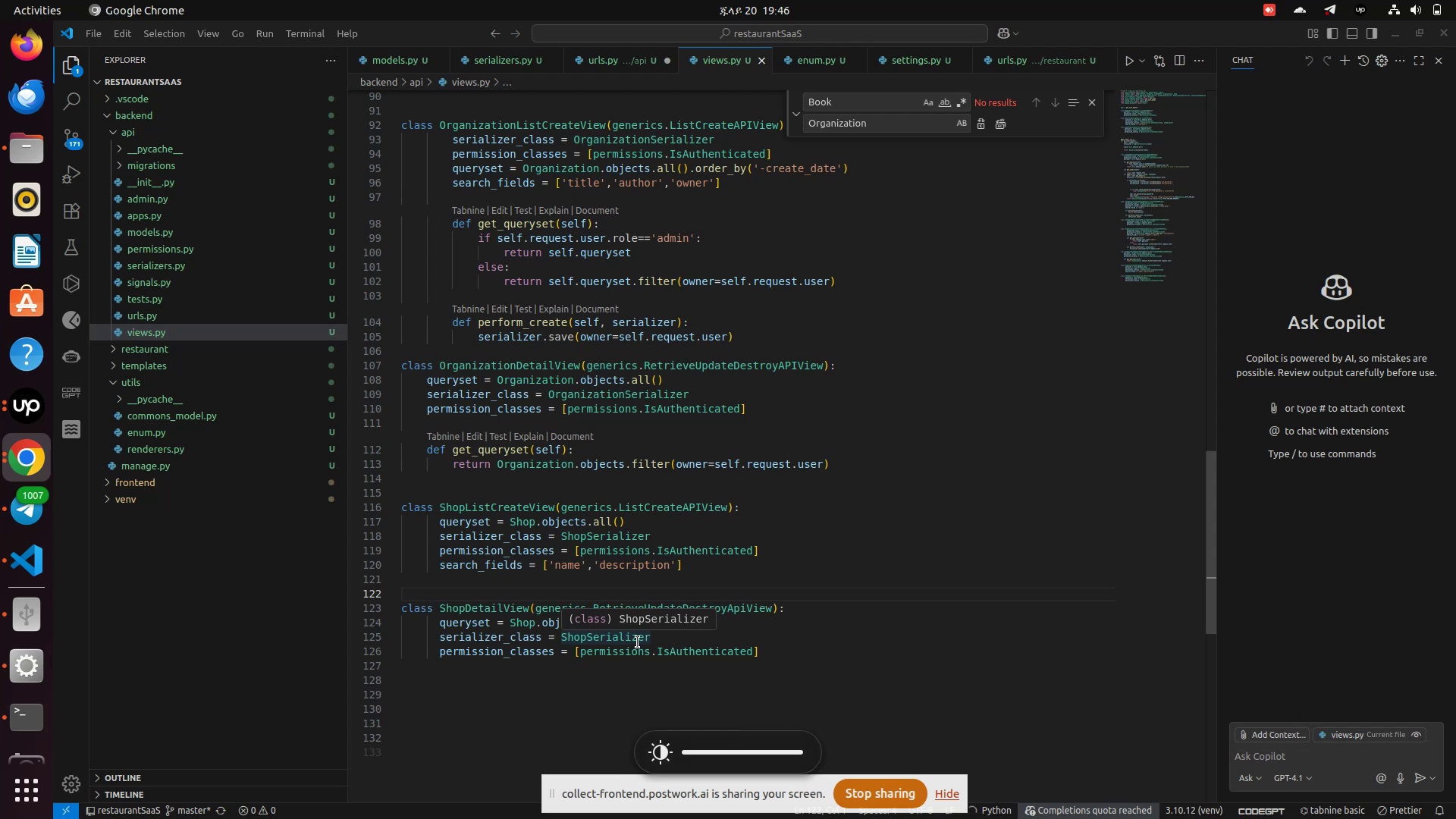 
key(Unknown)
 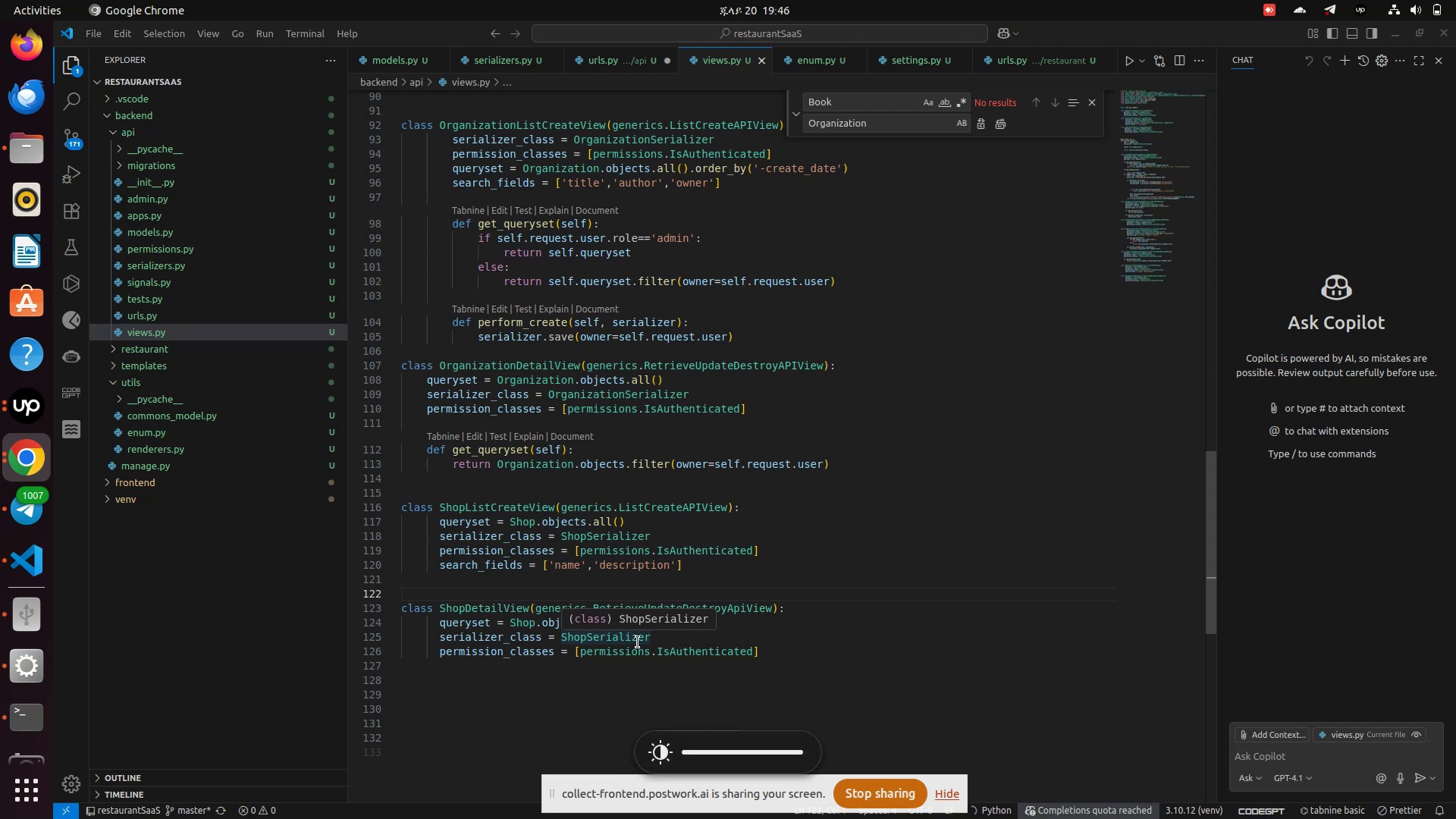 
key(Unknown)
 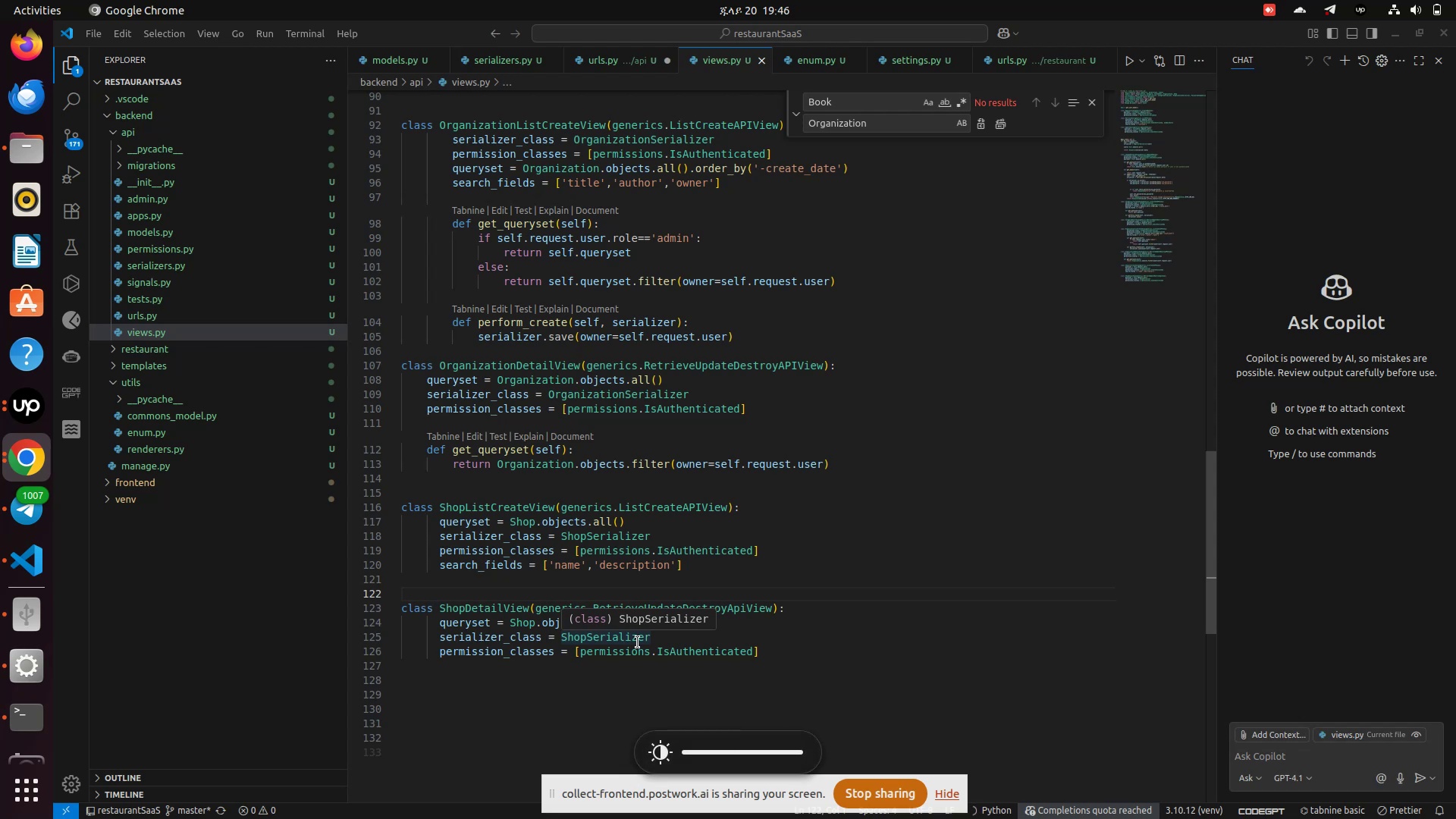 
key(Unknown)
 